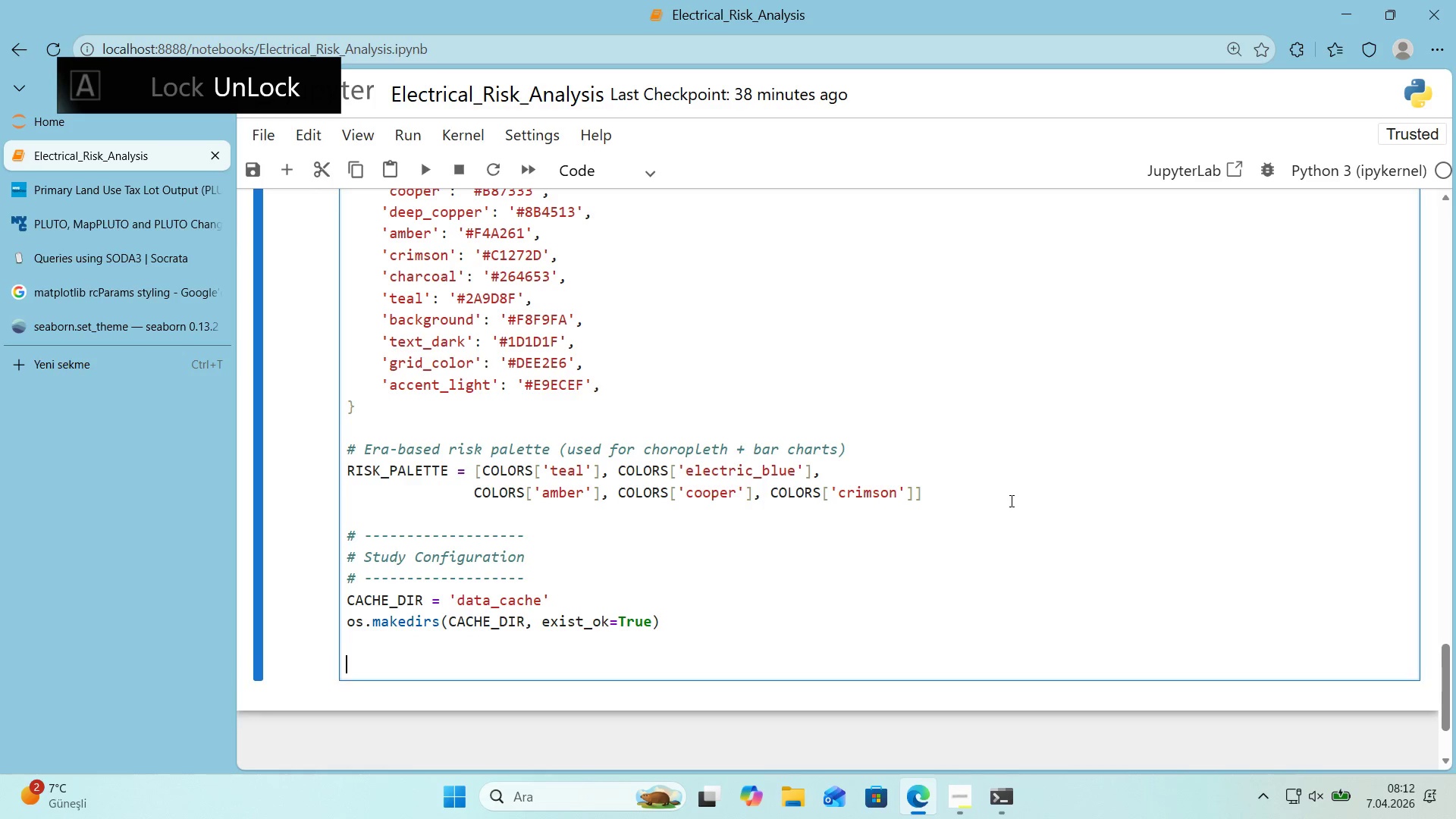 
key(Enter)
 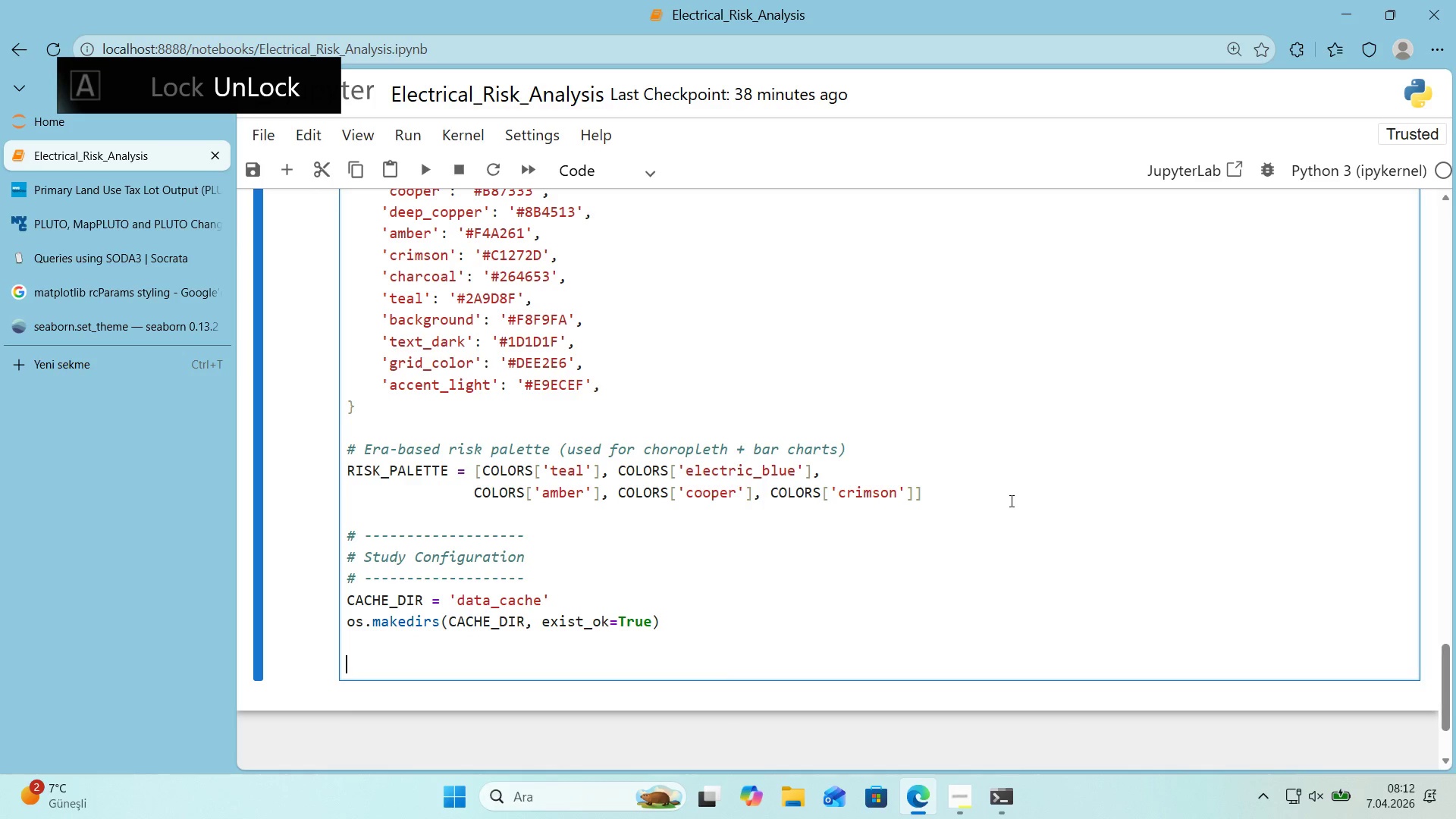 
key(Alt+Control+AltRight)
 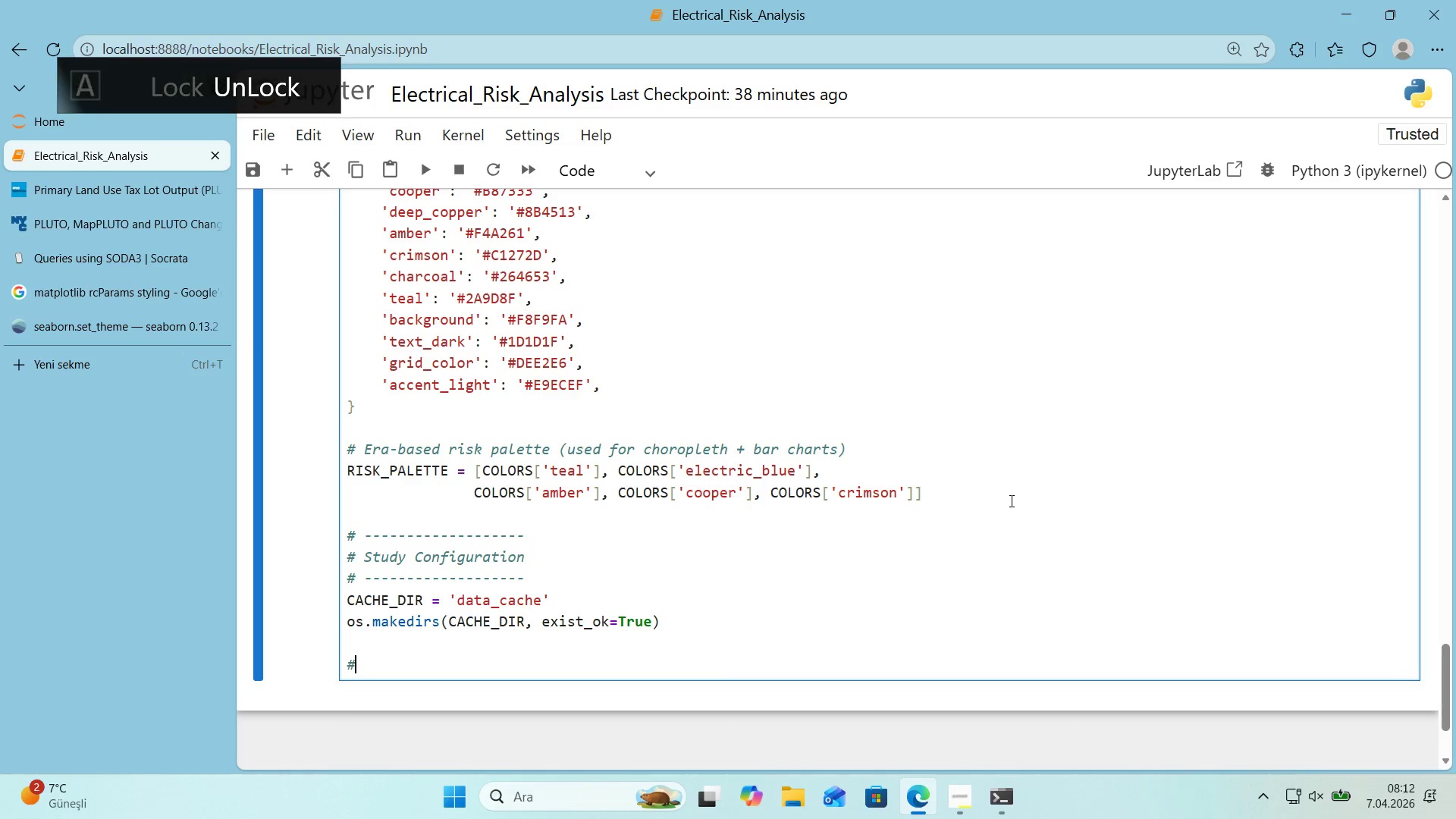 
key(Control+ControlLeft)
 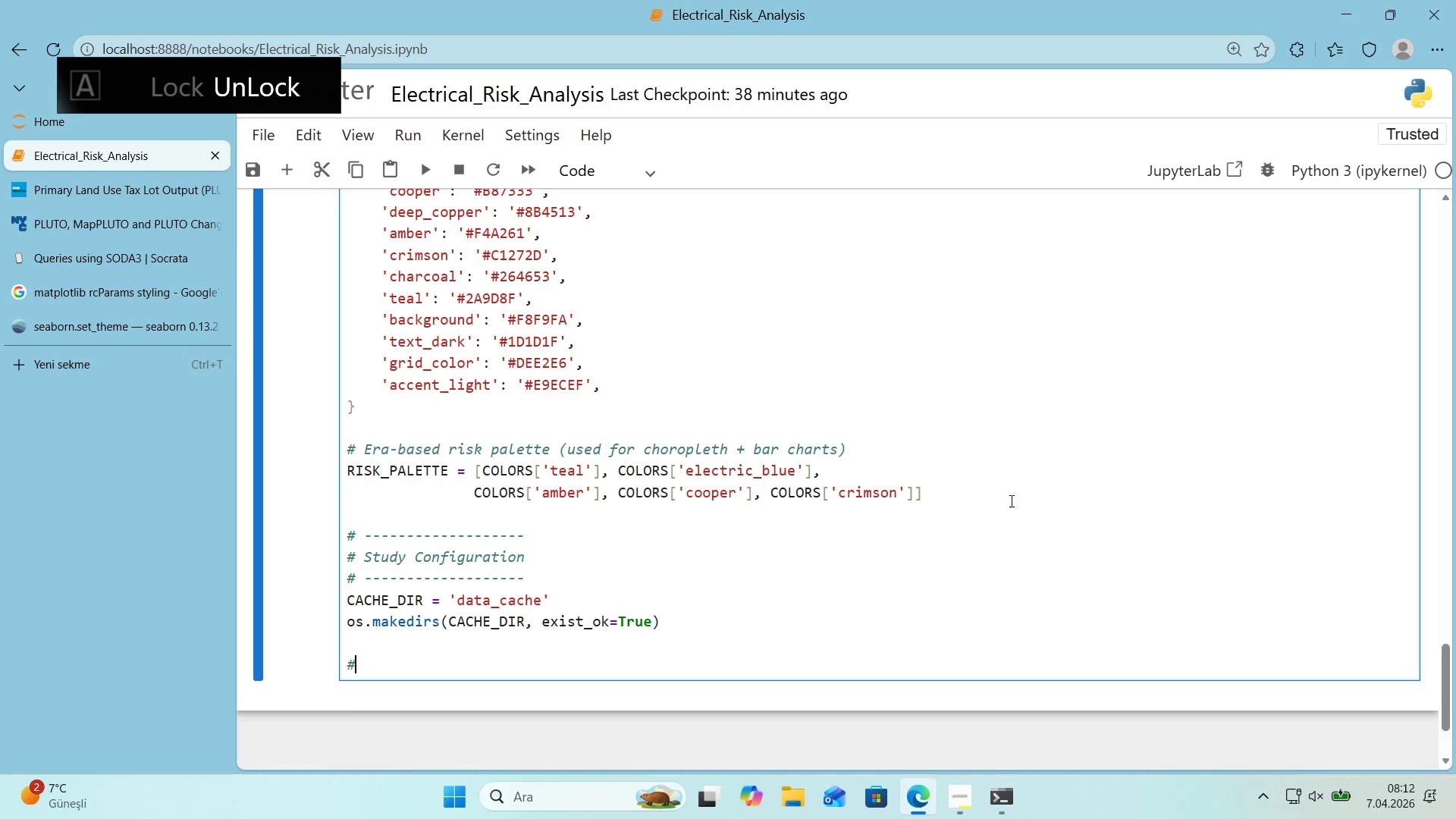 
key(Alt+Control+3)
 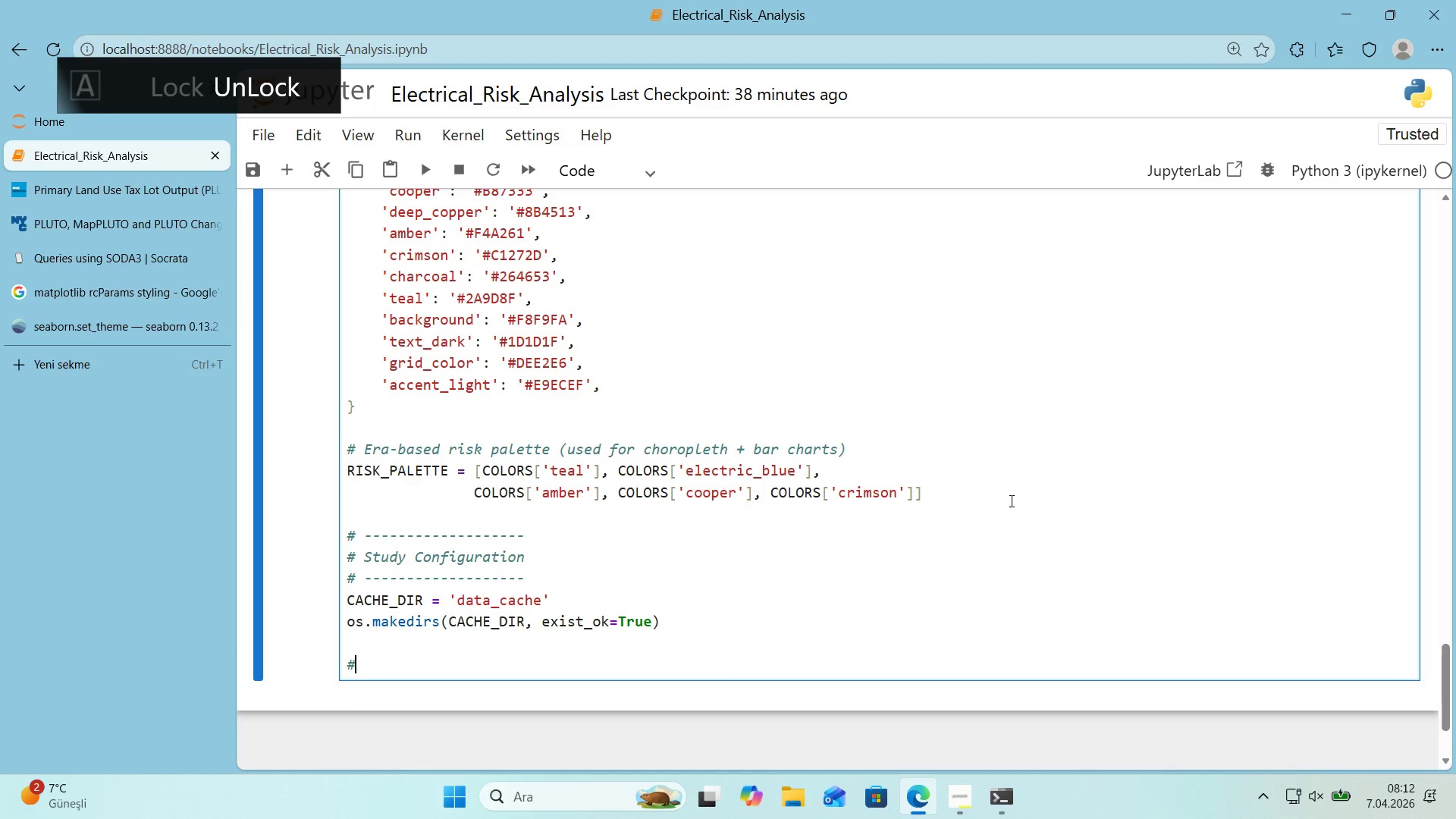 
type( PLUTO res'dent'al bu'ld'ng classes *()
 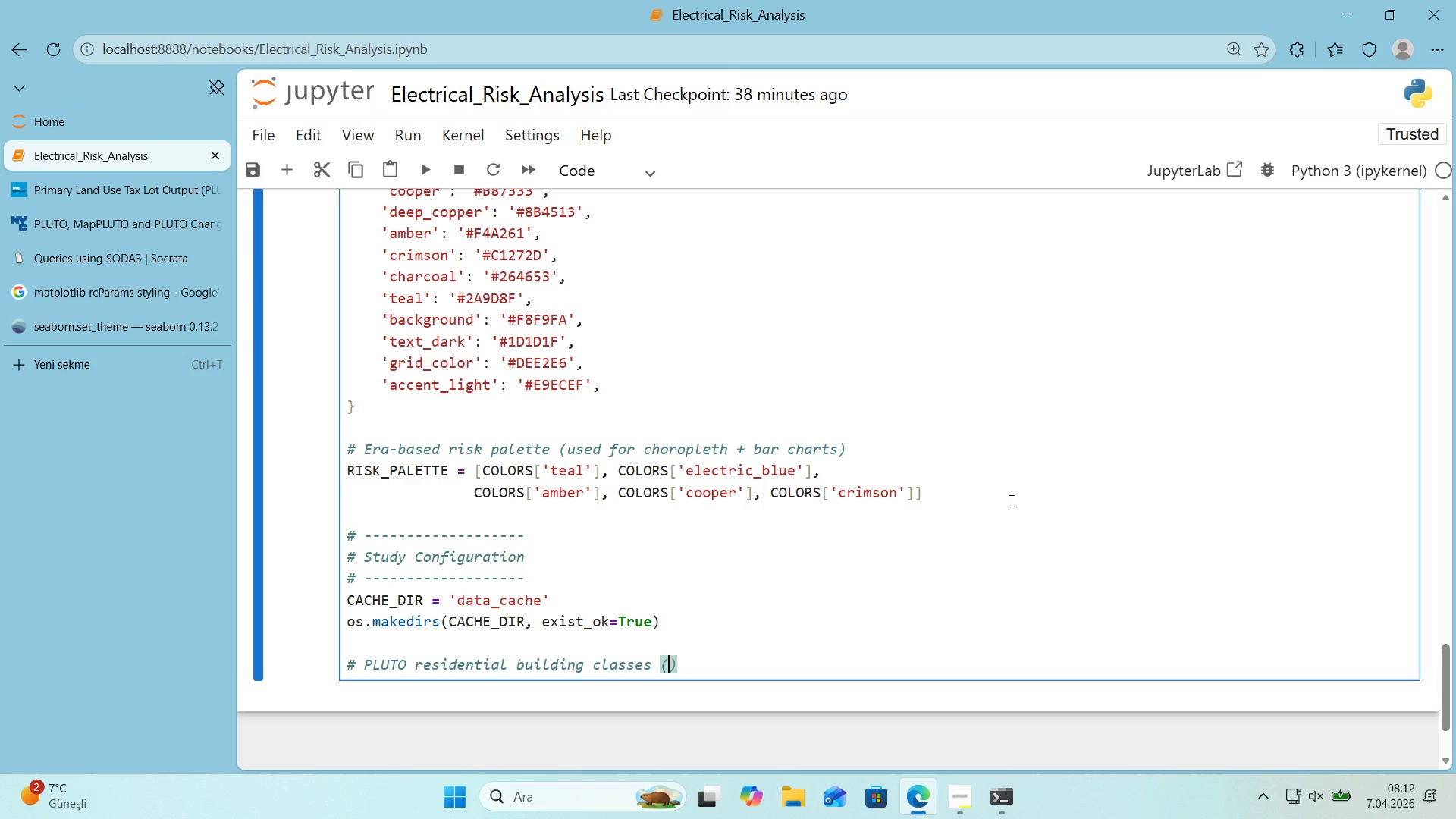 
 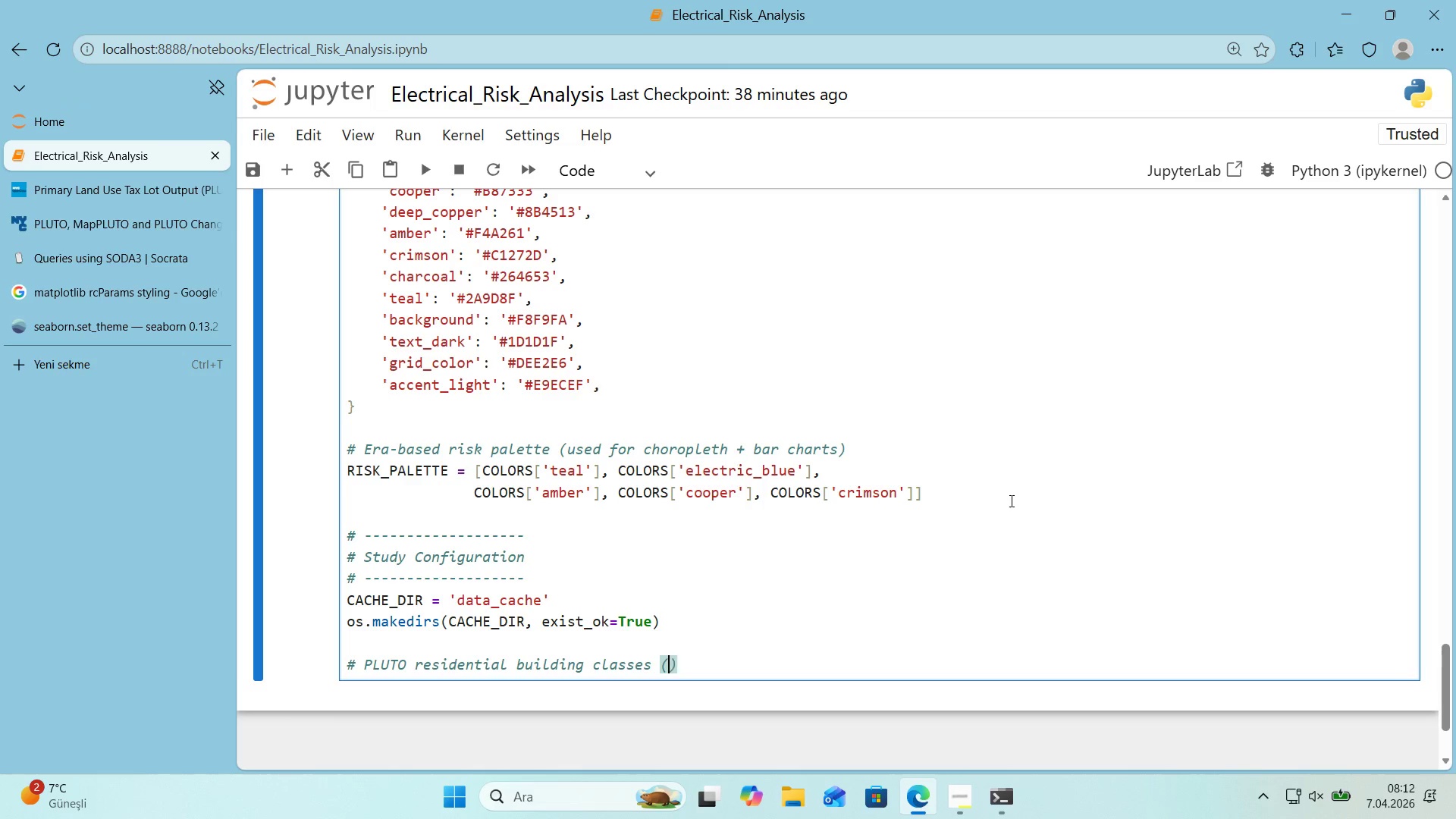 
key(ArrowLeft)
 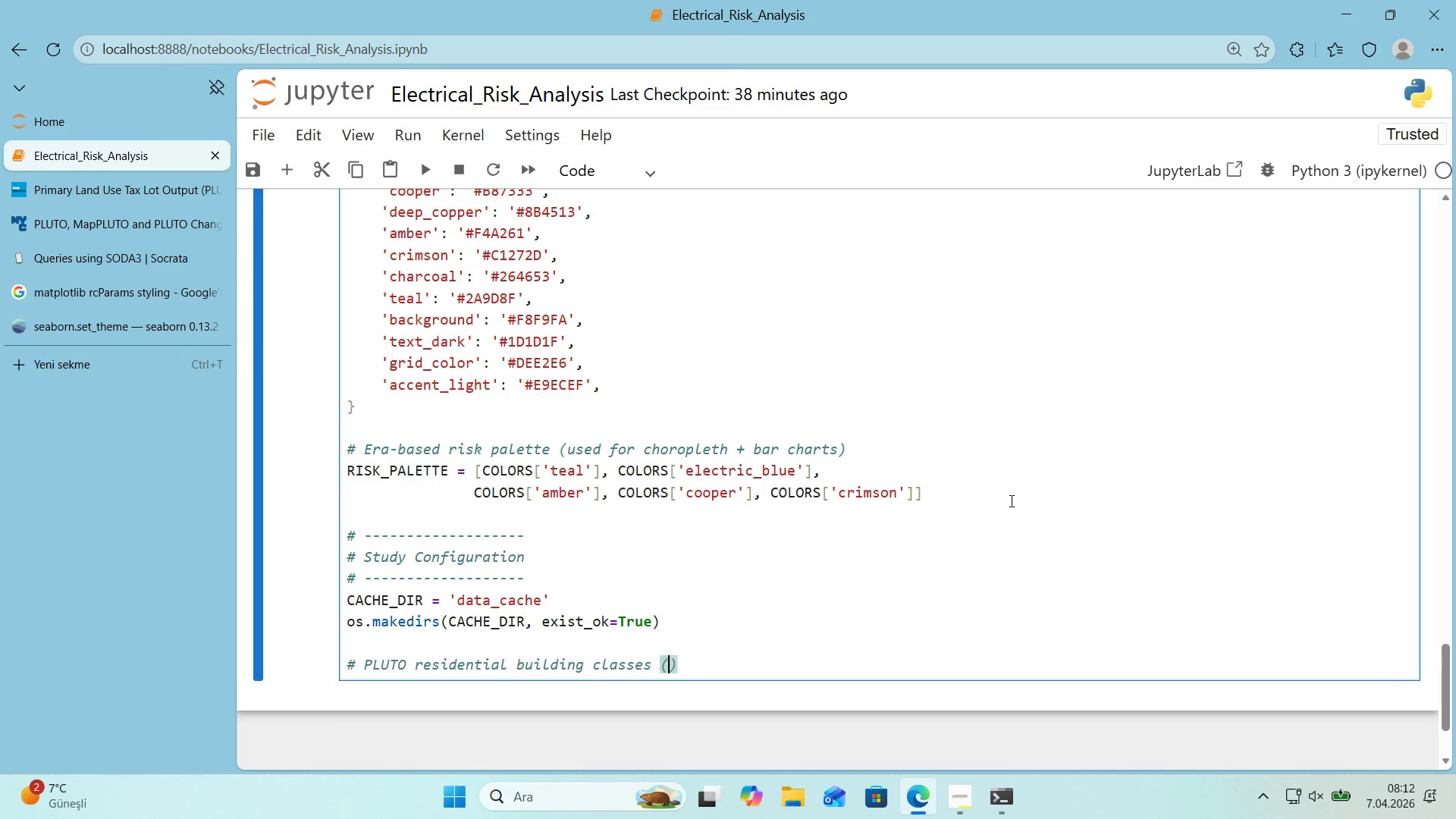 
type(NYC DOF class'f'cat'on)
 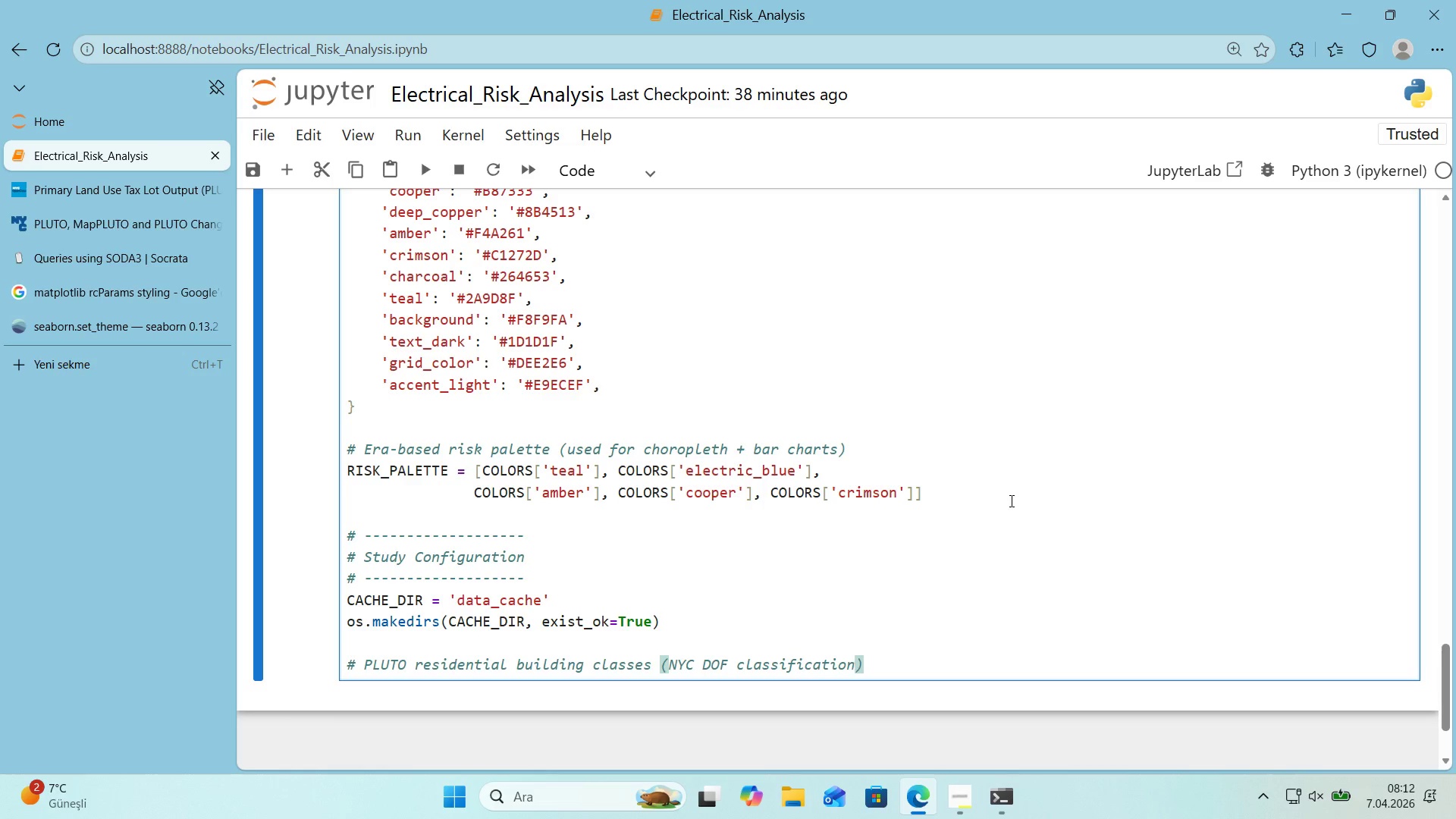 
key(ArrowRight)
 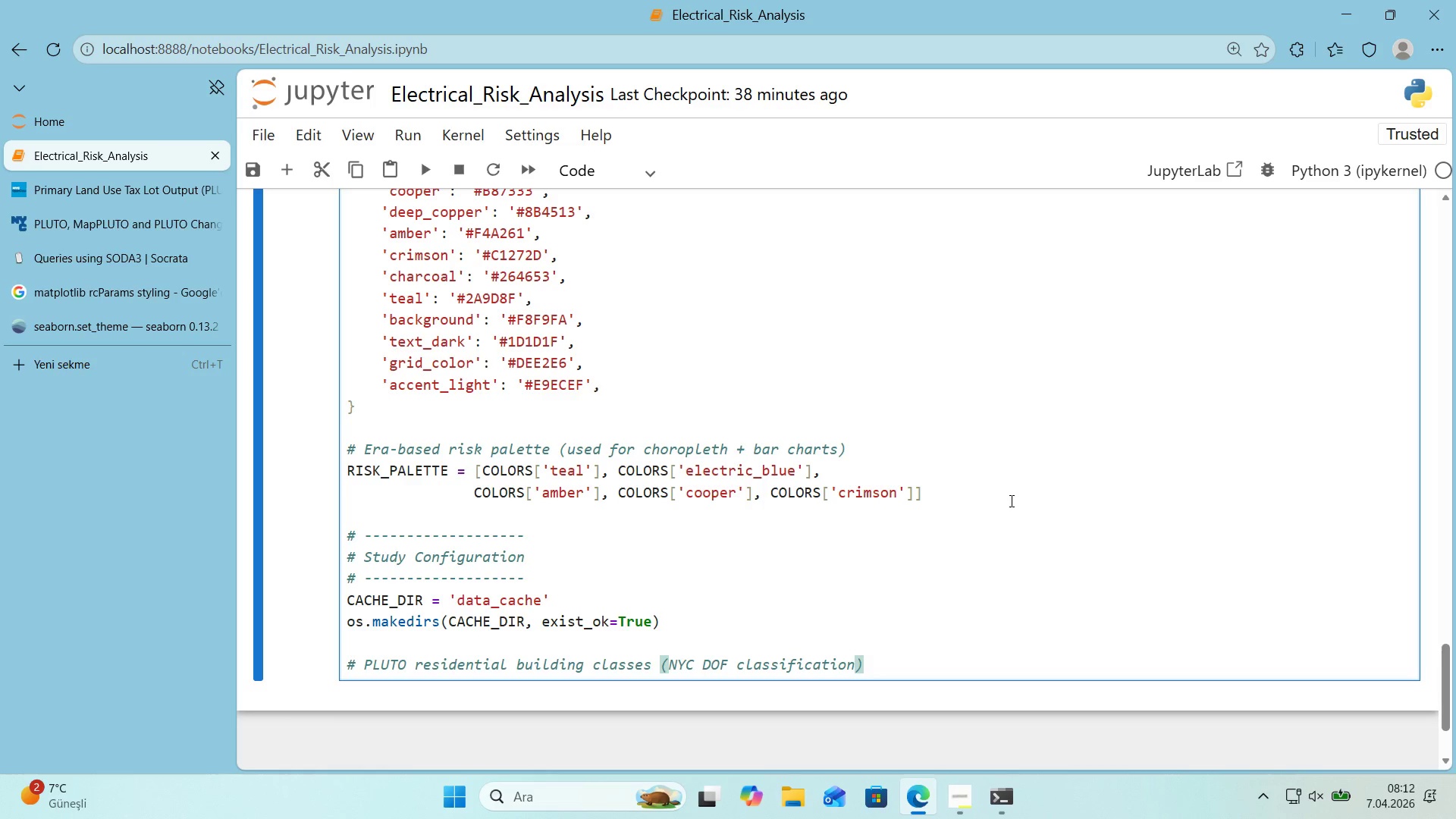 
key(Enter)
 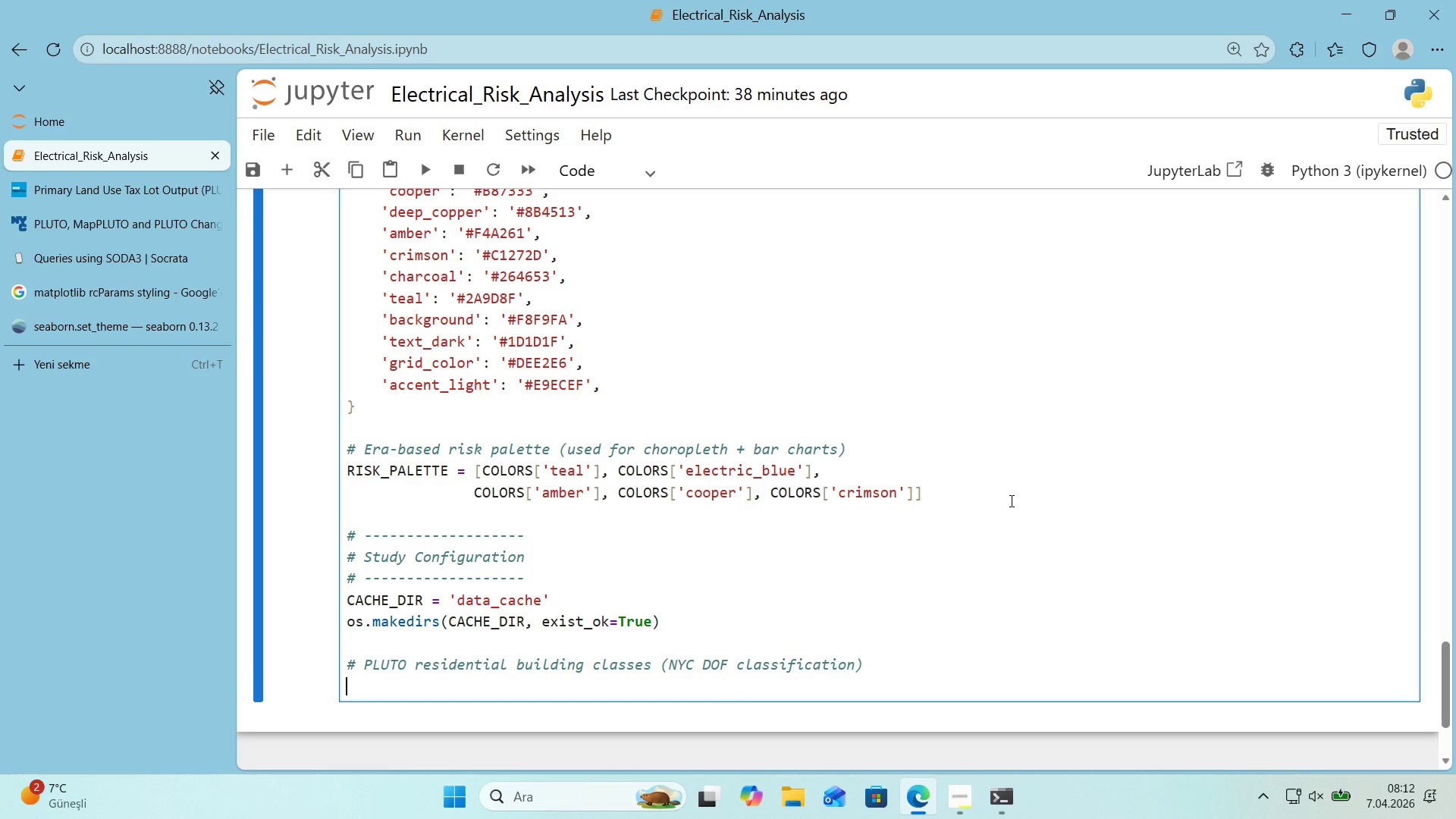 
key(Alt+Control+AltRight)
 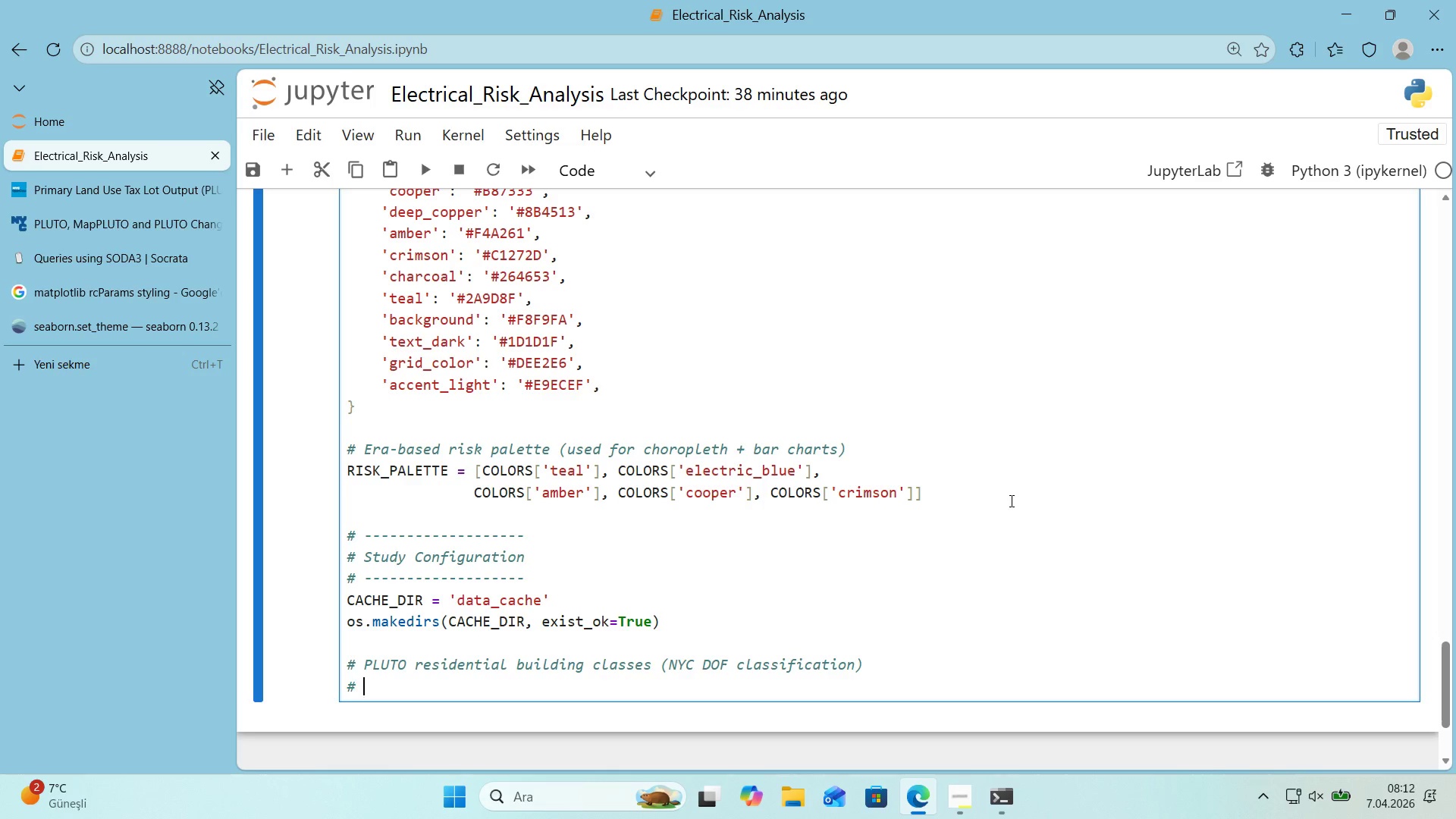 
key(Control+ControlLeft)
 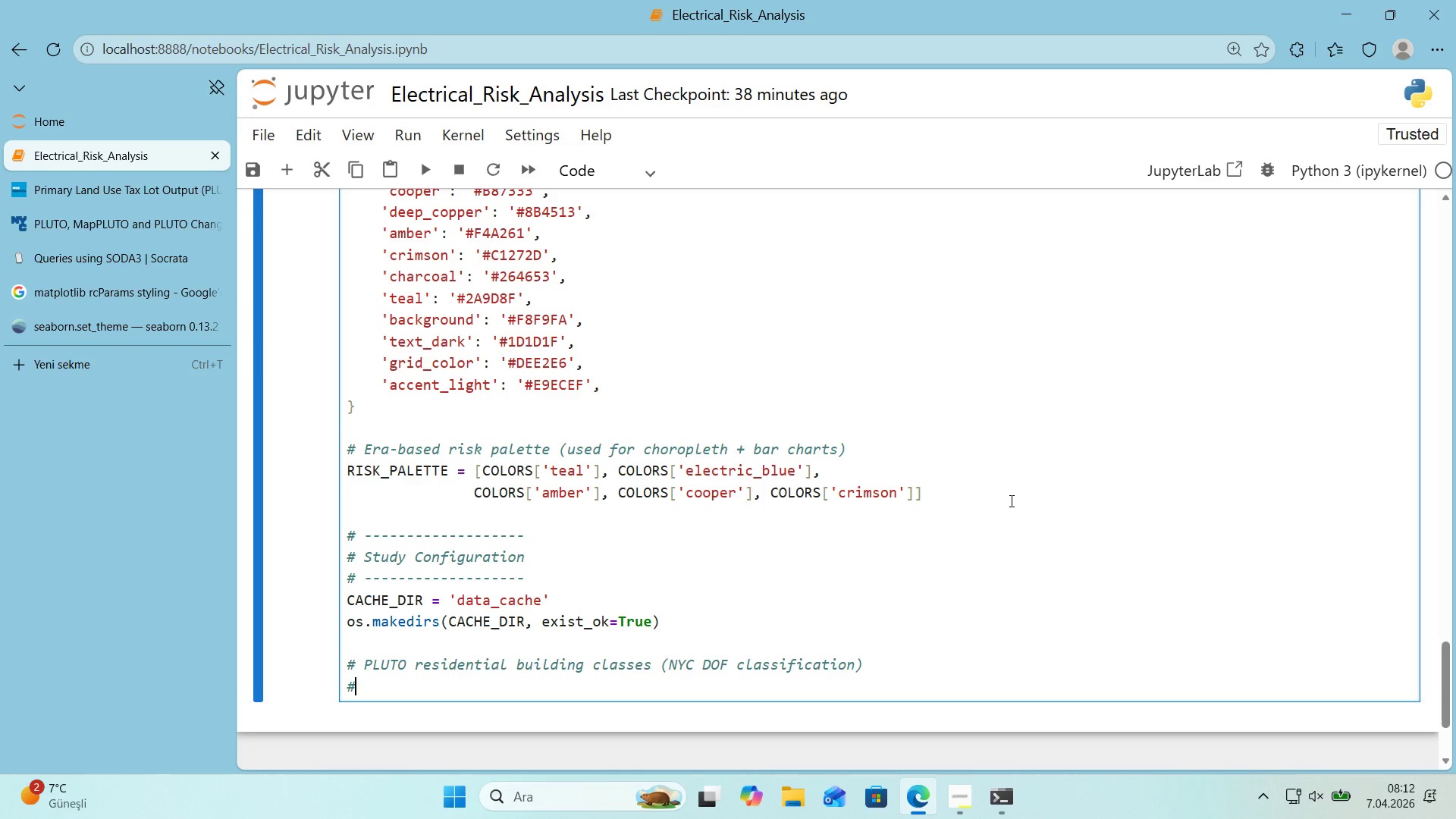 
key(Alt+Control+3)
 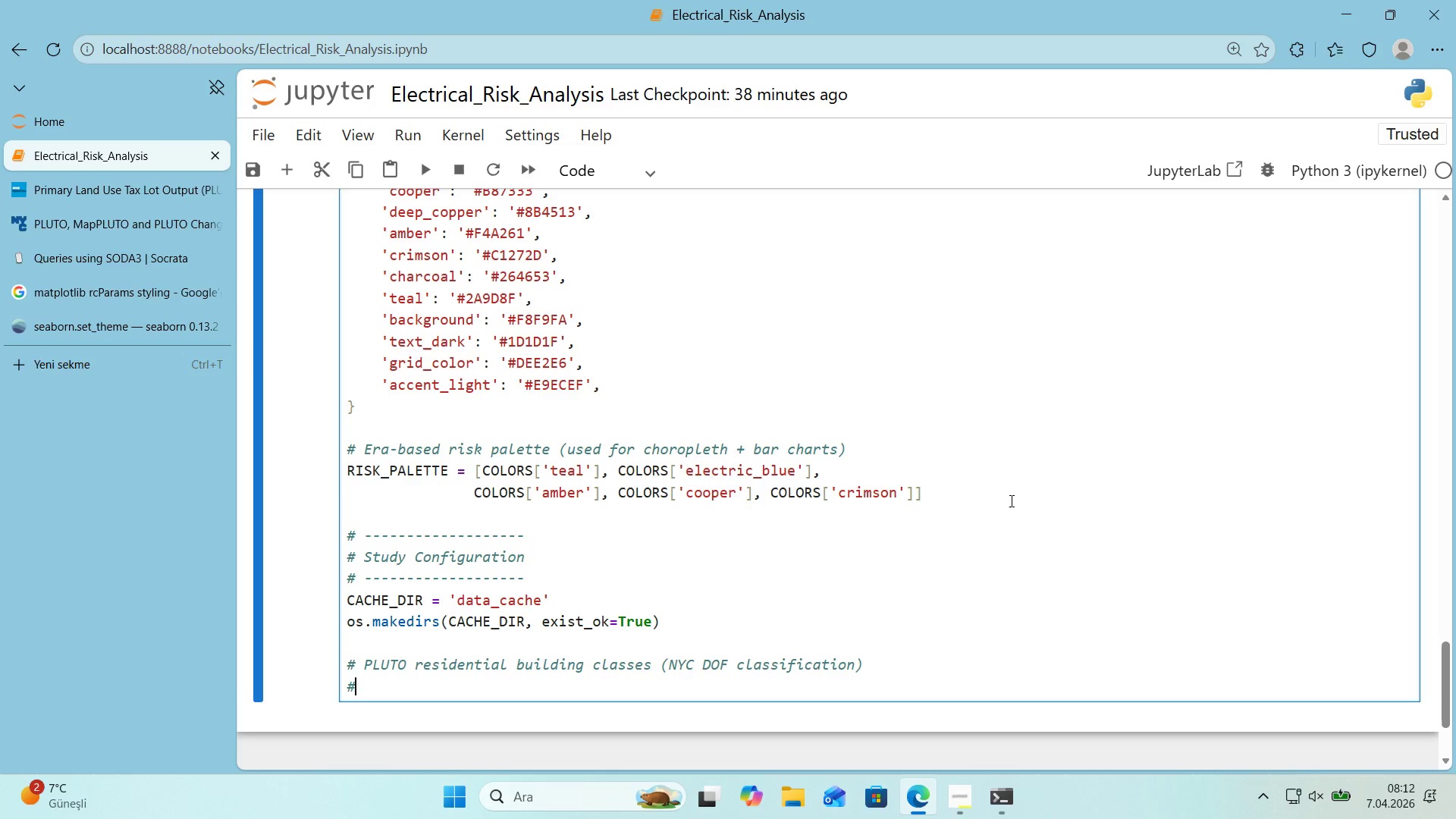 
type( A ) One-fam'ly, B))
 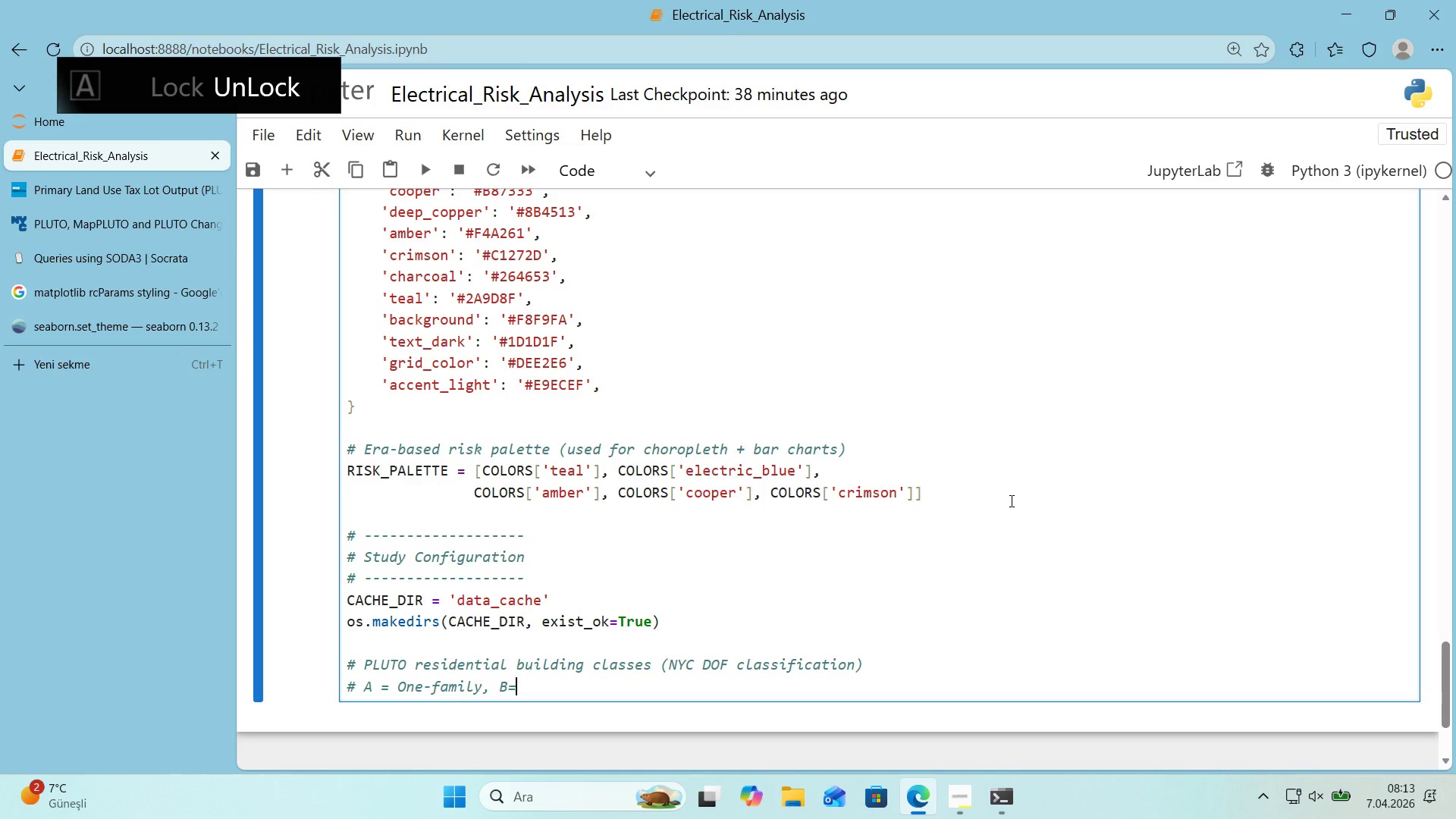 
key(ArrowLeft)
 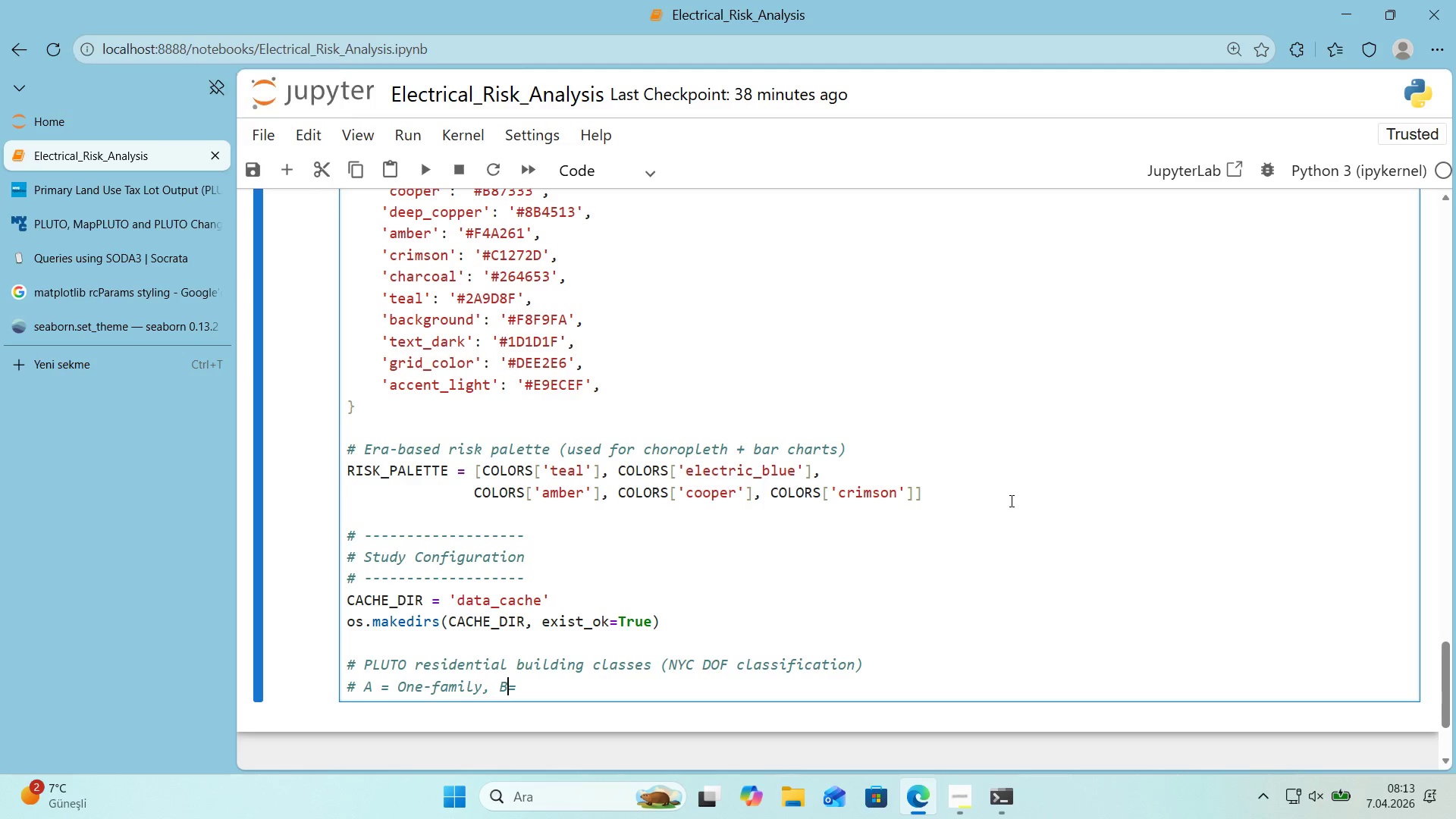 
key(Space)
 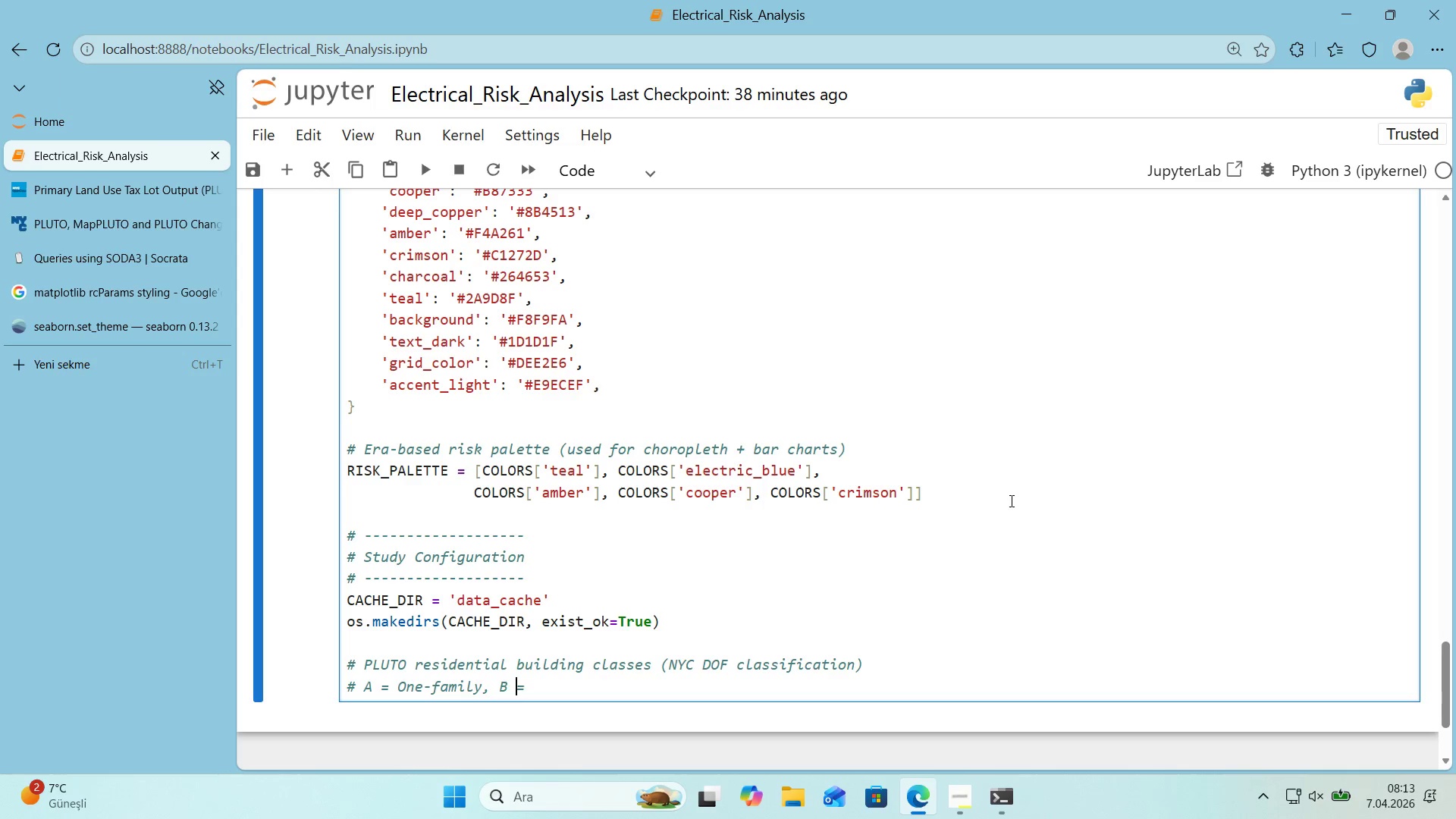 
key(ArrowRight)
 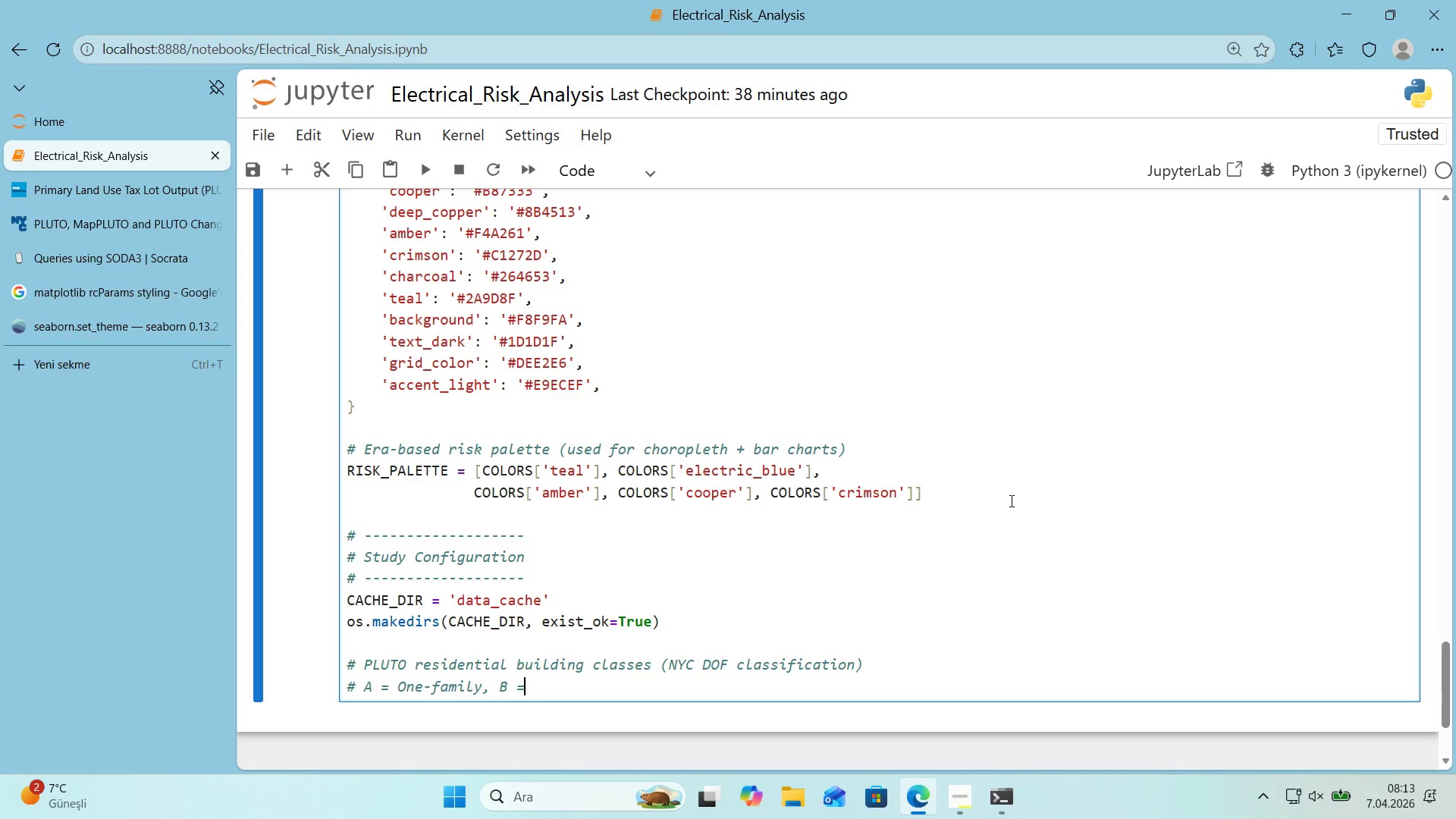 
type( To)
key(Backspace)
type(wo Fam'ly C ) WALK)
key(Backspace)
key(Backspace)
key(Backspace)
type(alk-up apartments,)
 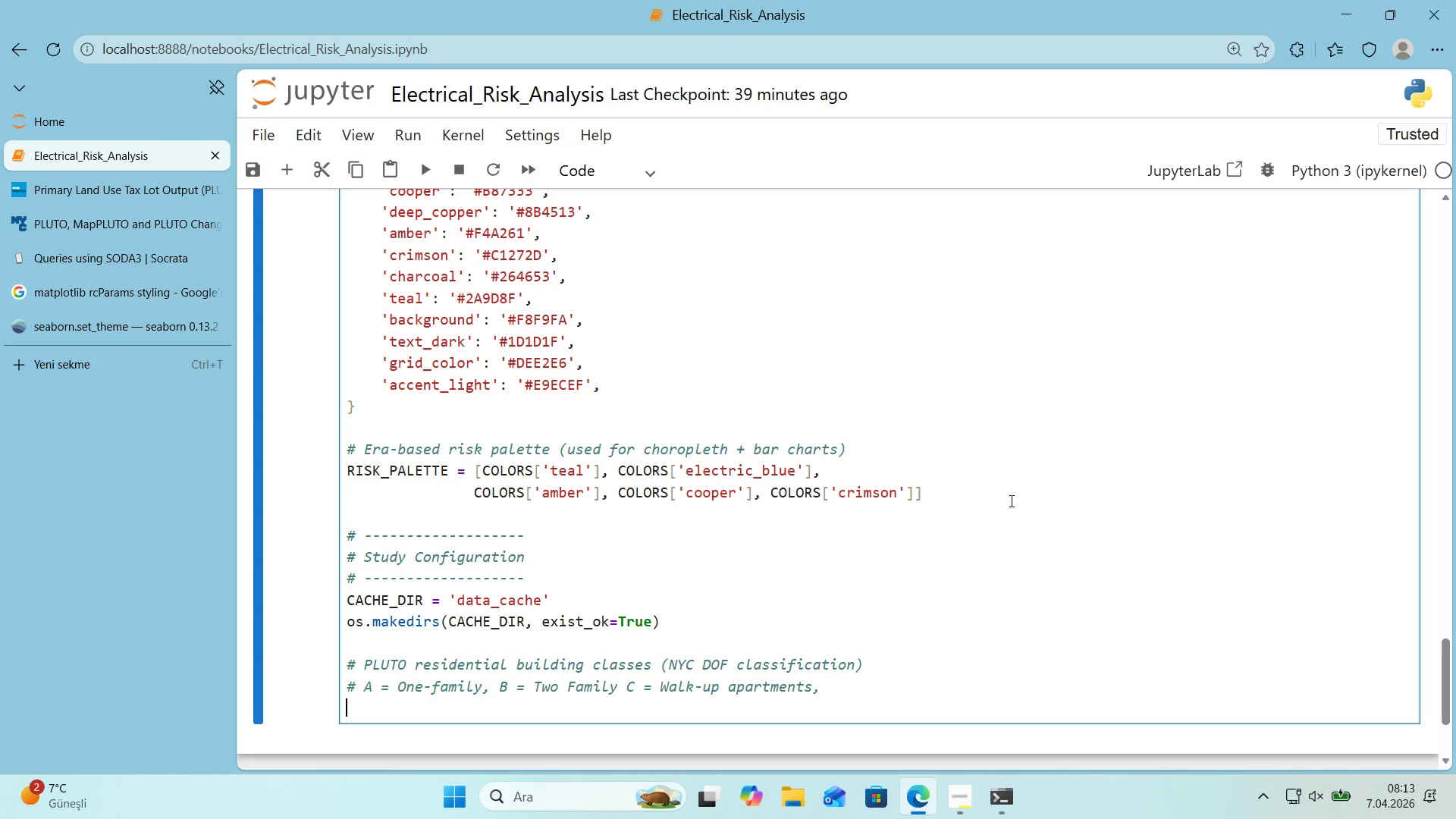 
 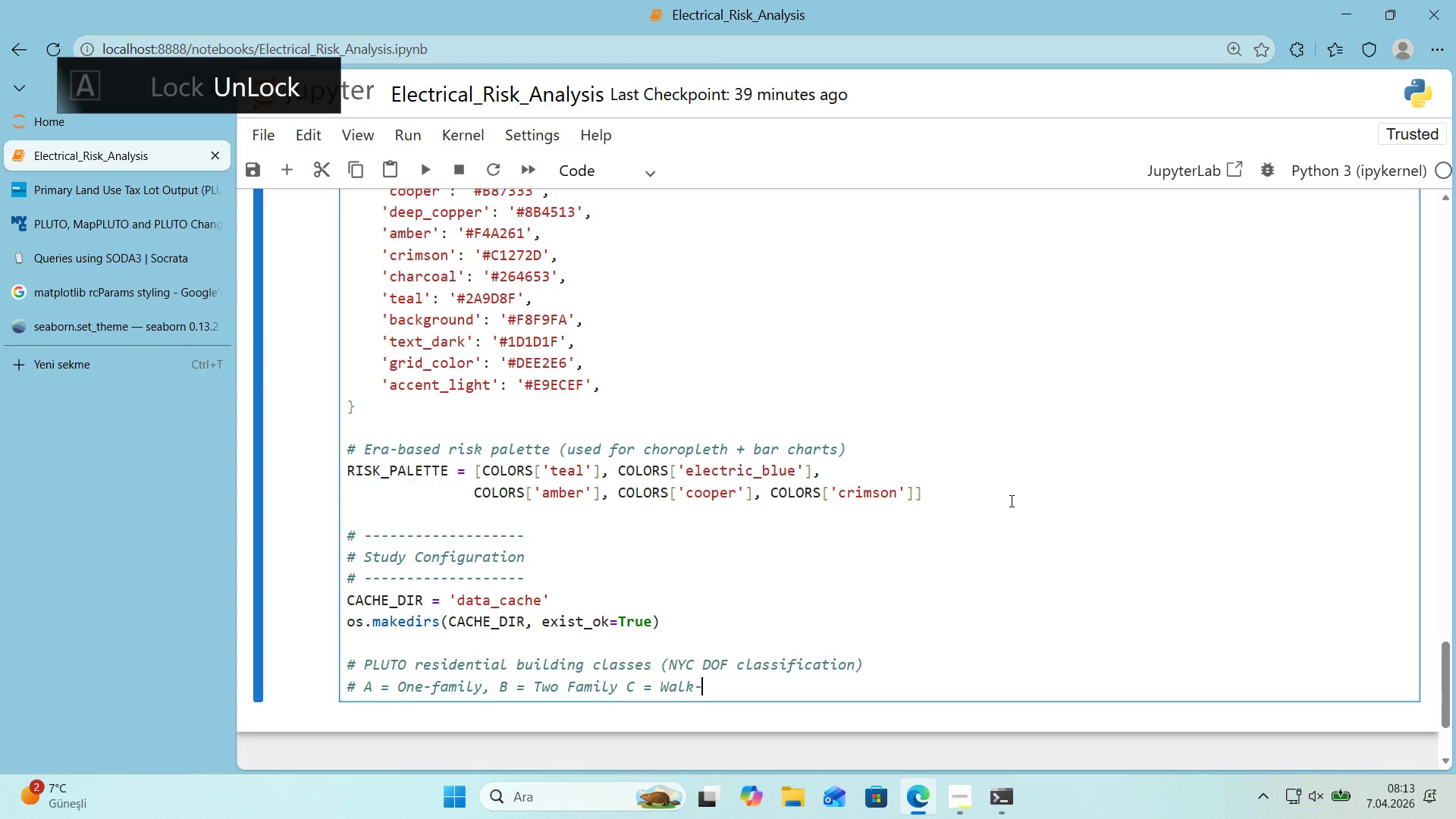 
key(Enter)
 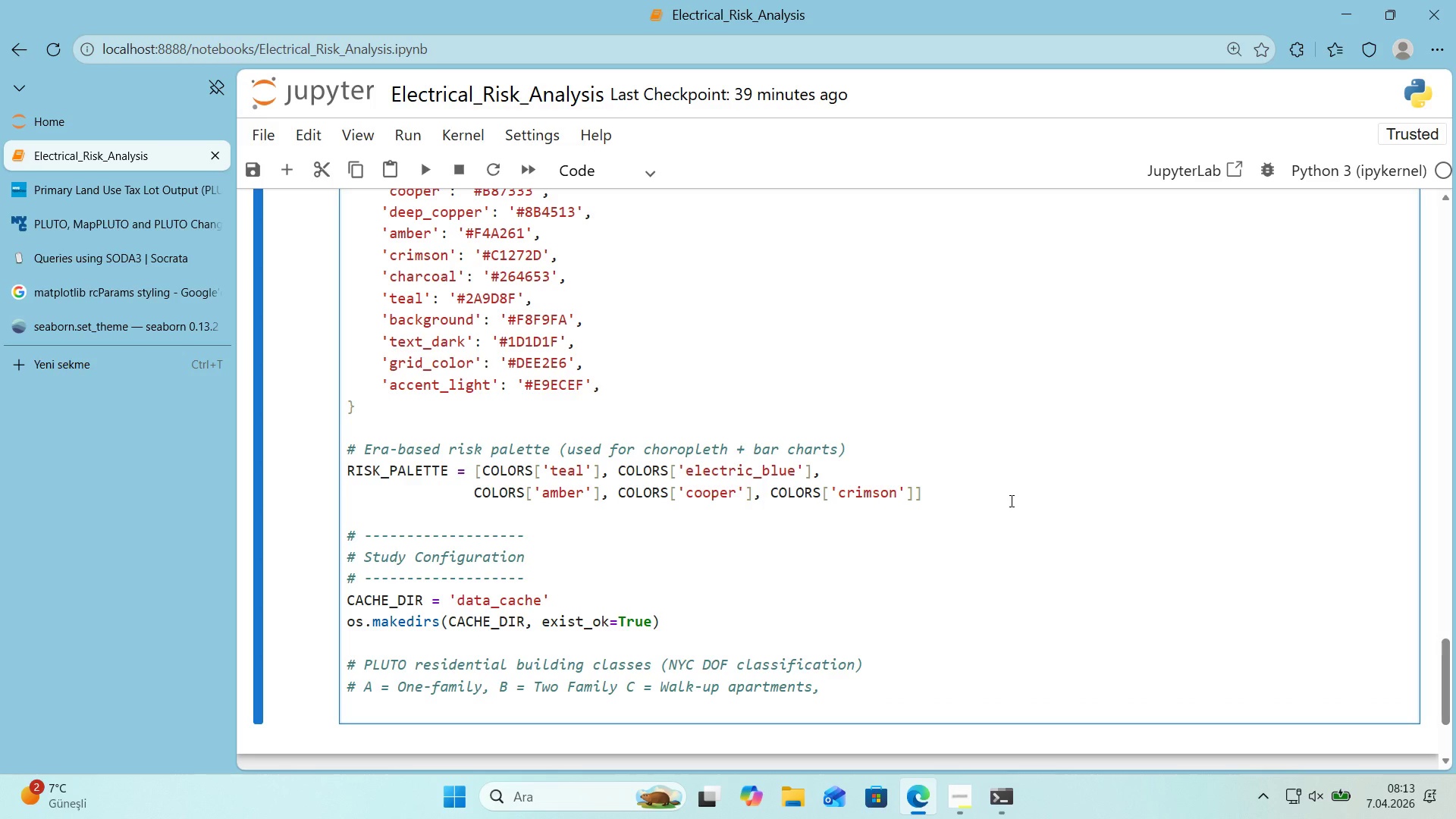 
key(Control+ControlLeft)
 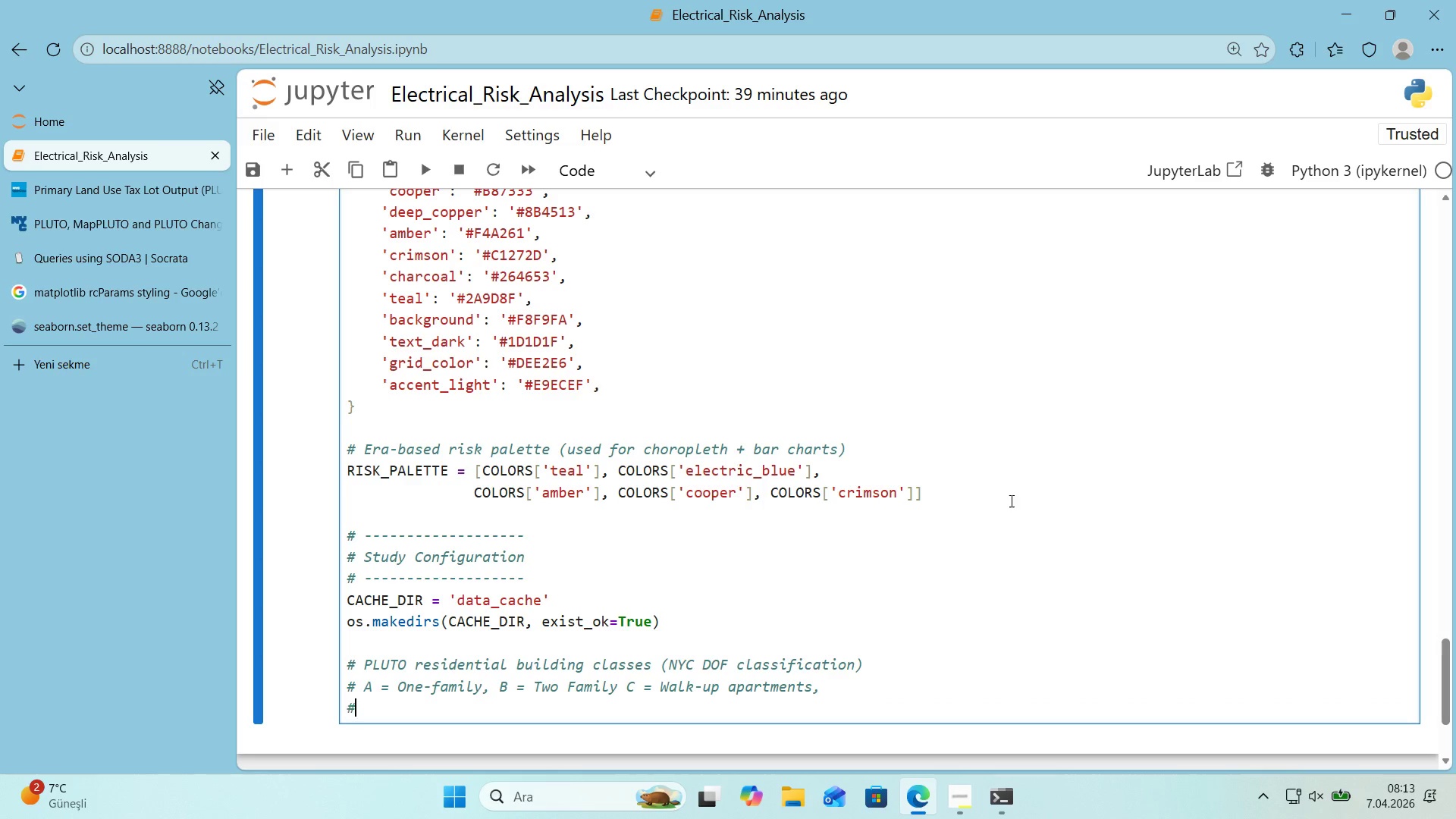 
key(Alt+Control+AltRight)
 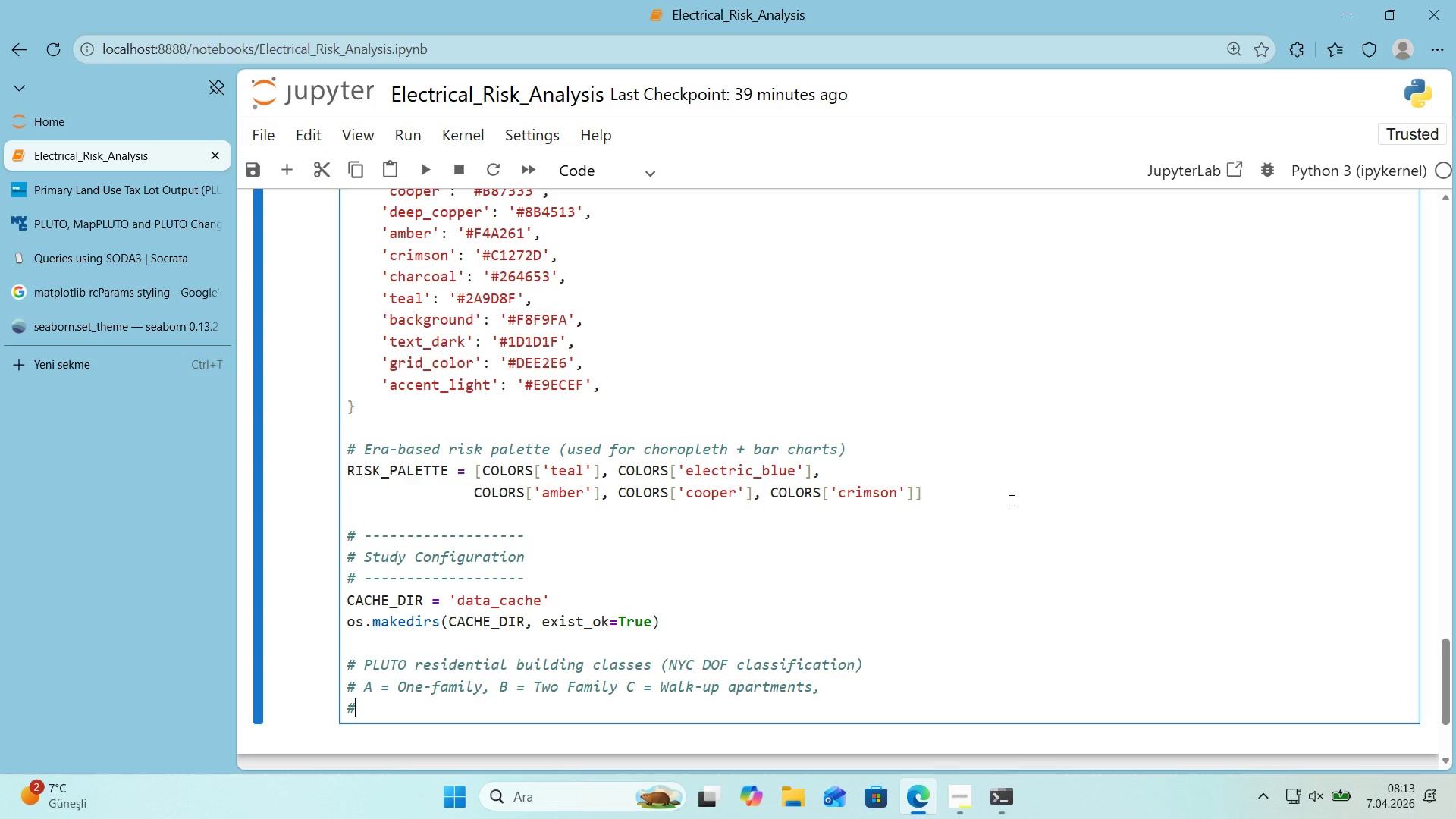 
key(Alt+Control+3)
 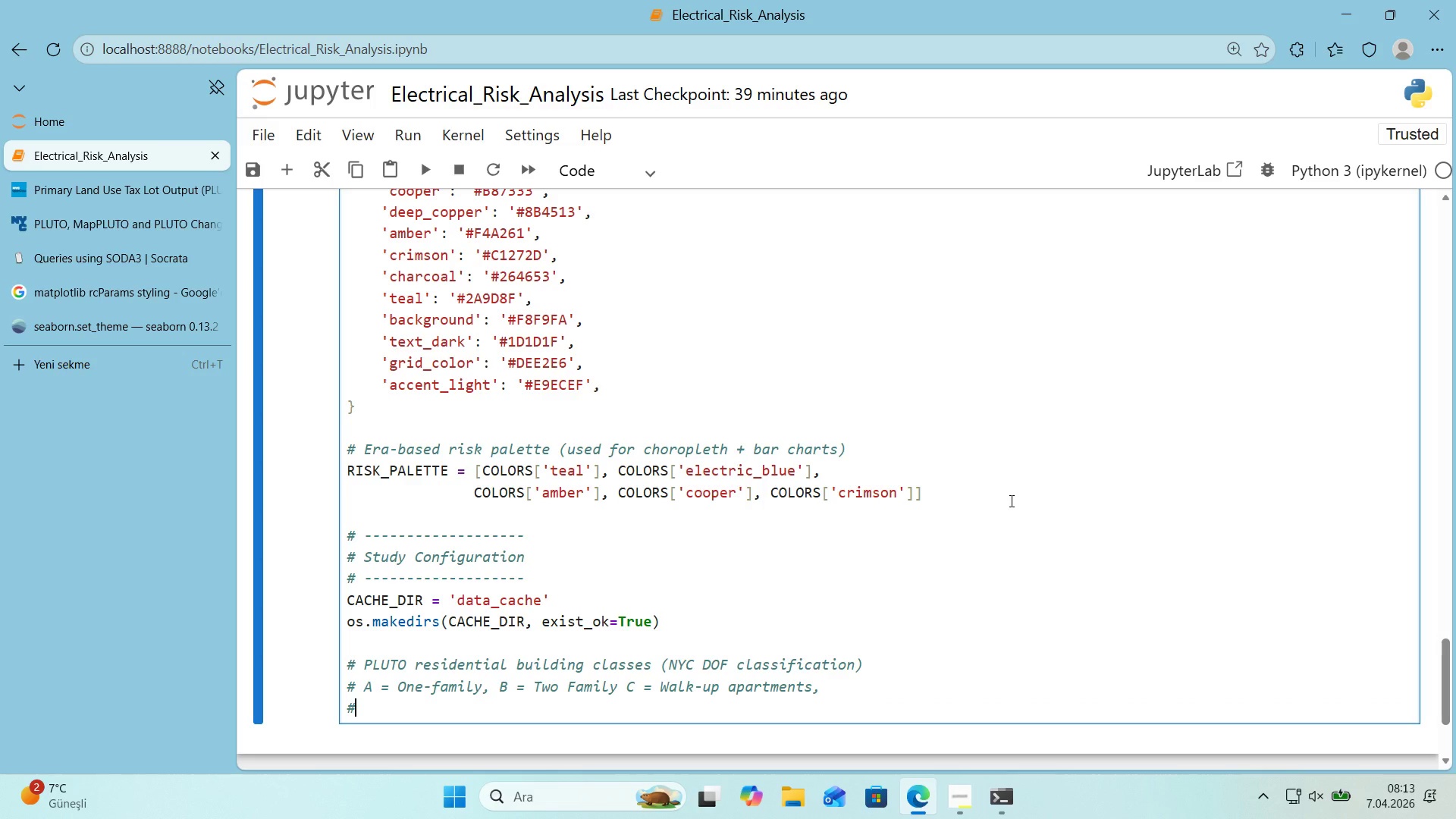 
key(Space)
 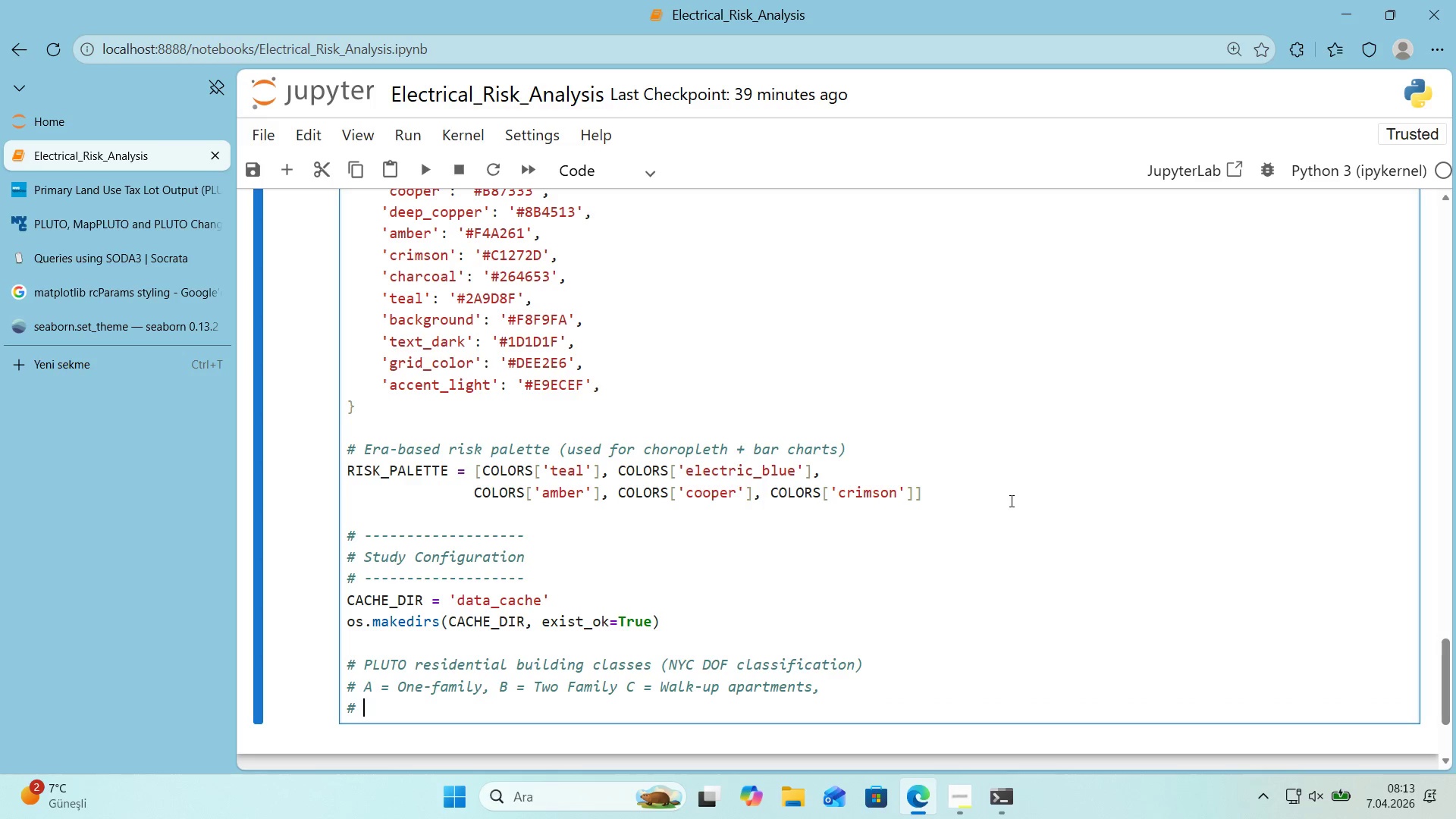 
key(CapsLock)
 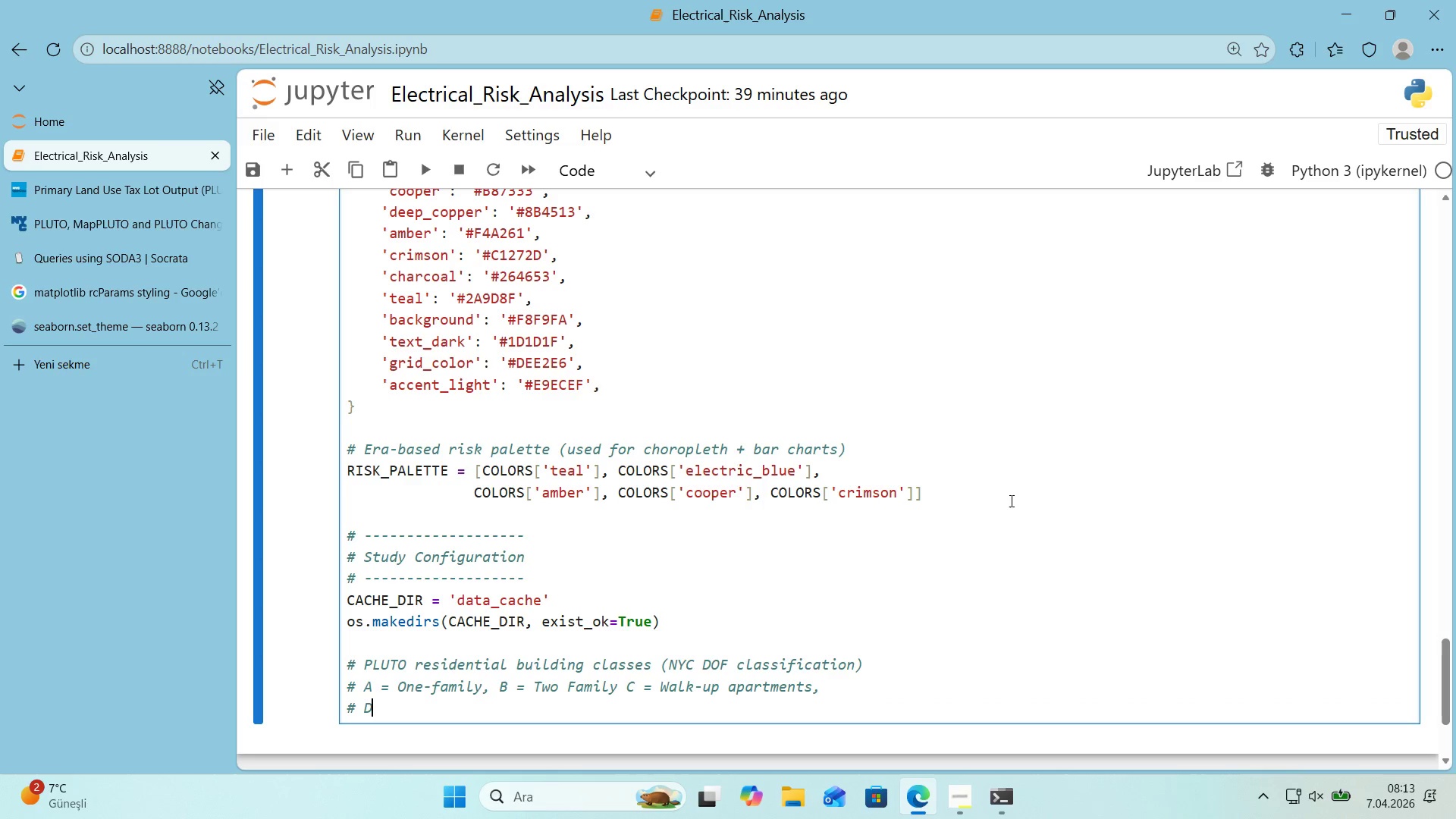 
key(D)
 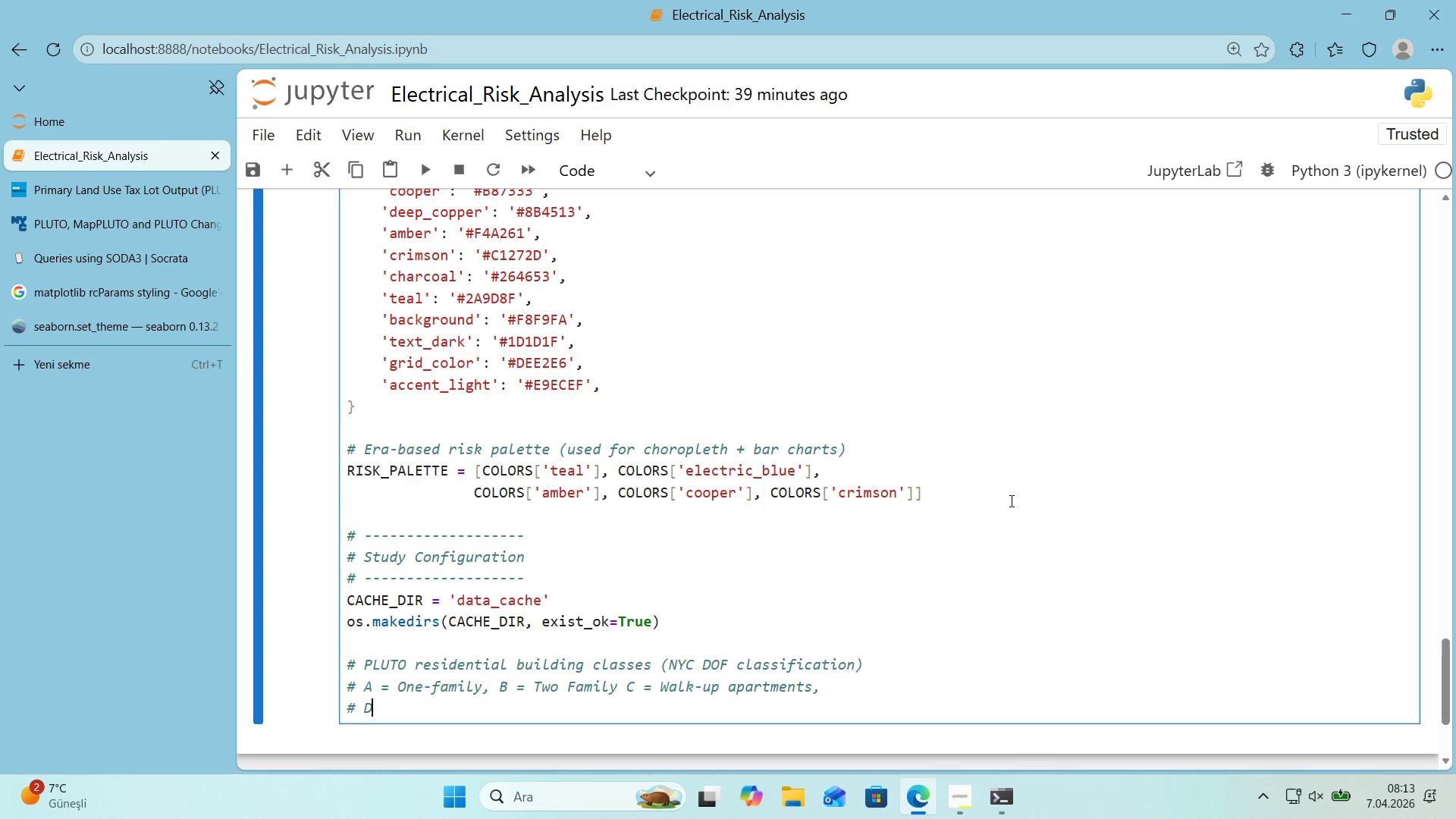 
key(CapsLock)
 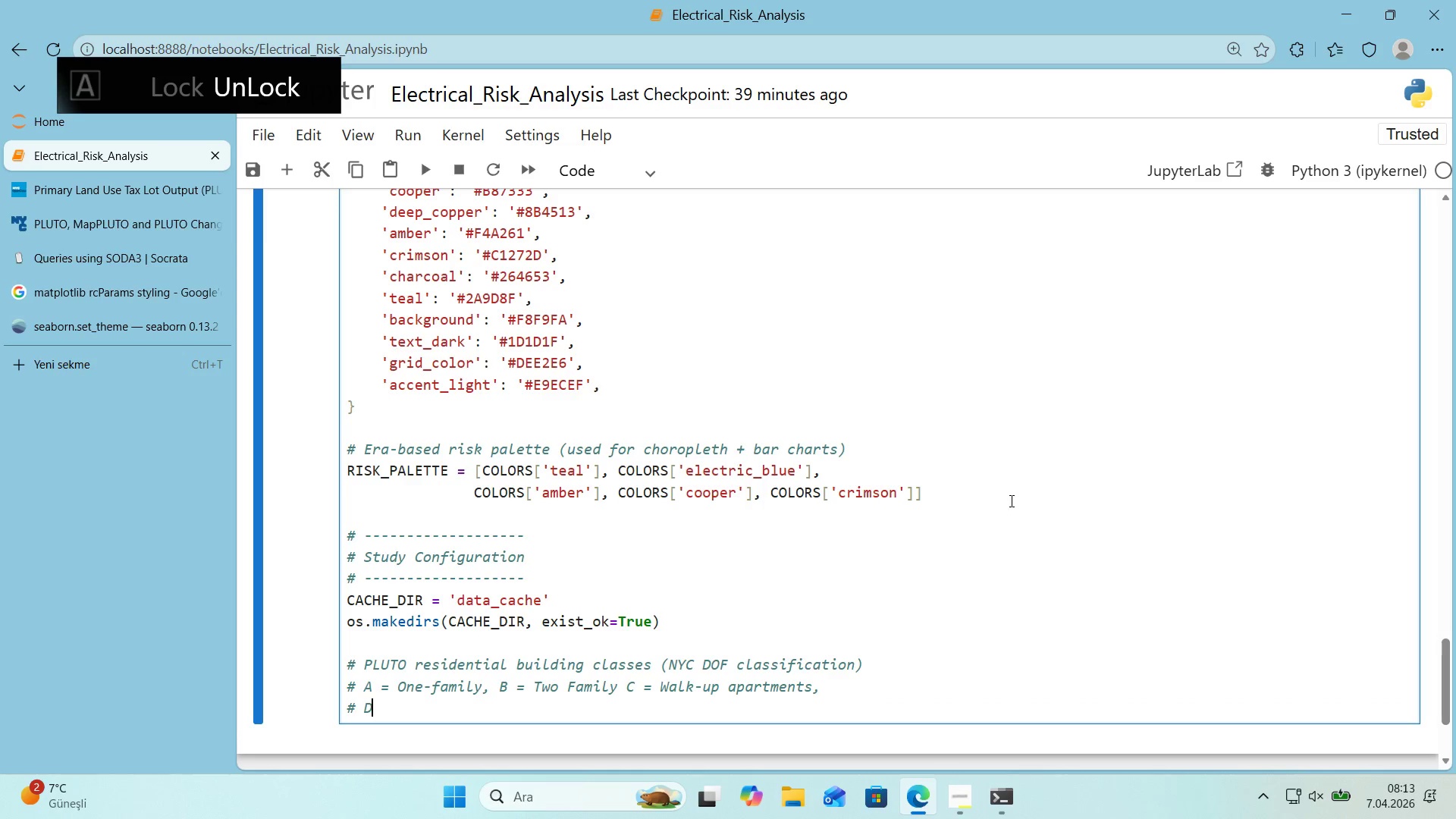 
key(Shift+0)
 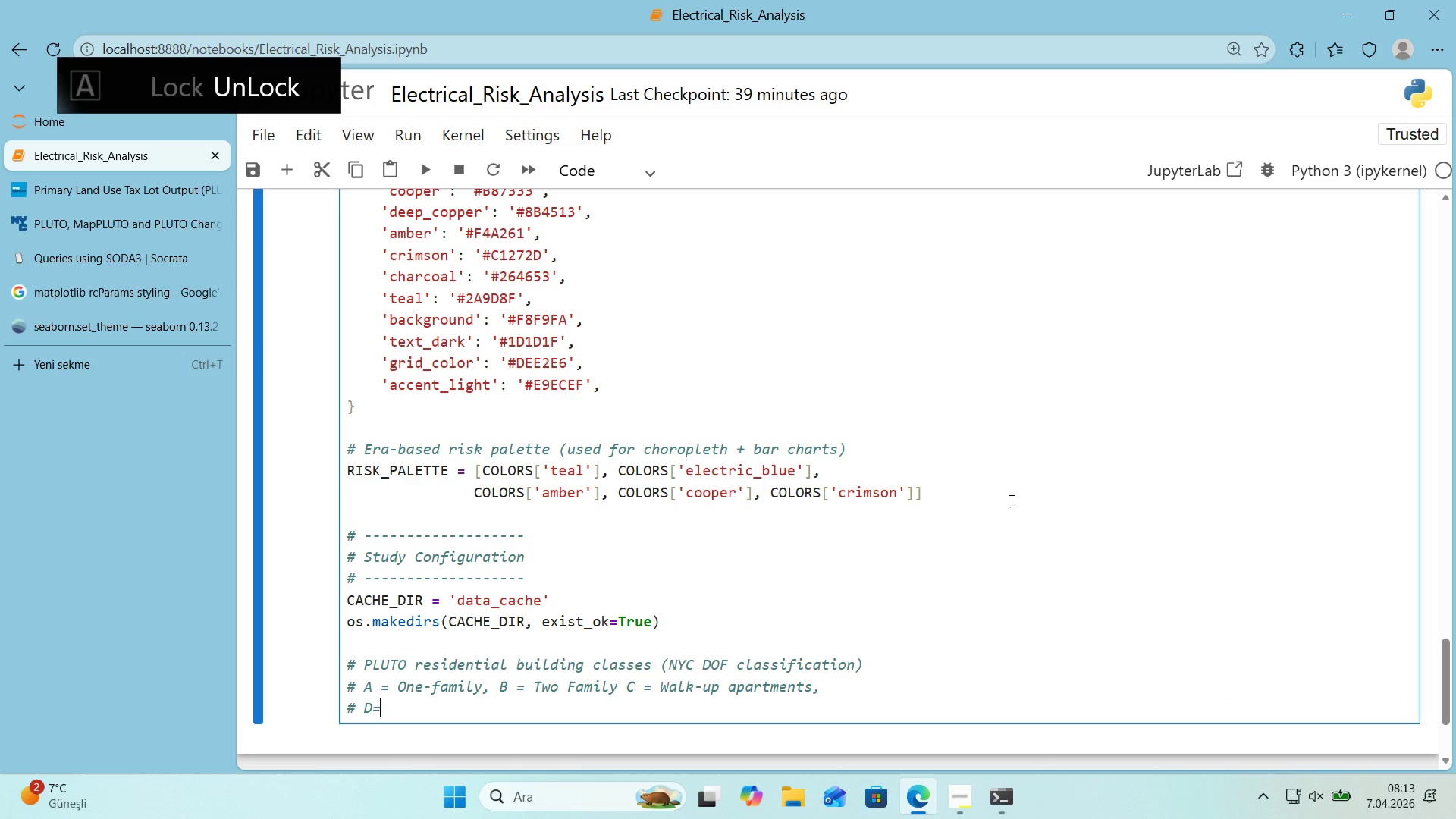 
key(Space)
 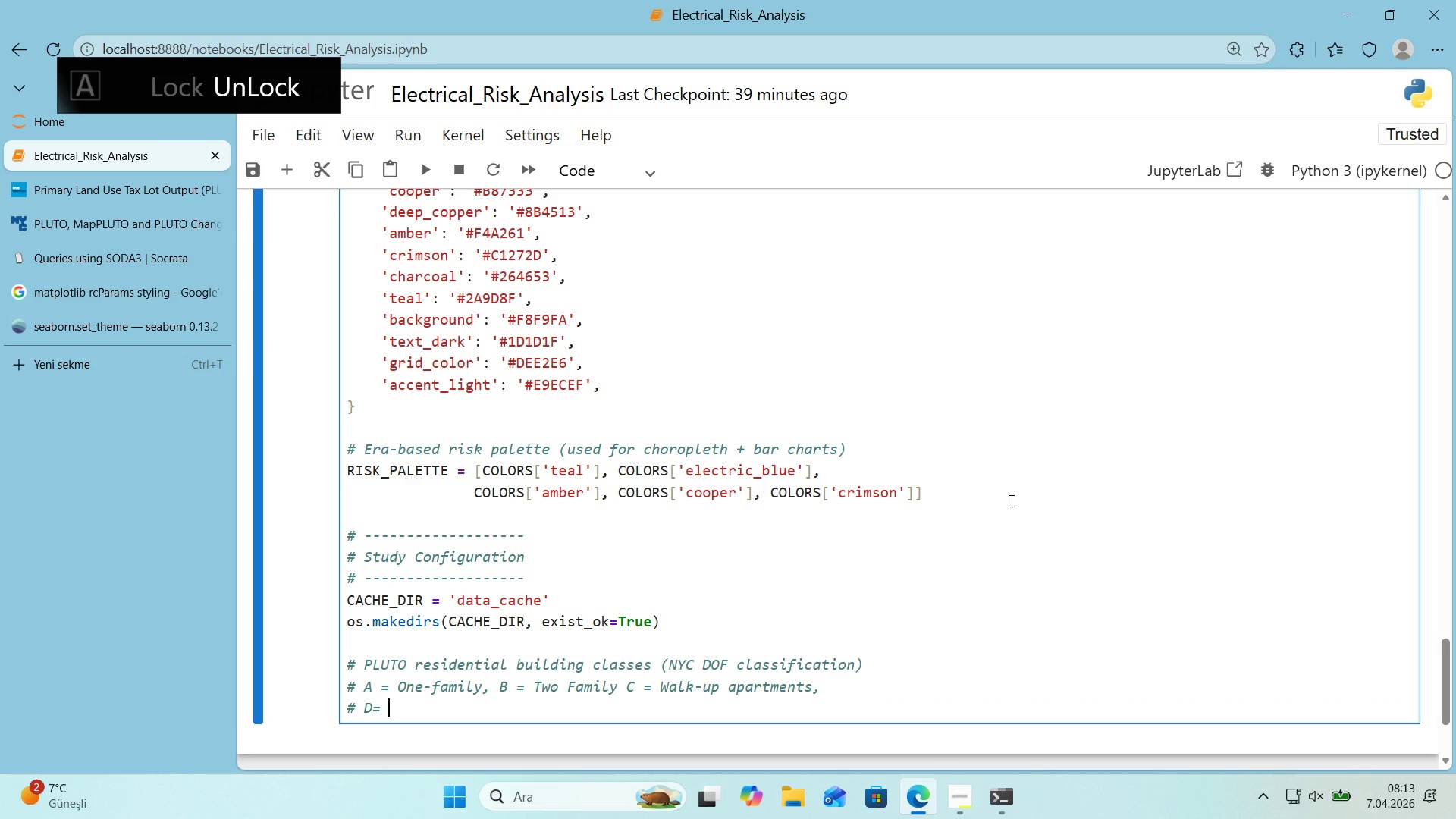 
key(ArrowLeft)
 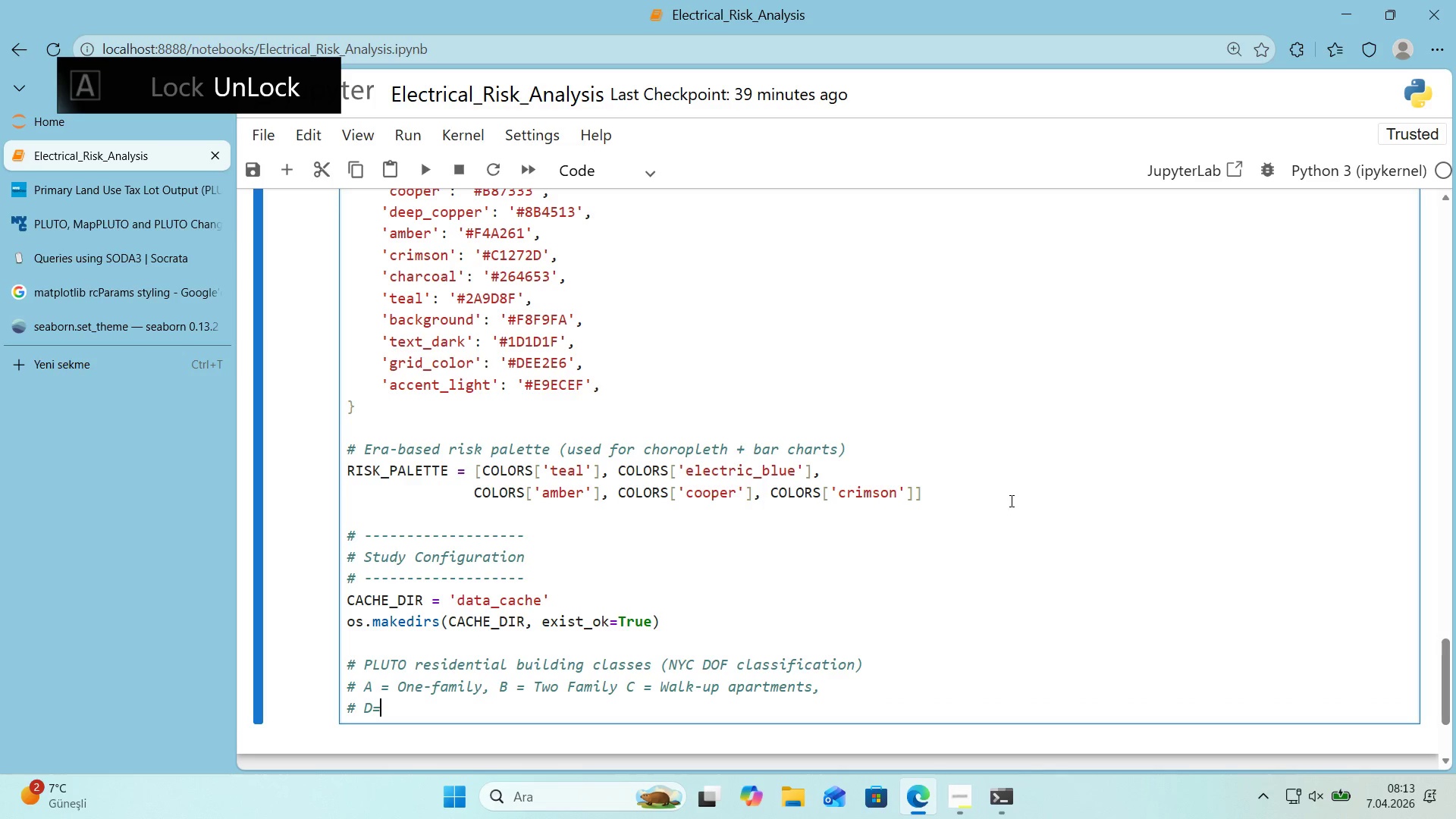 
key(ArrowLeft)
 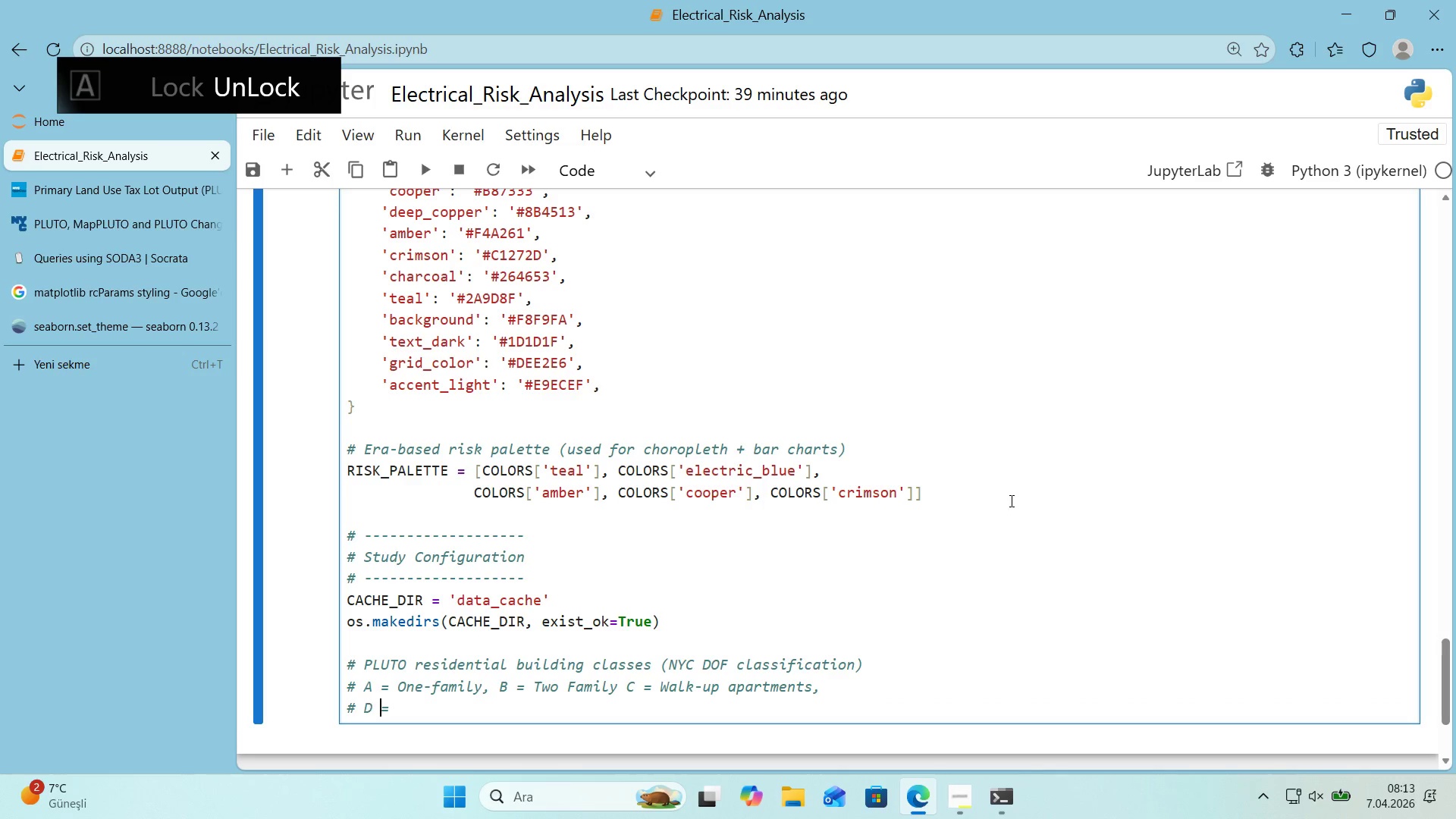 
key(Space)
 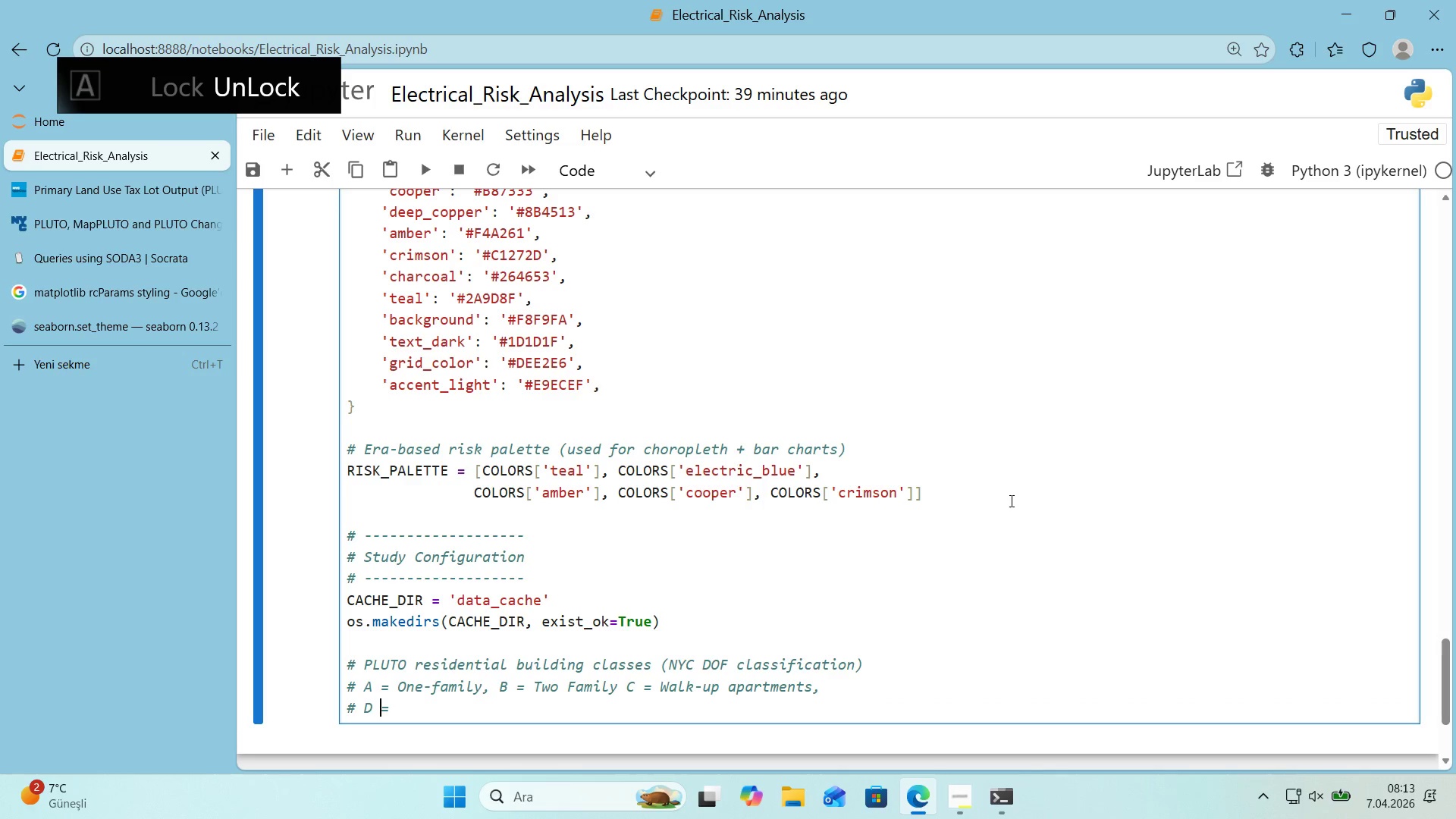 
key(ArrowRight)
 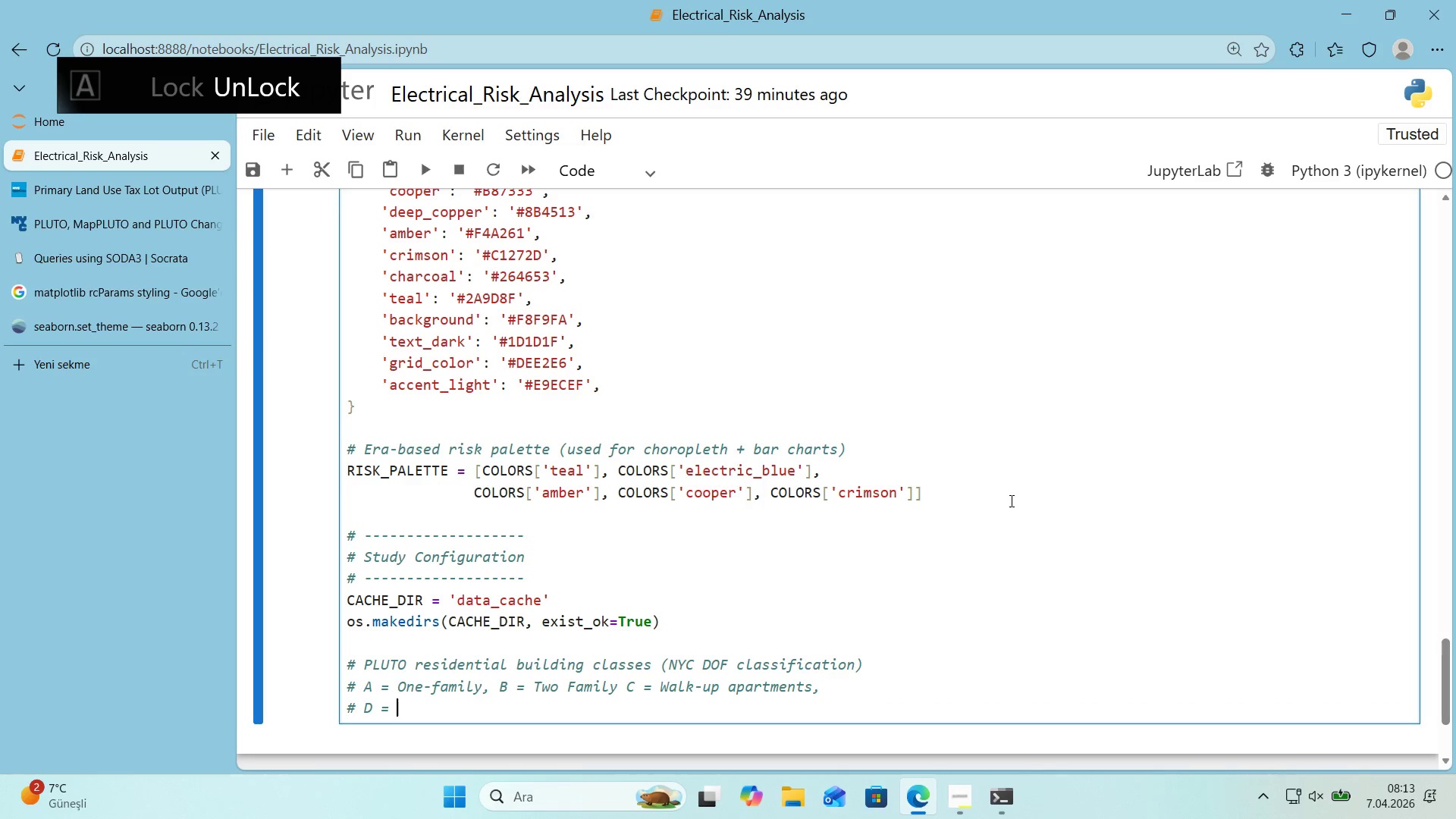 
type( Elevator apartments, R ) Condom'n')
 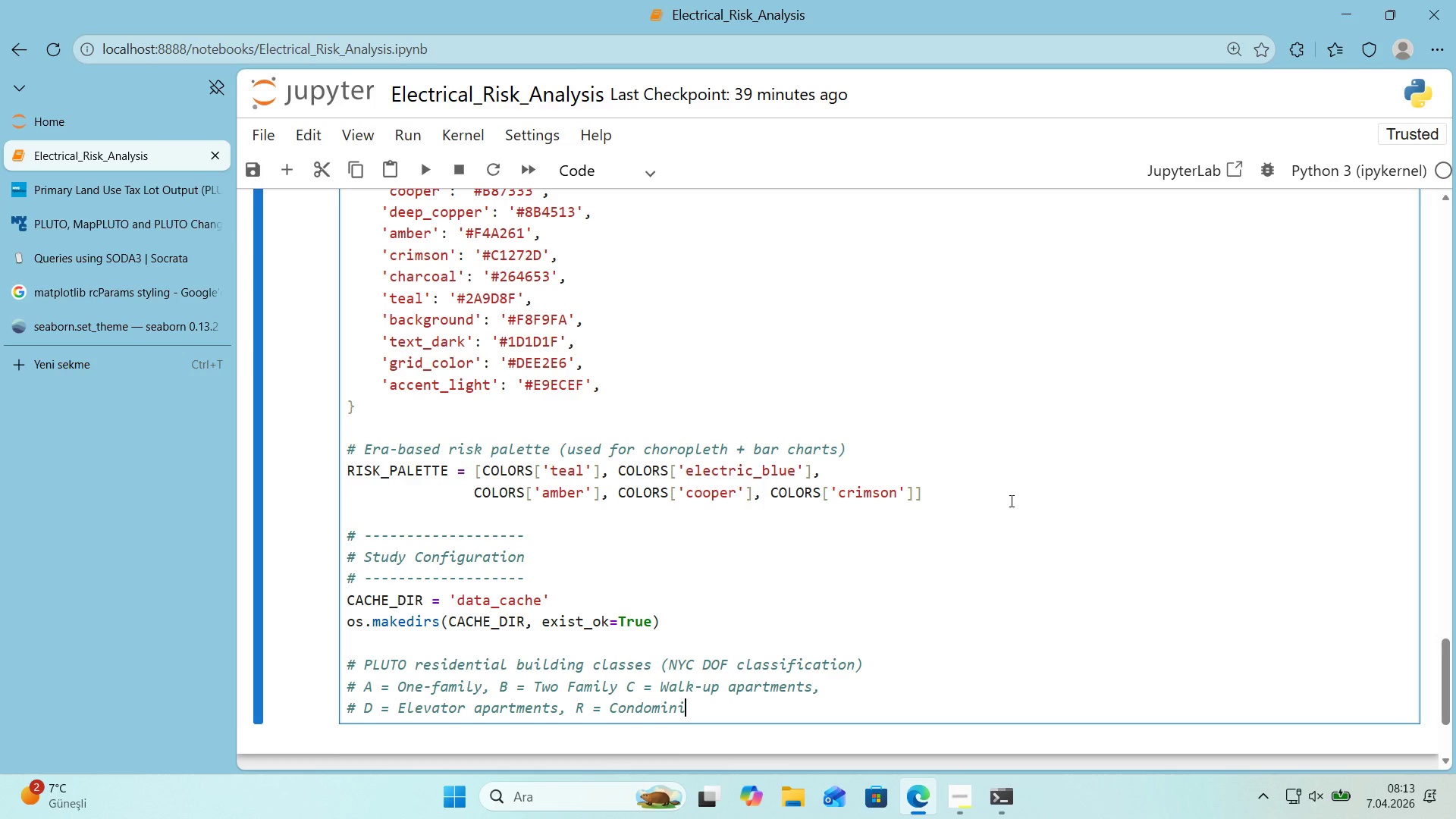 
type(ums)
 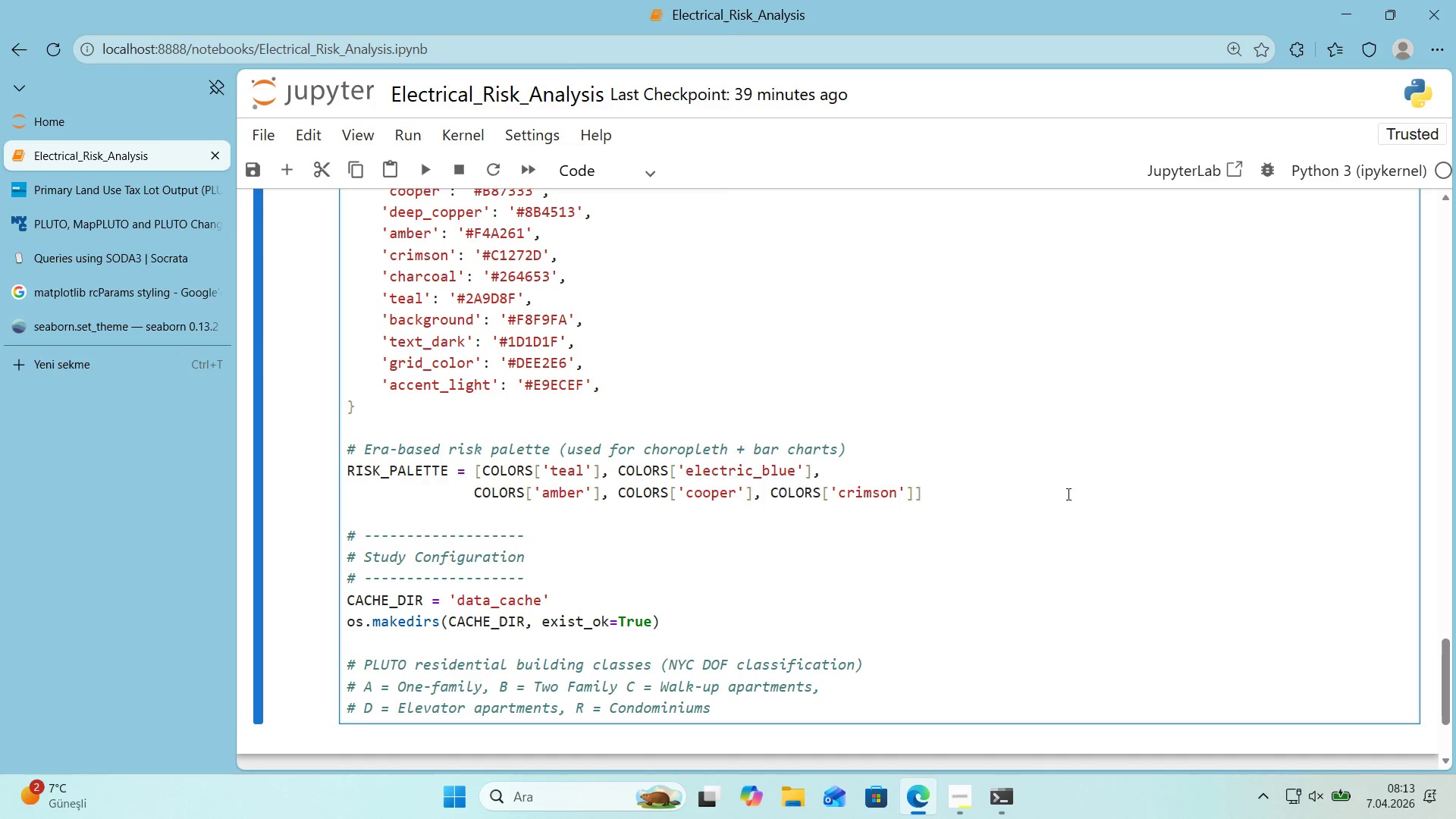 
scroll: coordinate [1031, 480], scroll_direction: down, amount: 1.0
 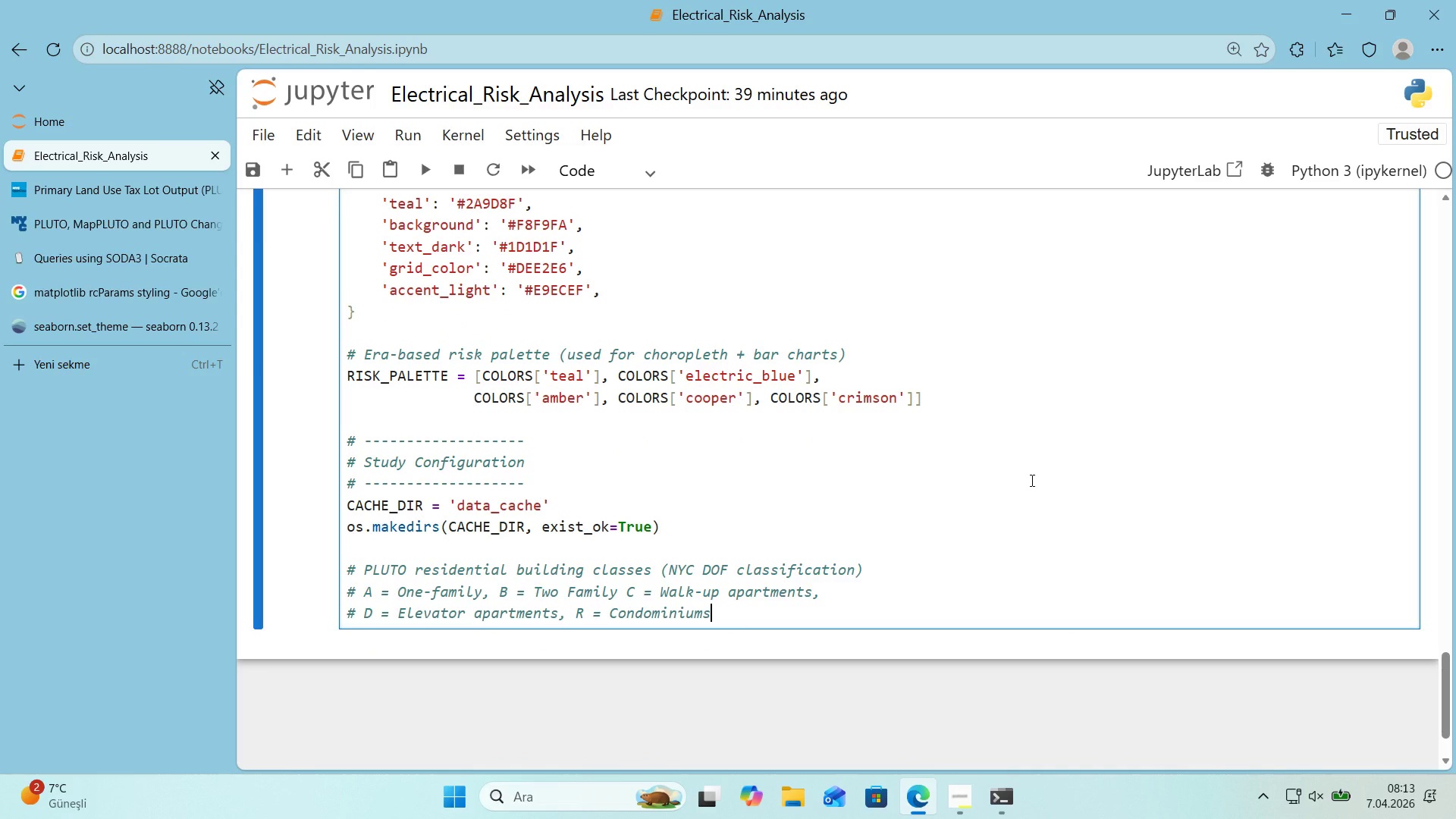 
key(Enter)
 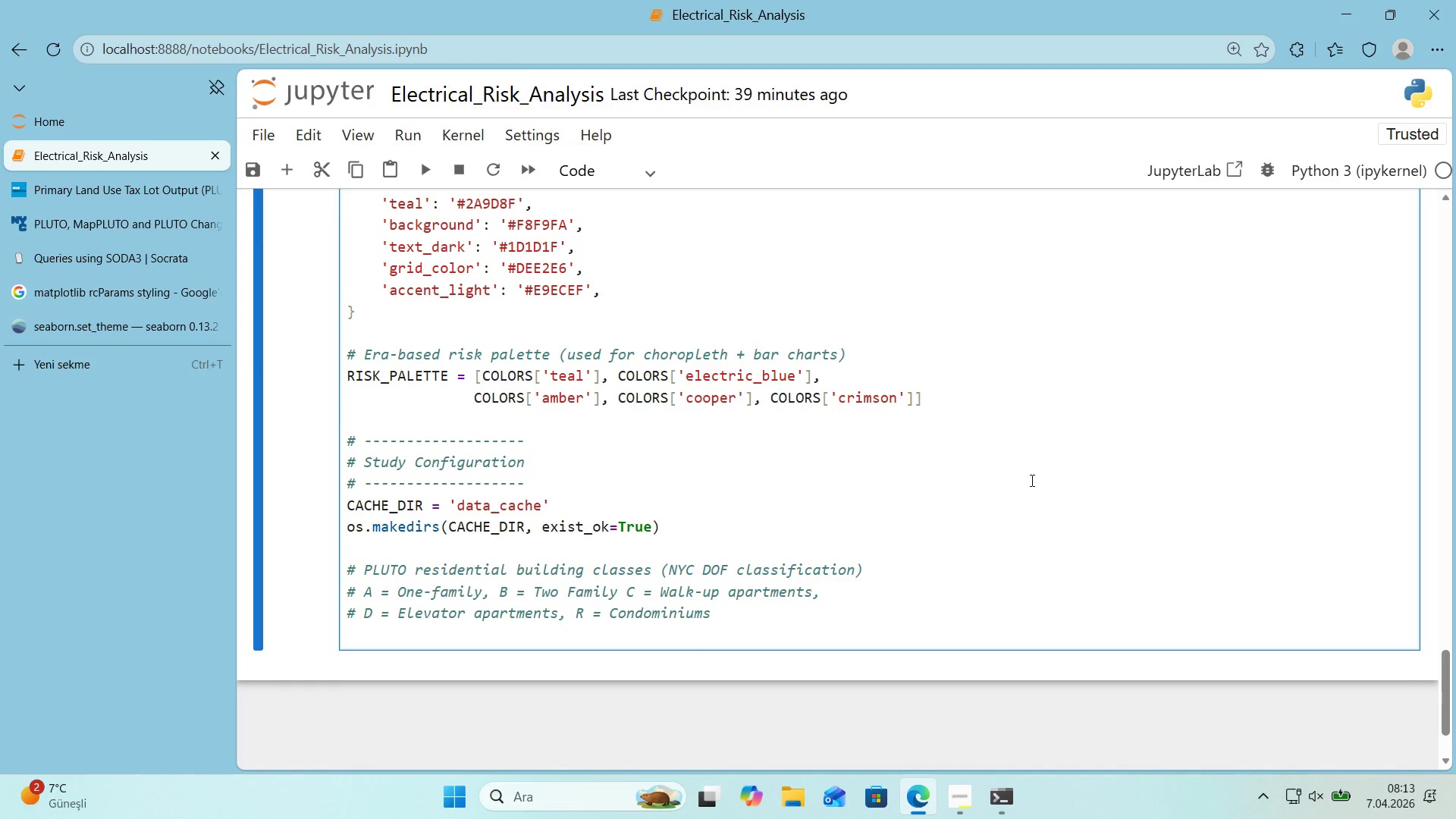 
type(RESIDENTIAL_CLASS_PREFIXES ) *()
 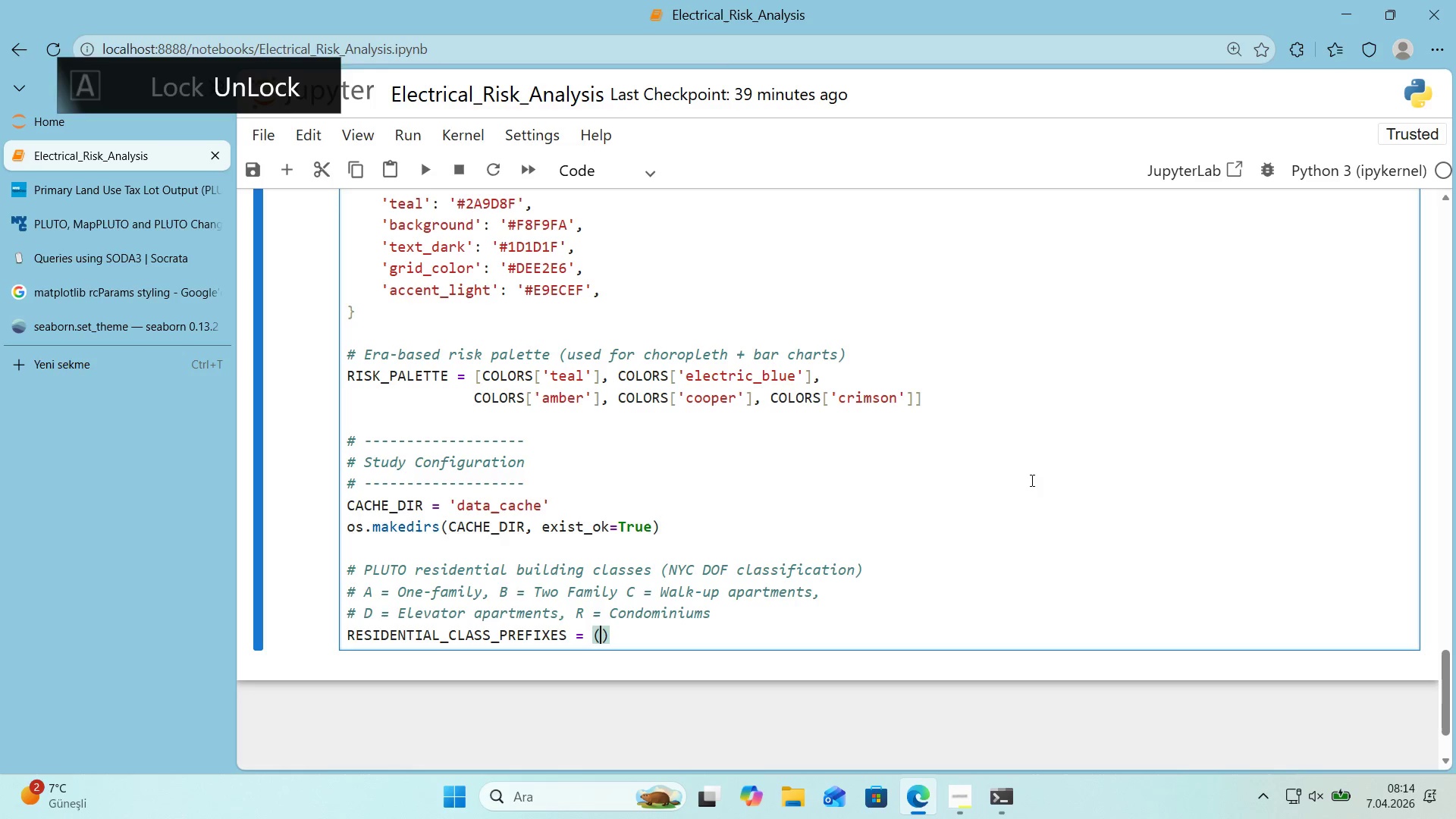 
 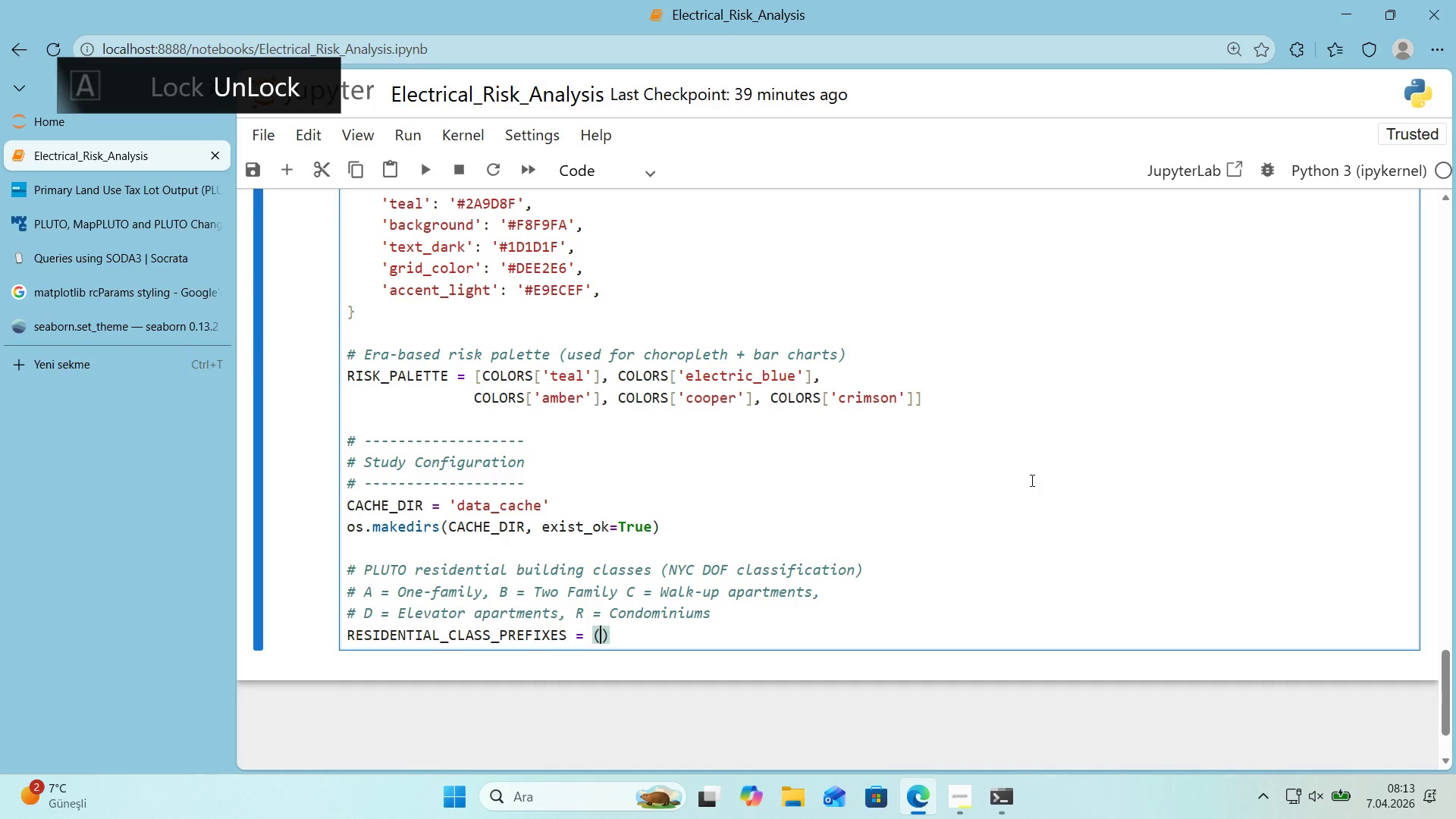 
key(ArrowLeft)
 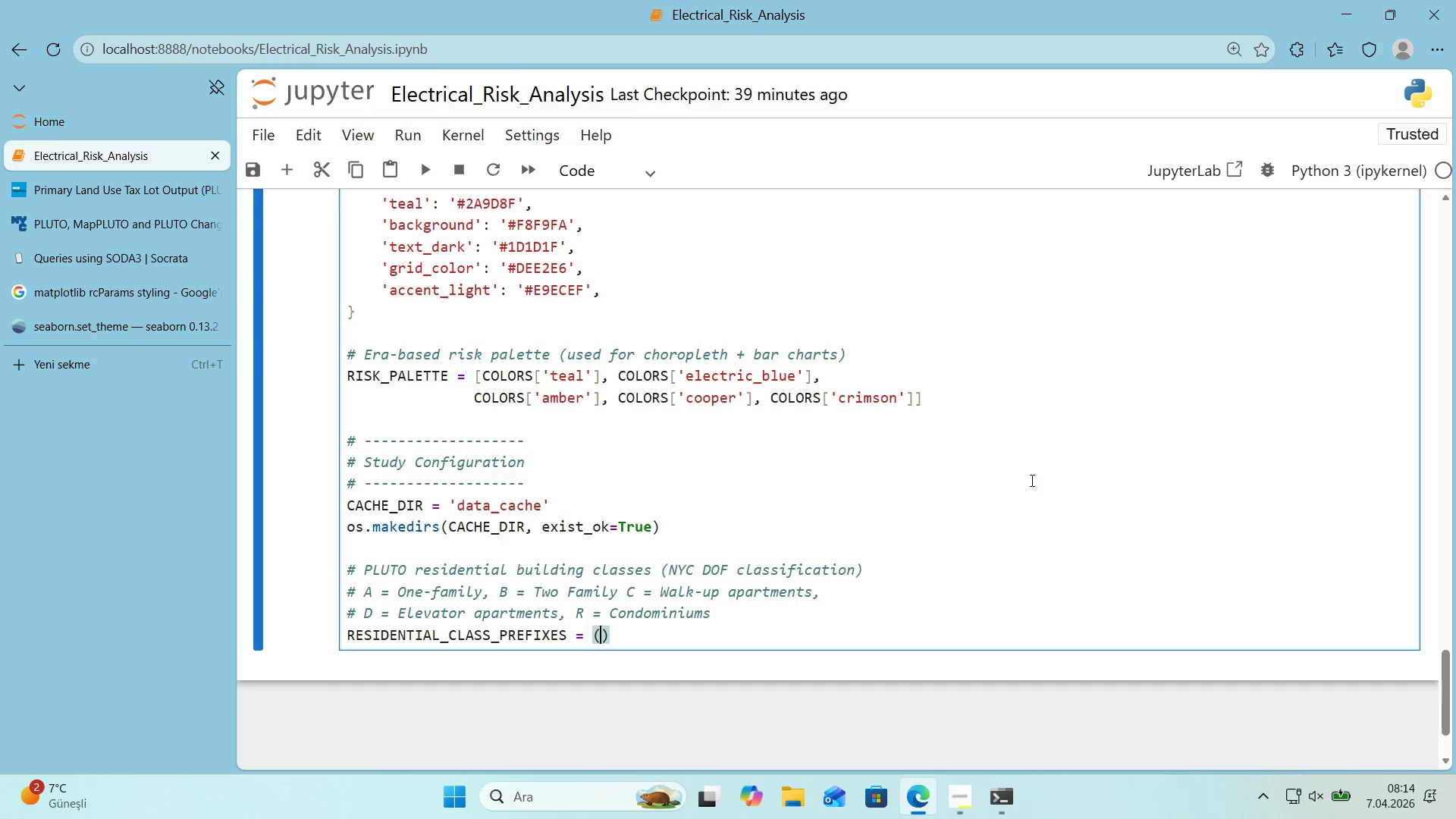 
type(@@)
 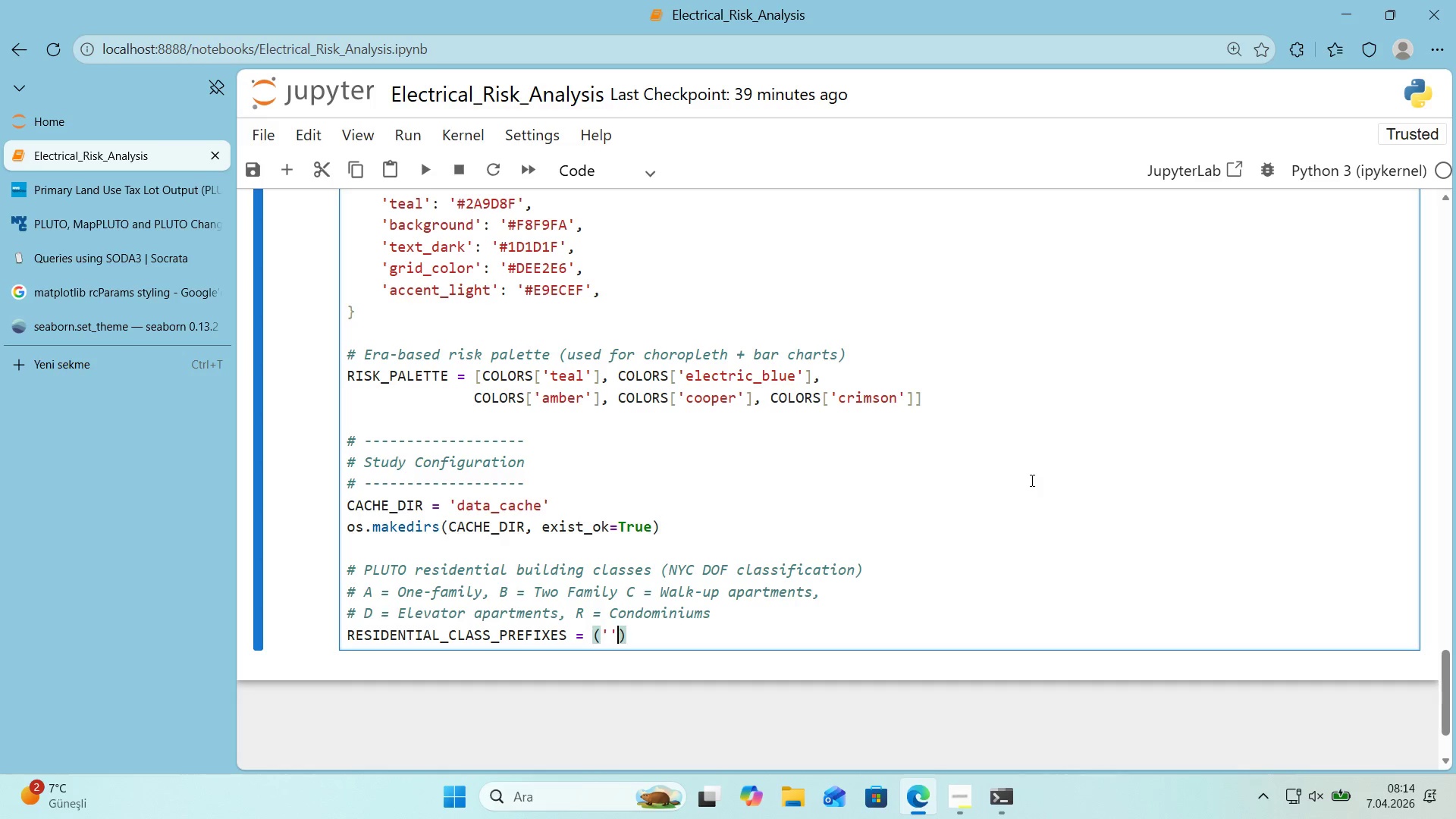 
key(ArrowLeft)
 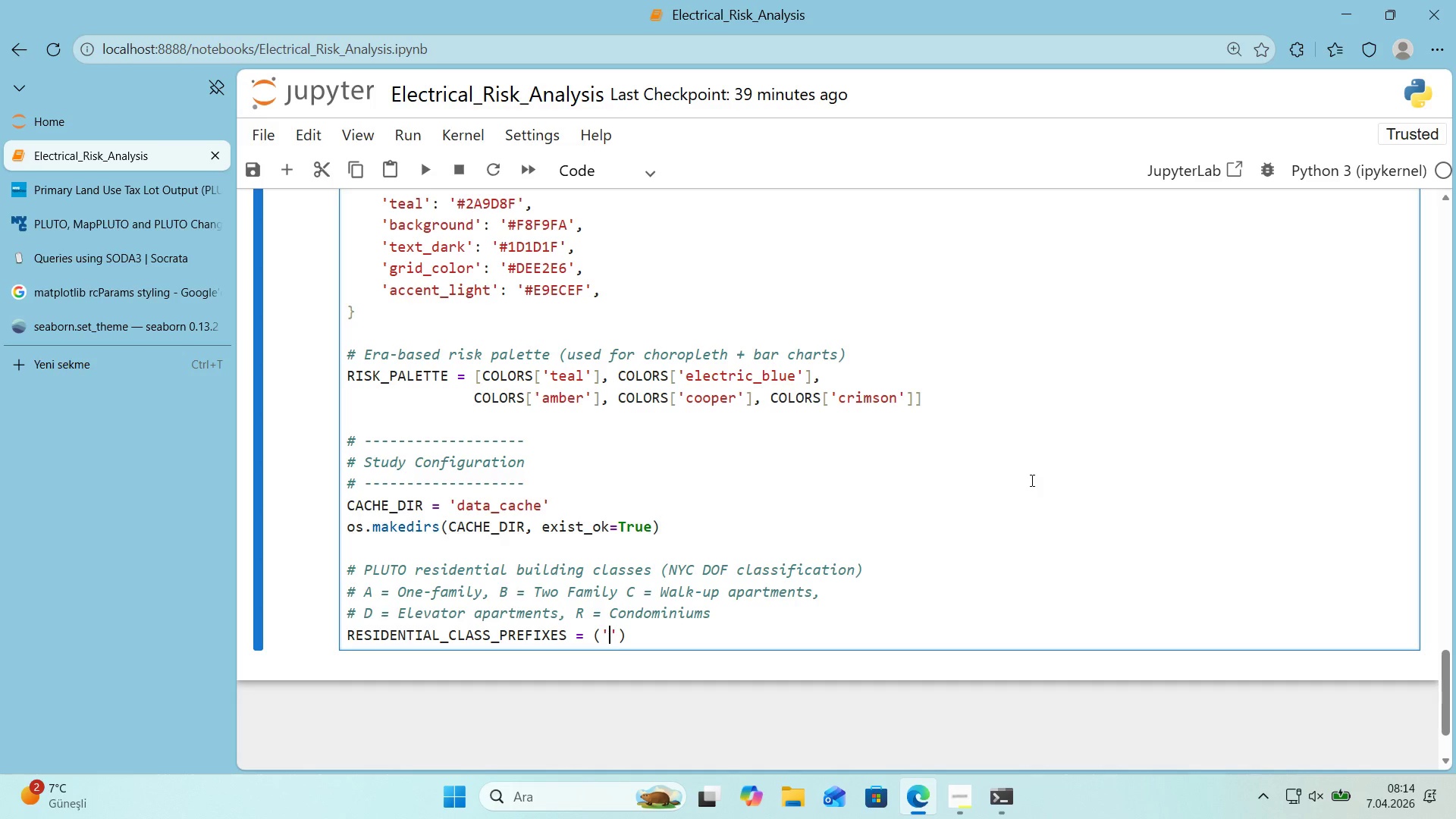 
key(CapsLock)
 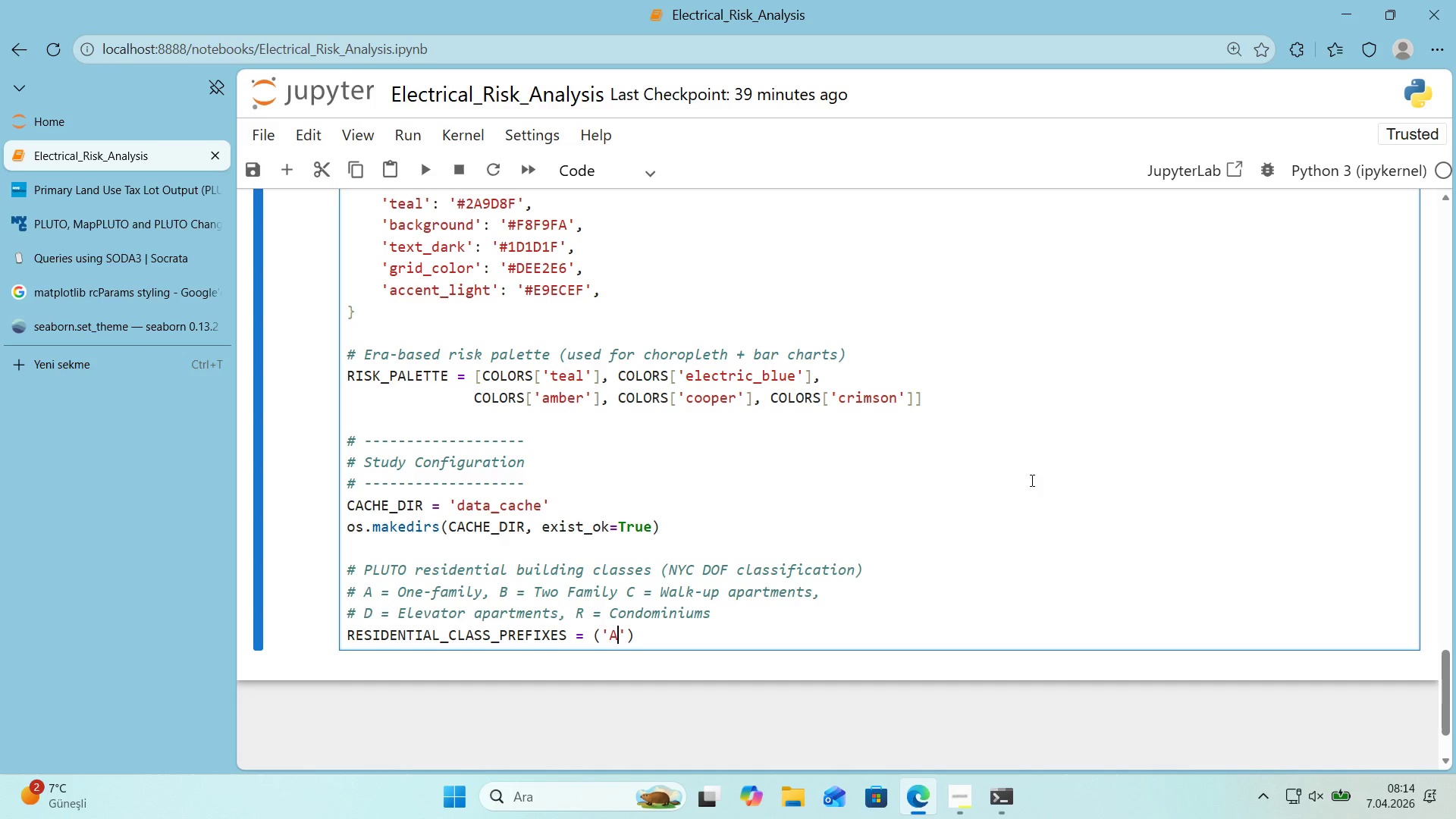 
key(A)
 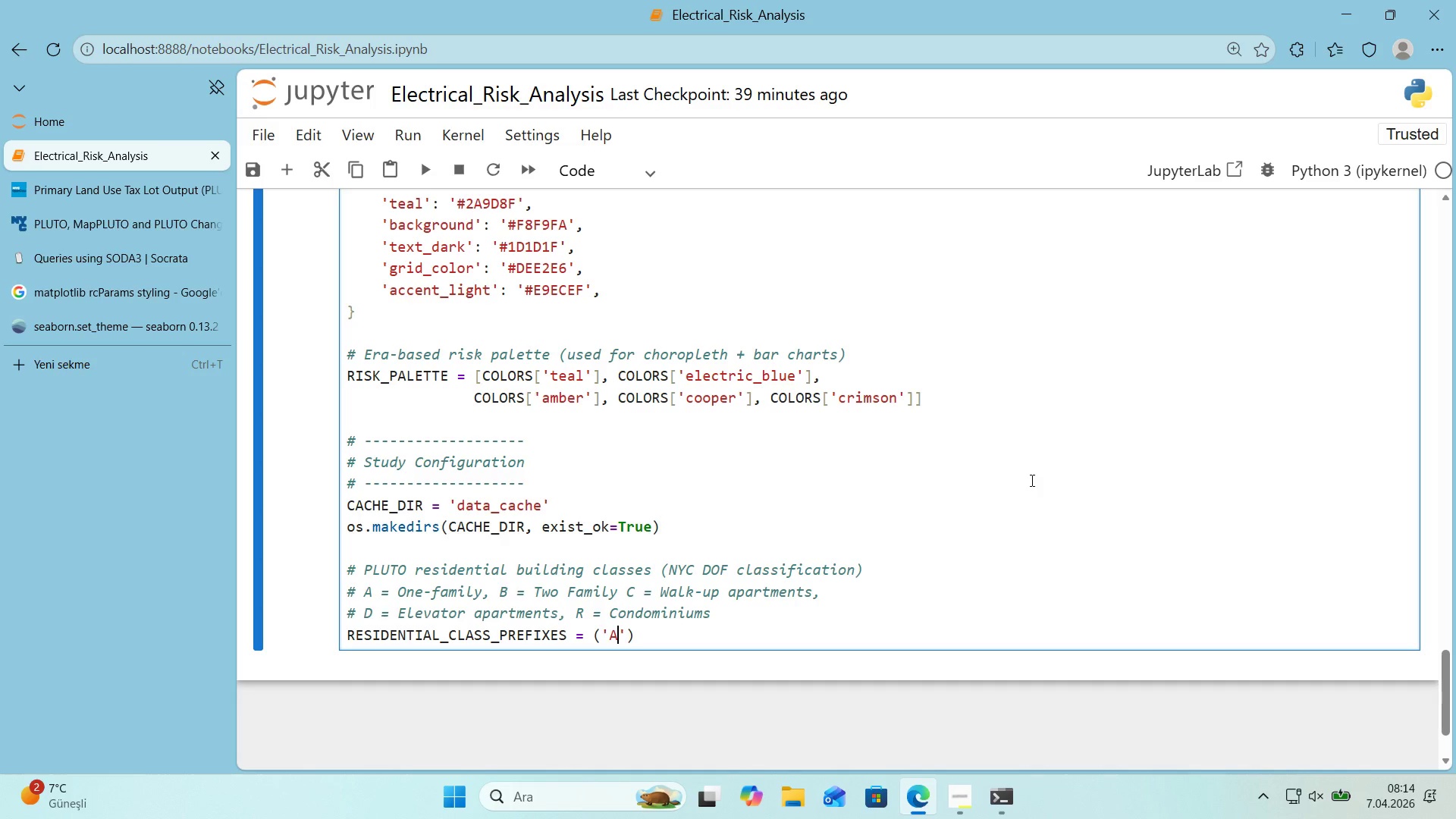 
key(CapsLock)
 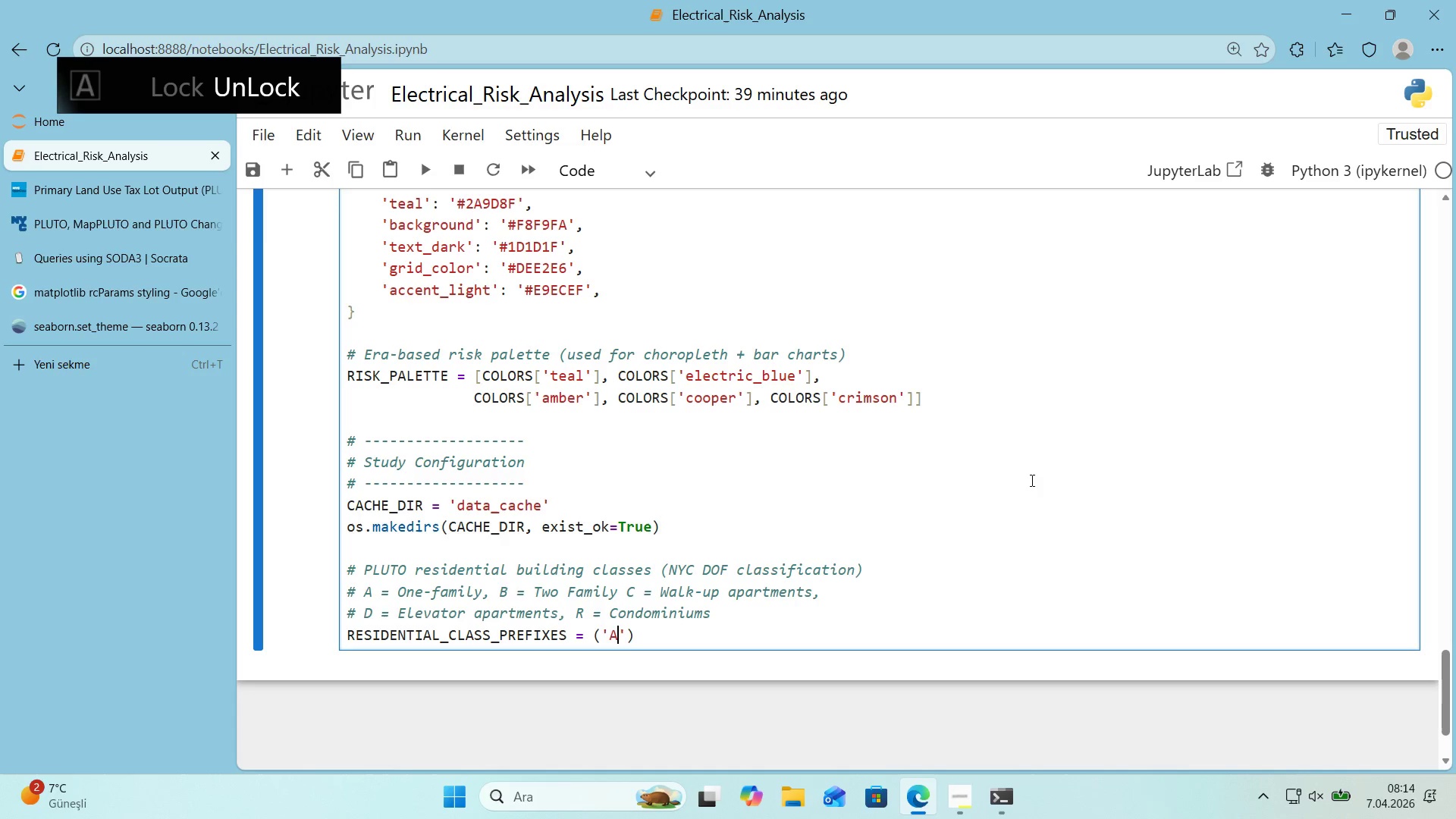 
key(ArrowRight)
 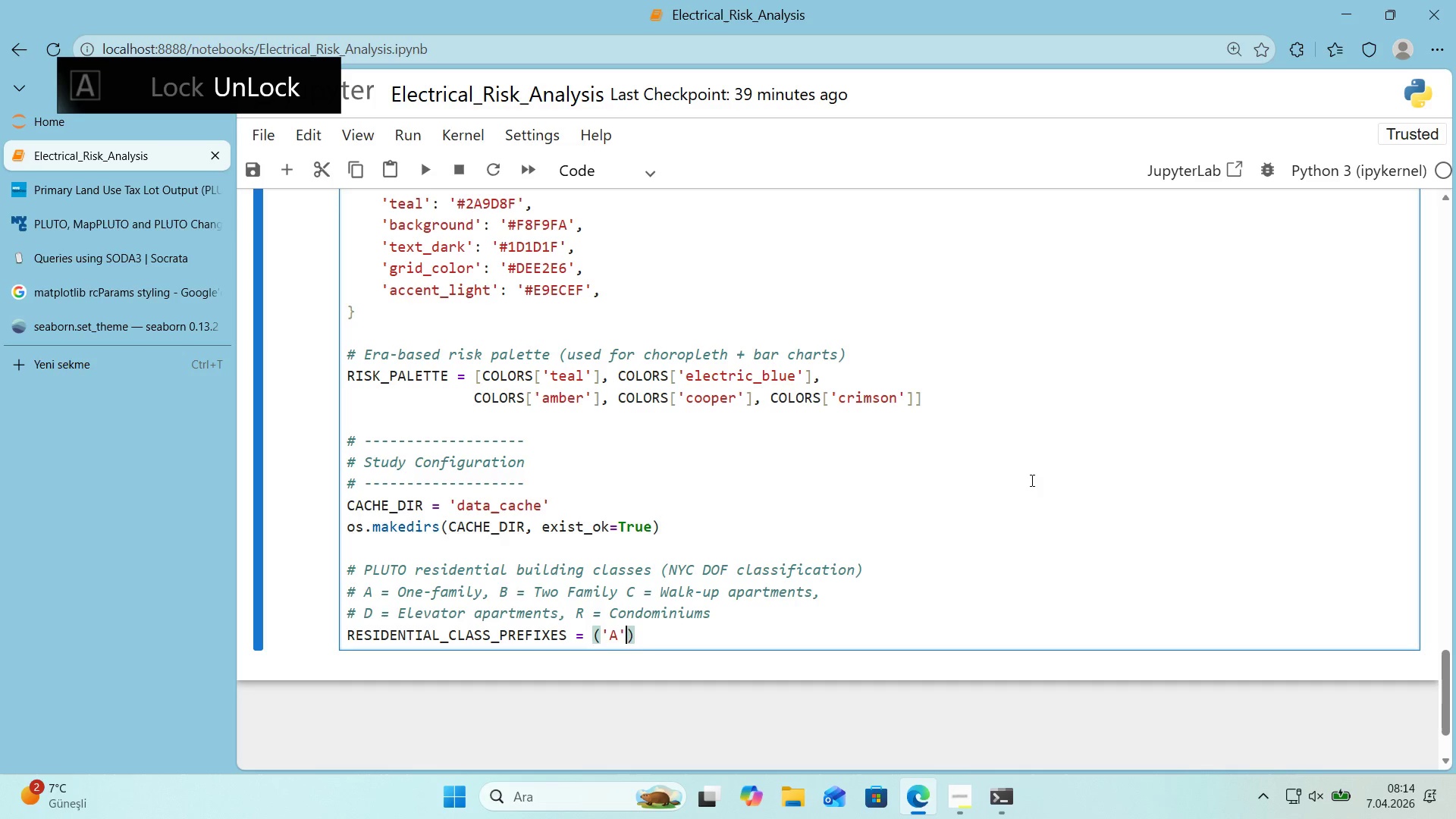 
type(, @@)
 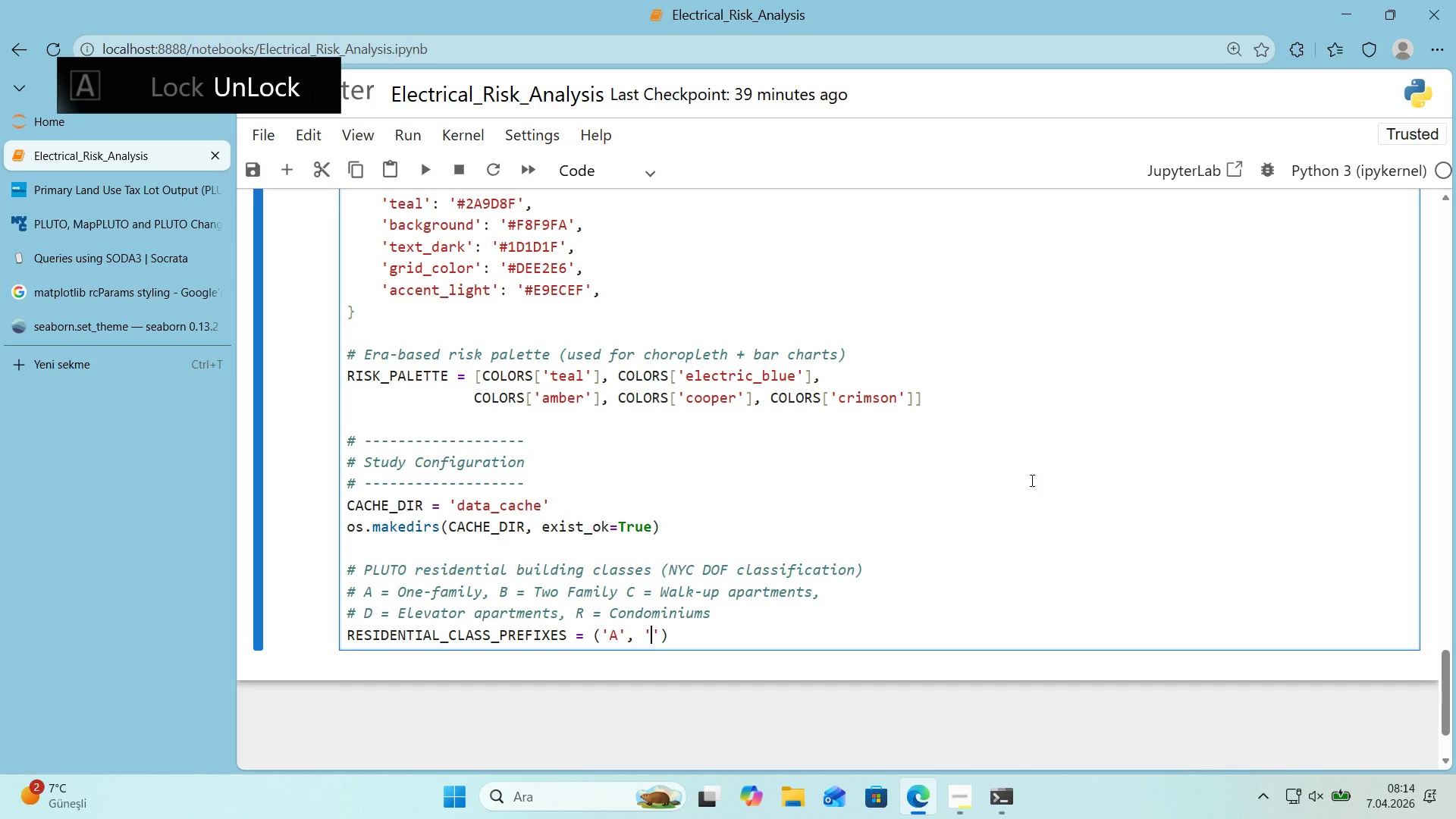 
 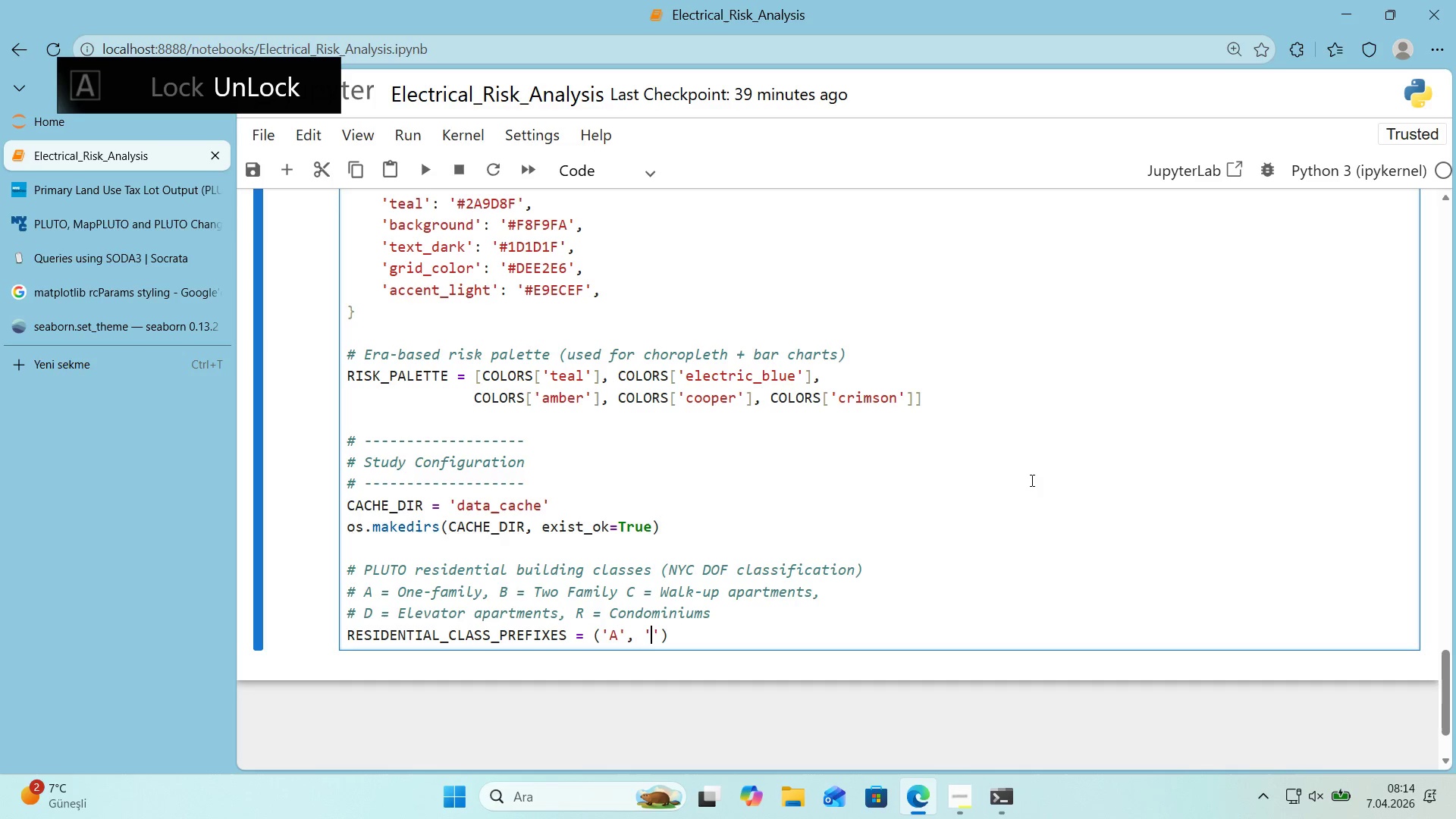 
key(ArrowLeft)
 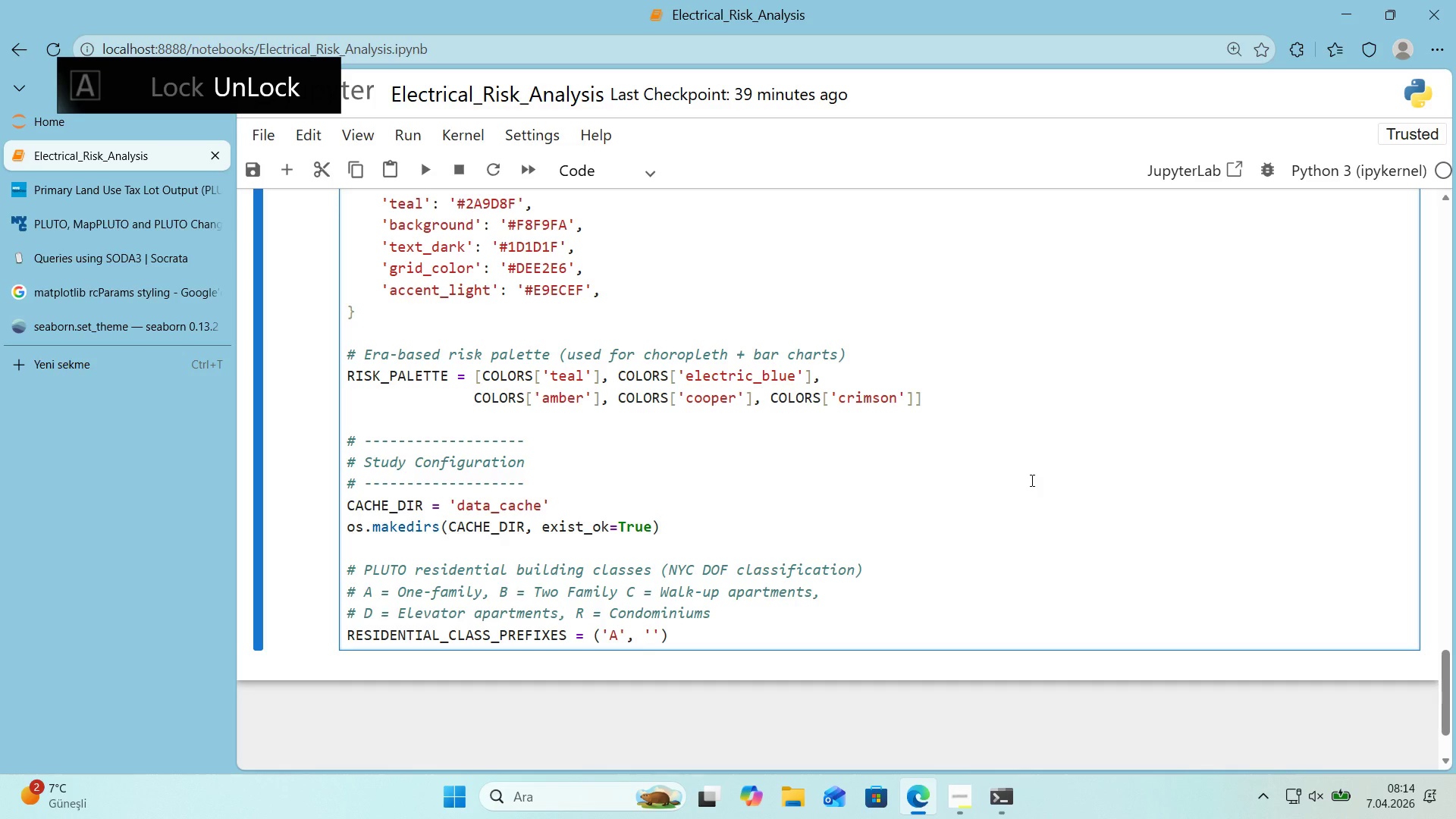 
key(B)
 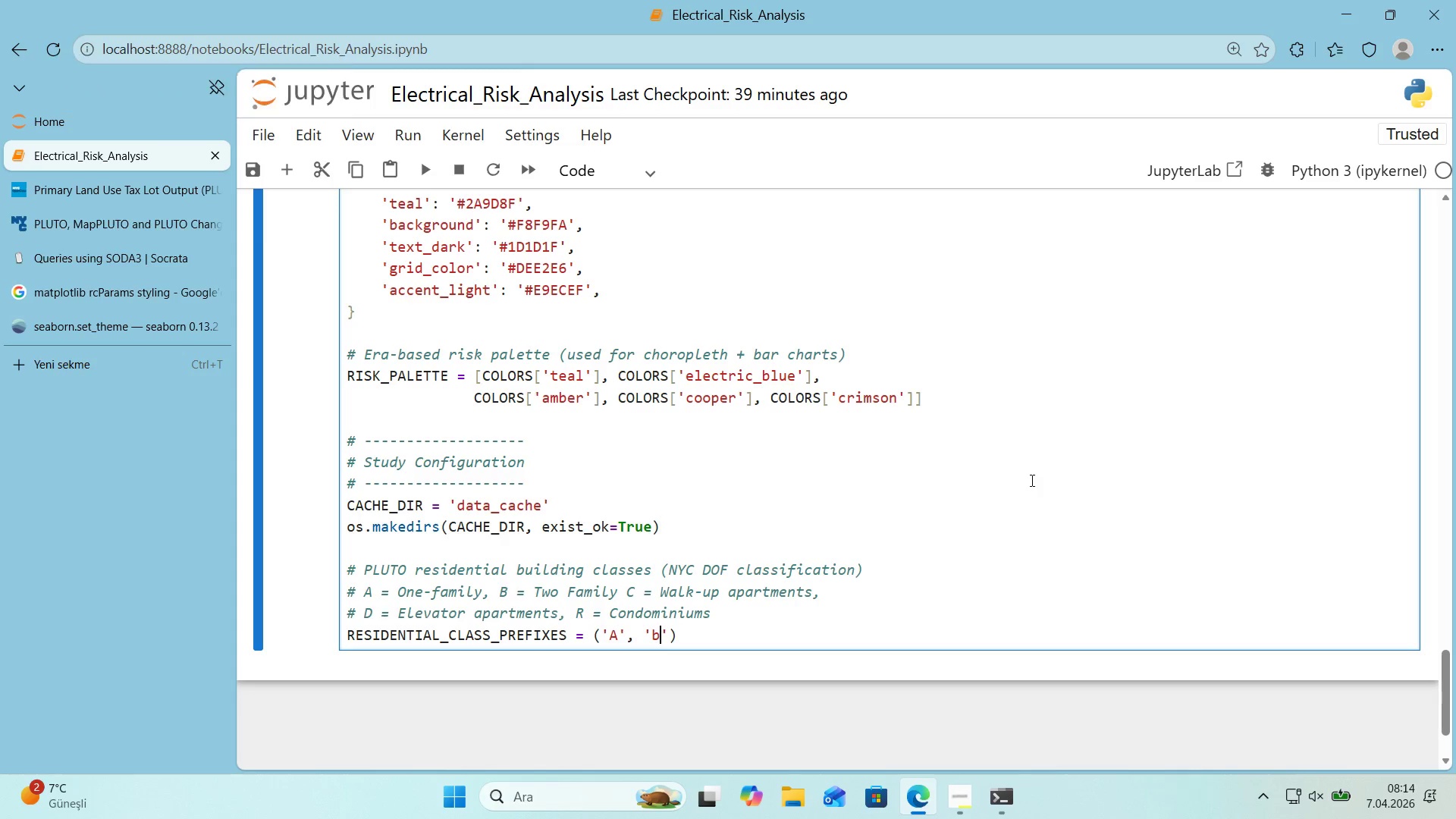 
key(ArrowRight)
 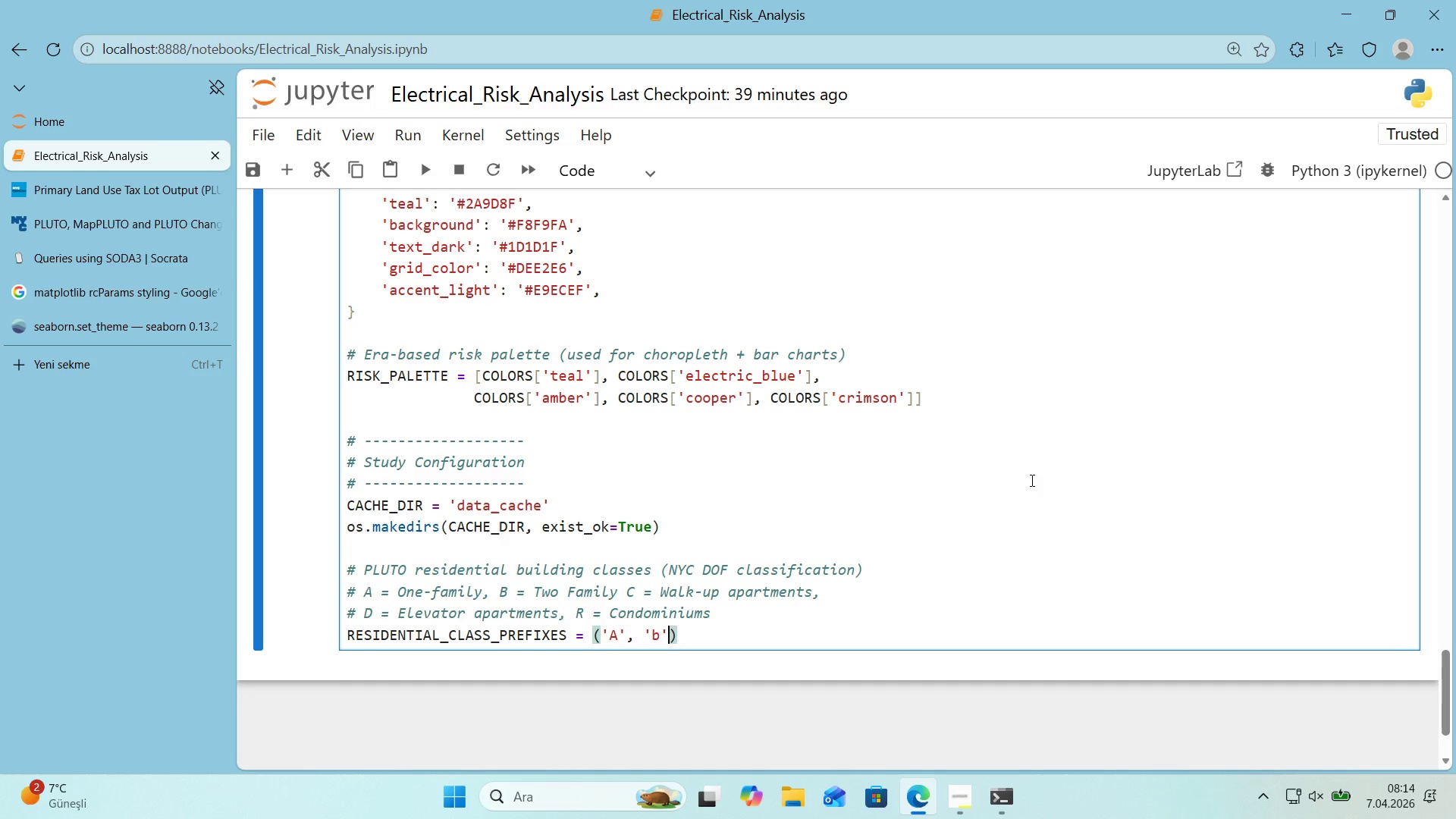 
key(CapsLock)
 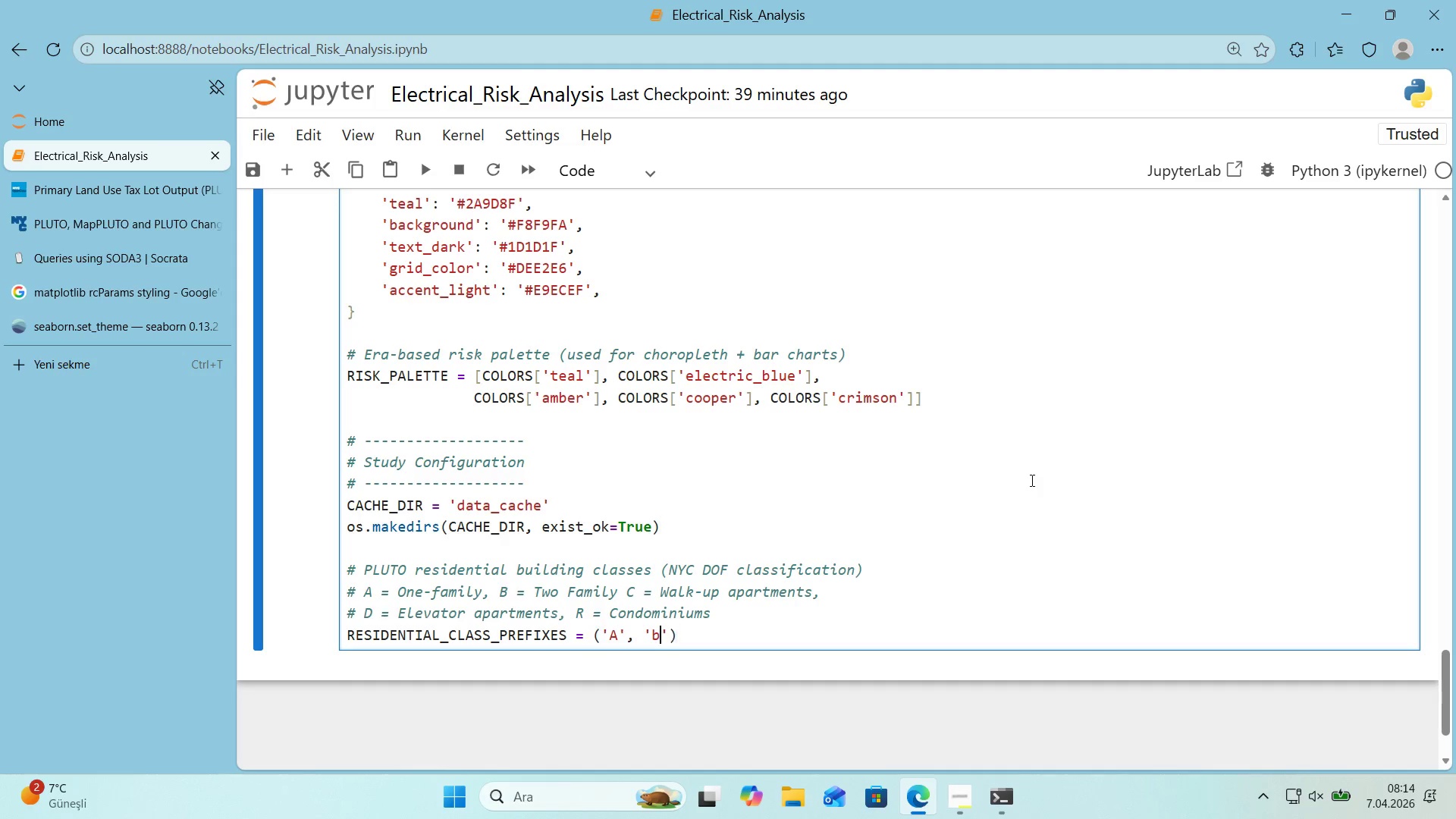 
key(ArrowLeft)
 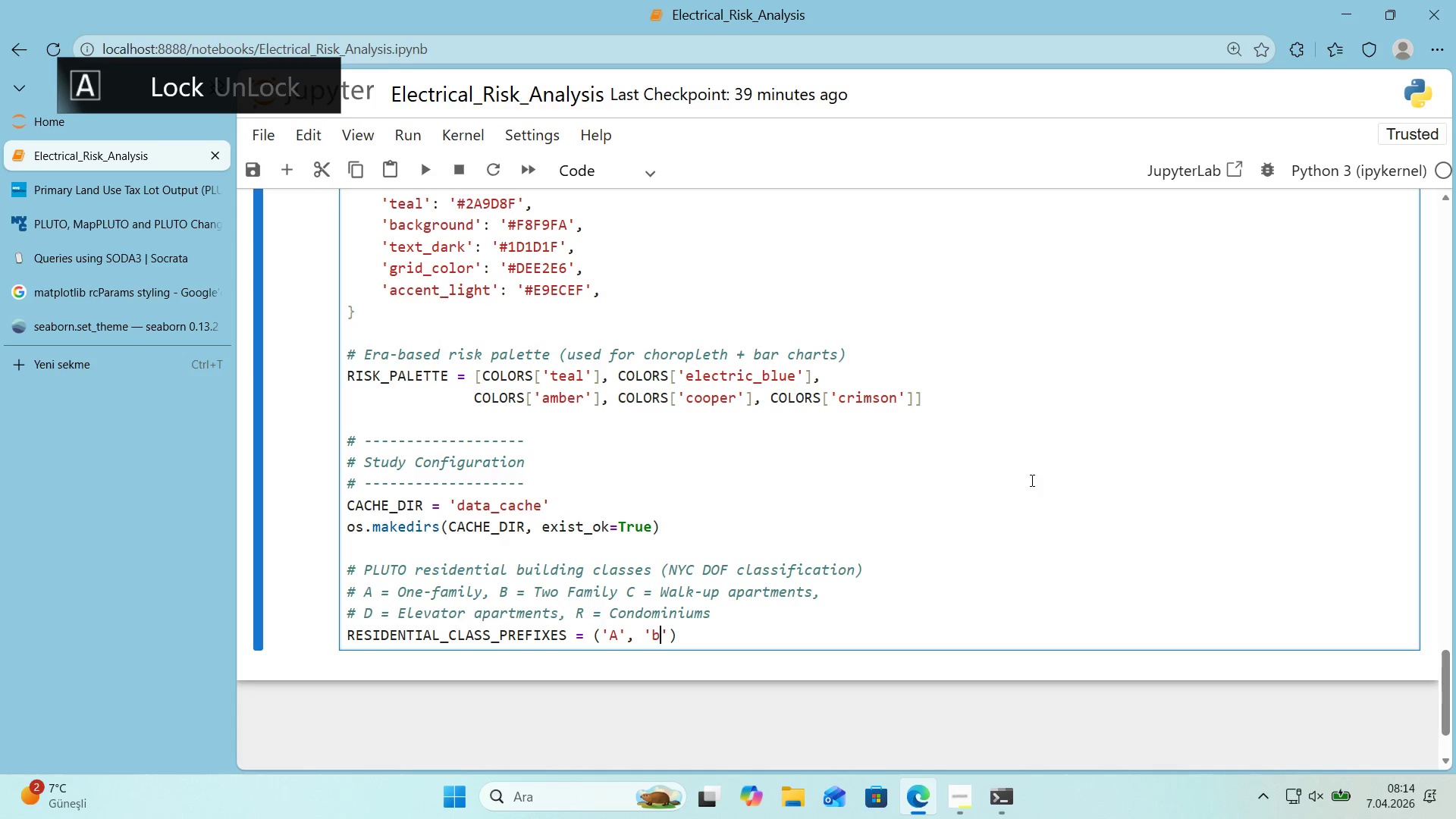 
key(Backspace)
 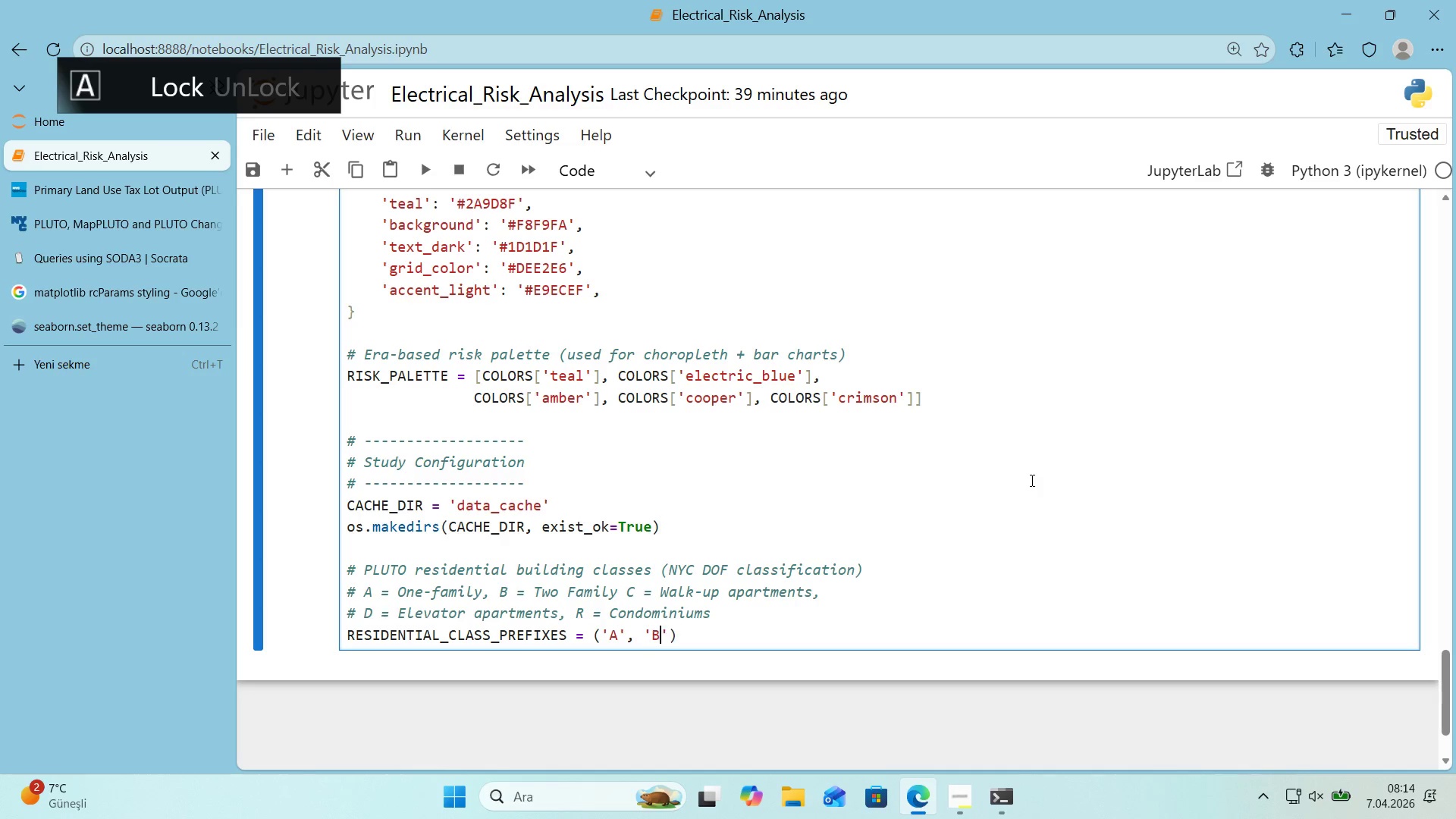 
key(B)
 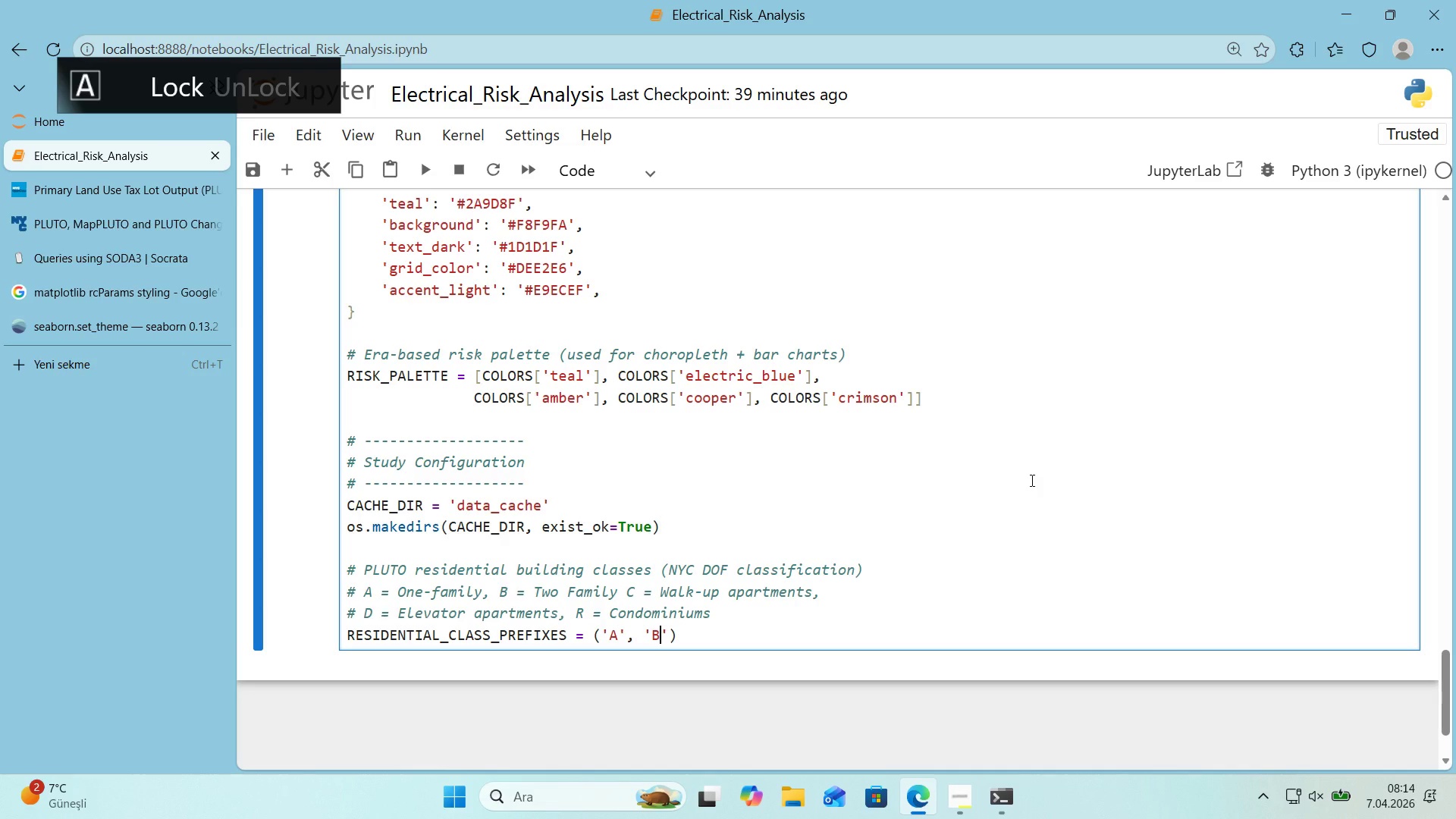 
key(CapsLock)
 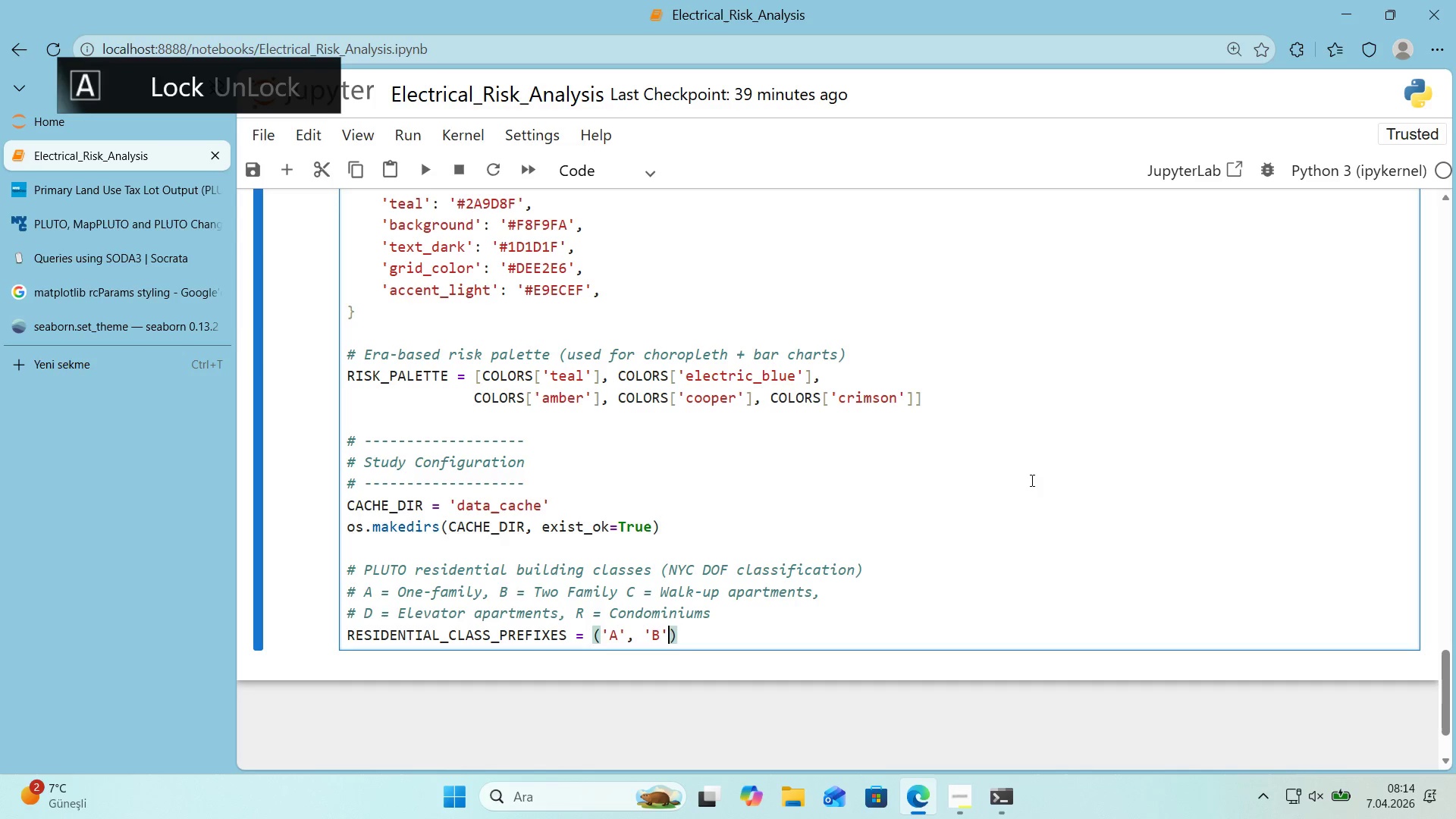 
key(ArrowRight)
 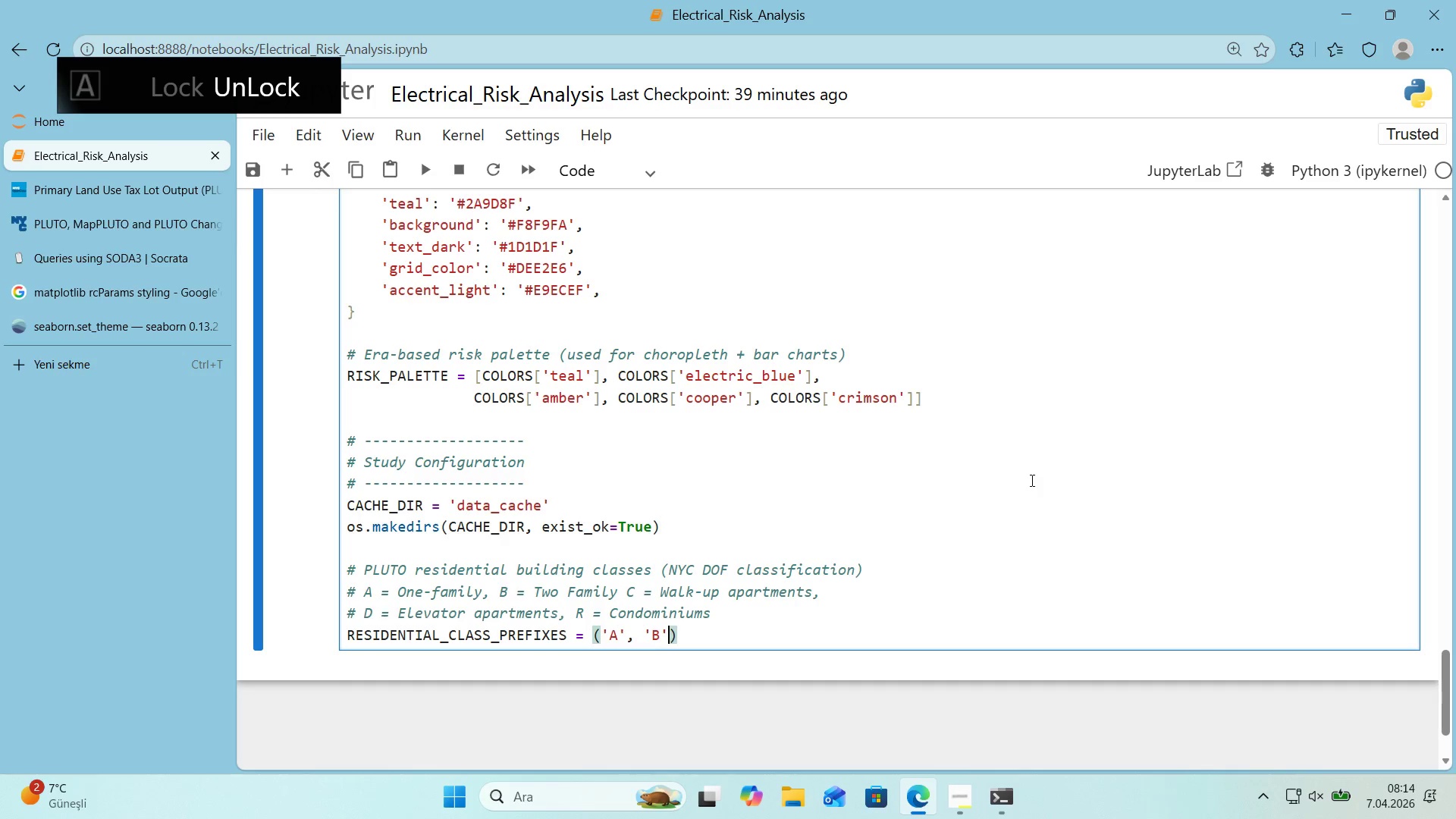 
type(, @@)
 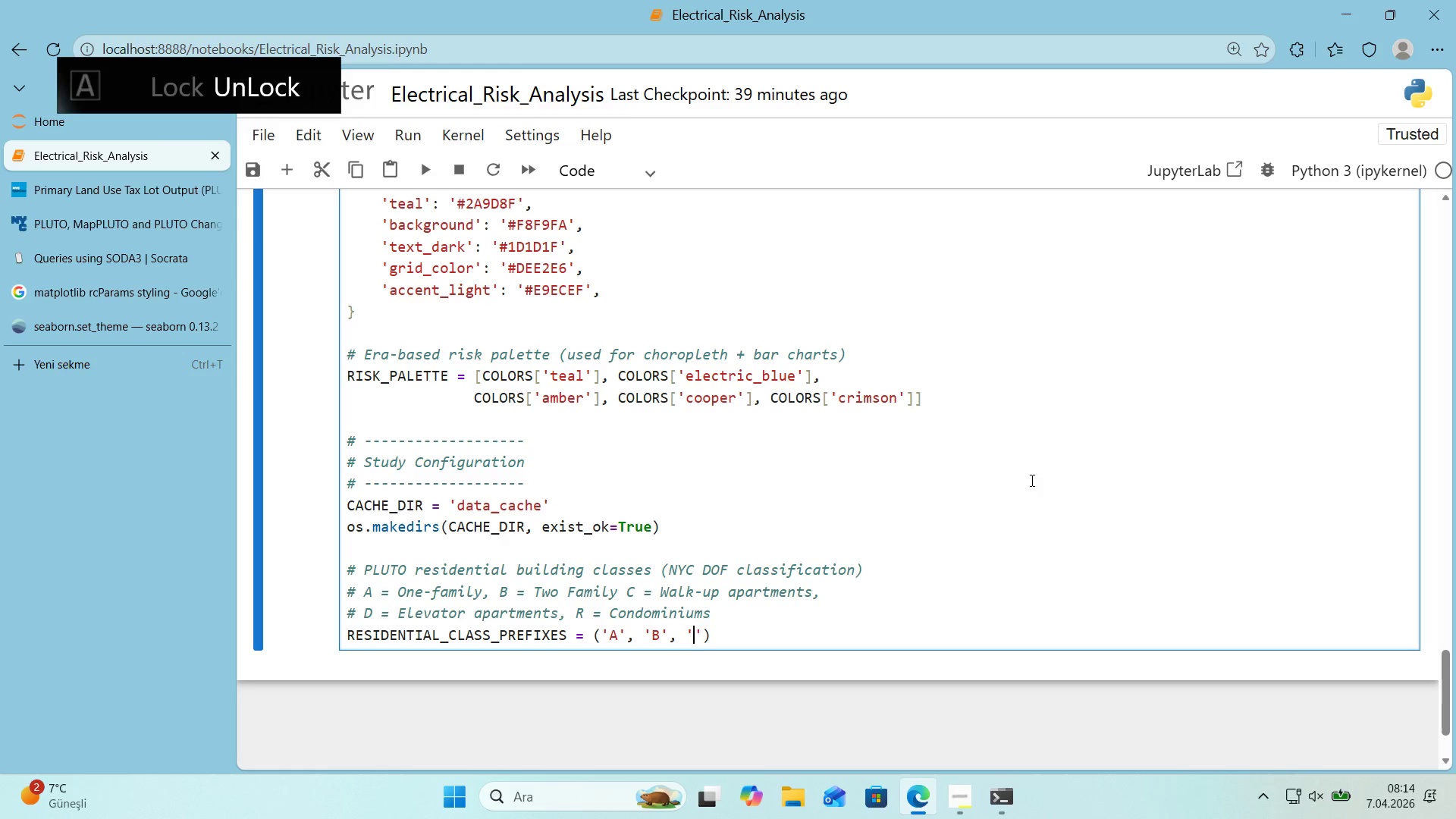 
 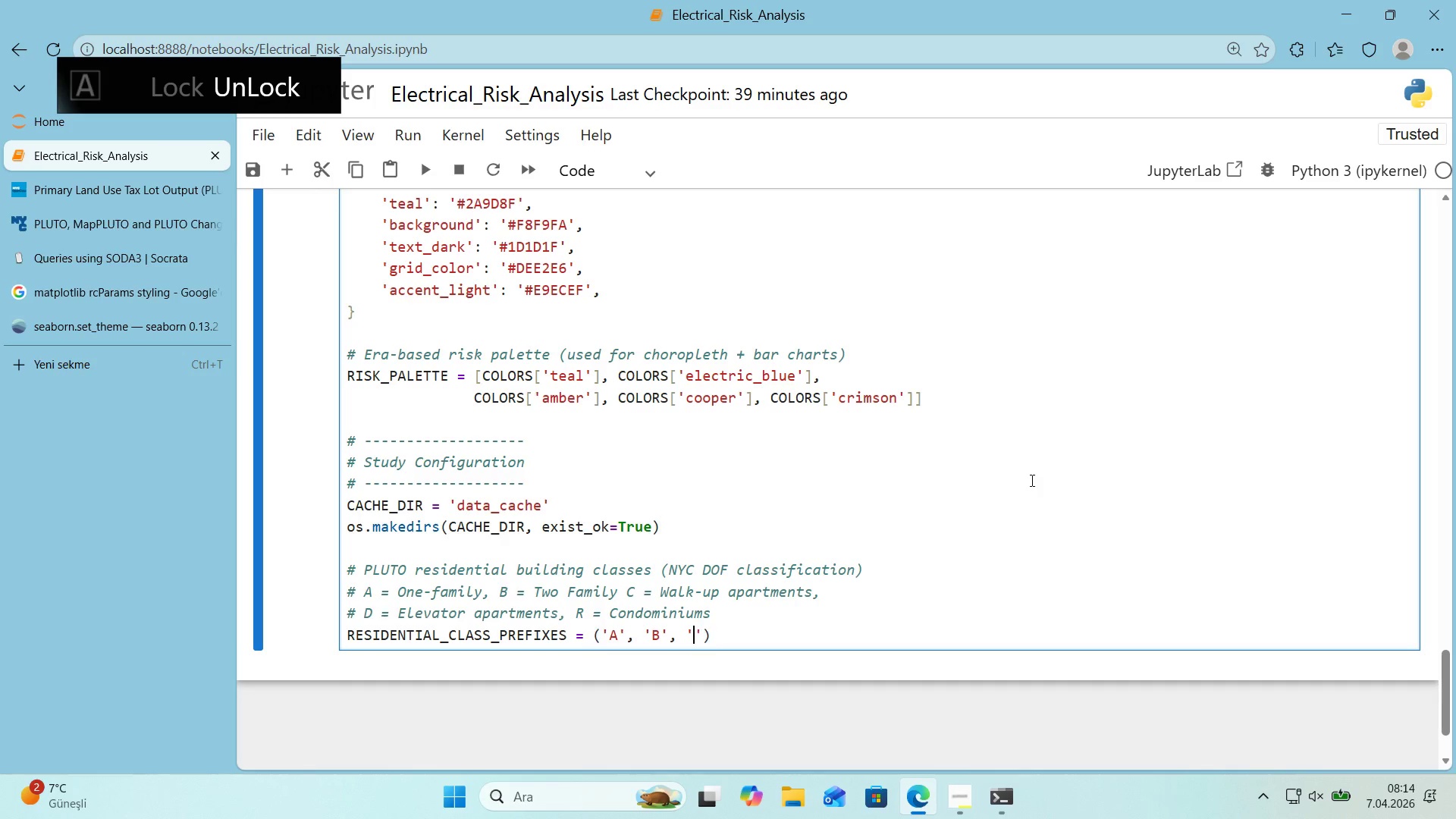 
key(ArrowLeft)
 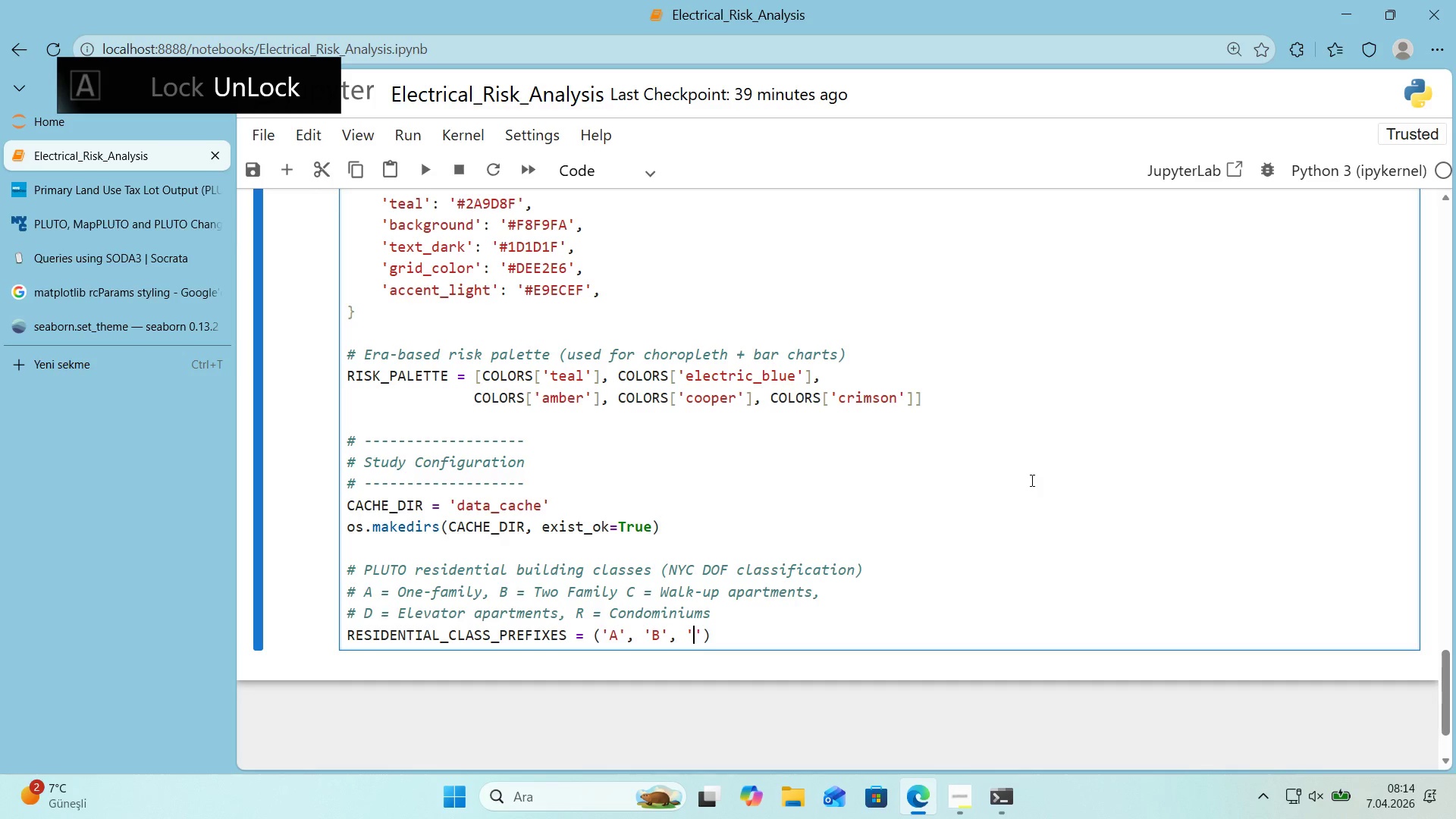 
key(CapsLock)
 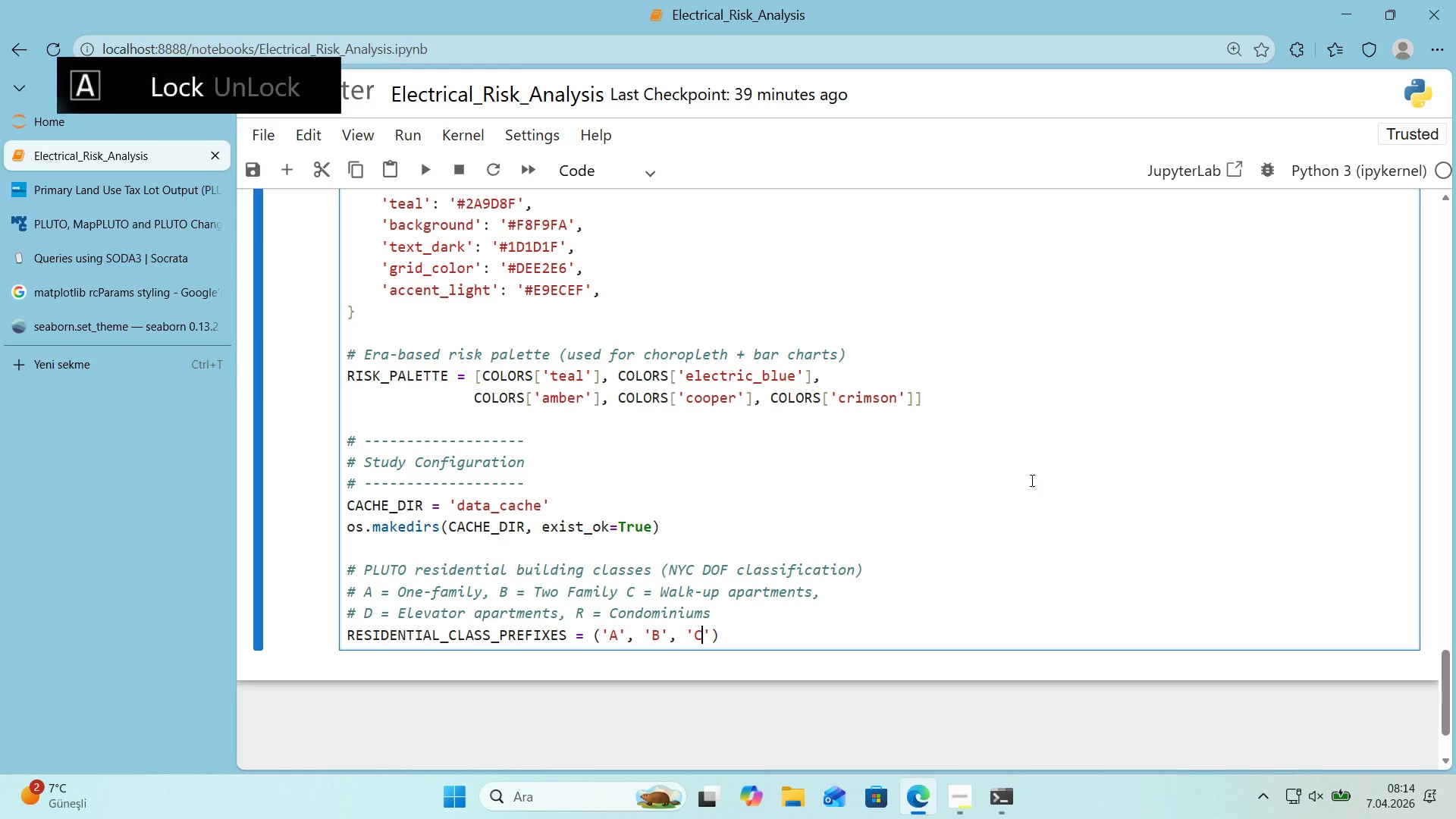 
key(C)
 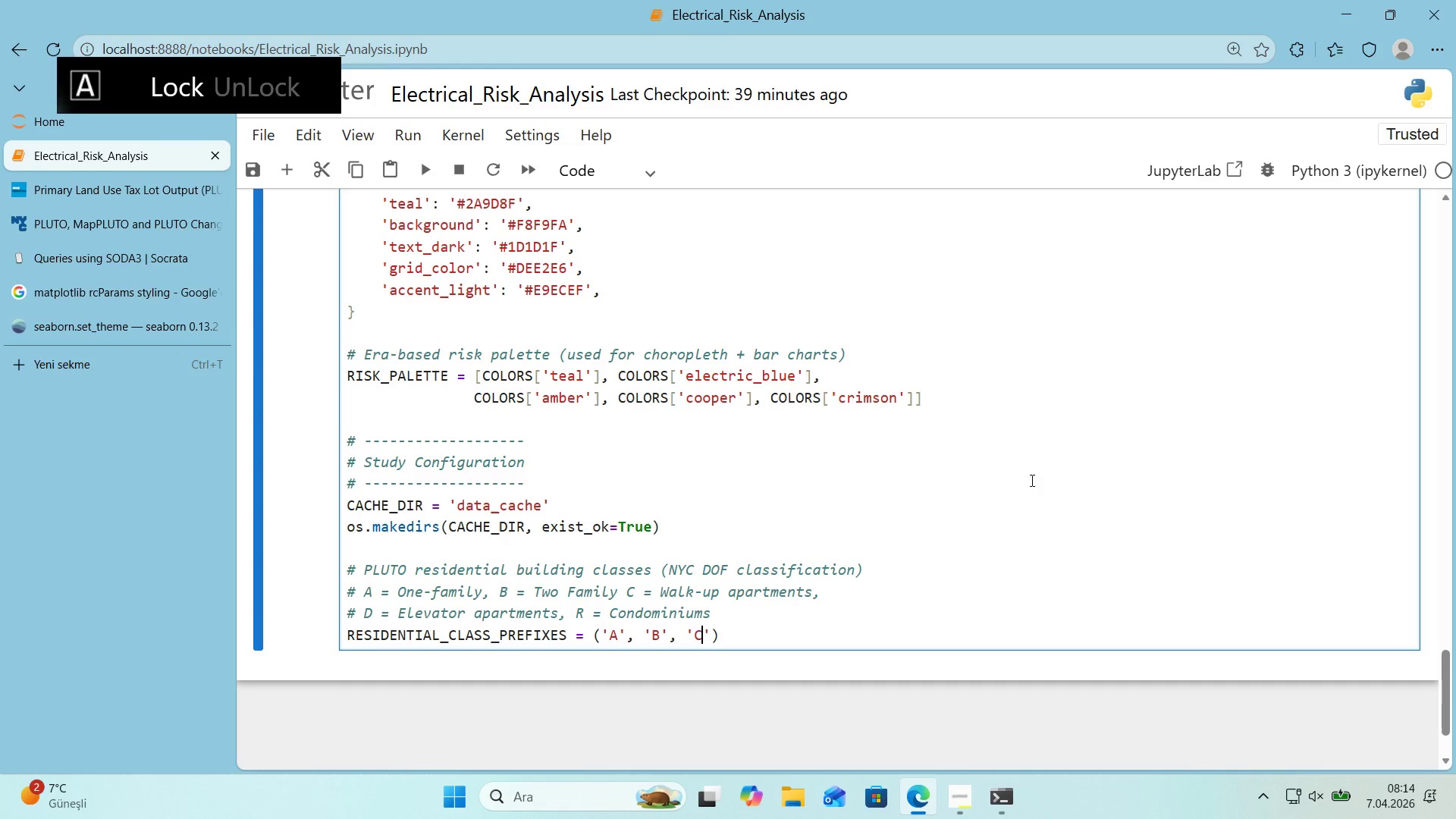 
key(CapsLock)
 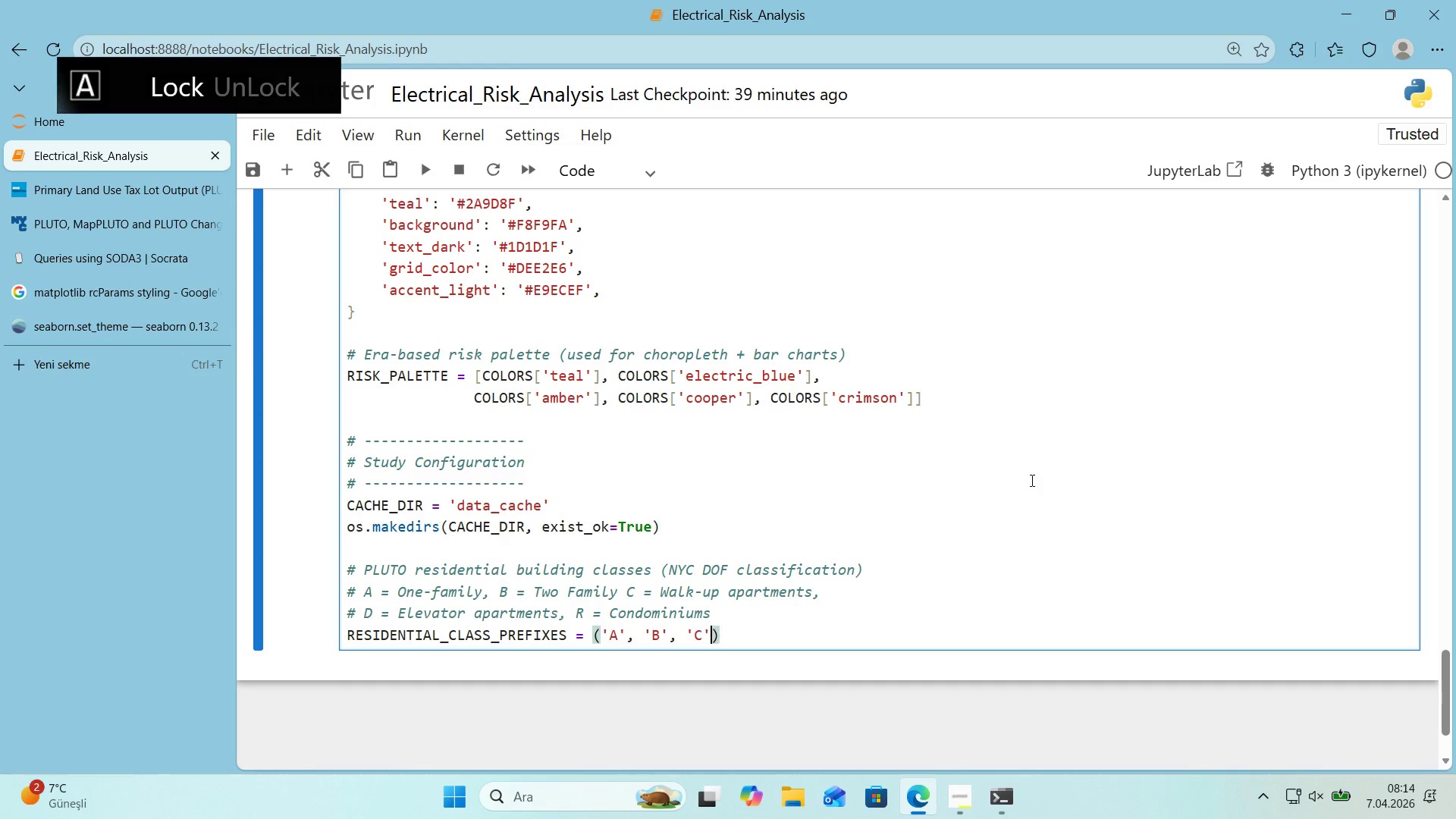 
key(ArrowRight)
 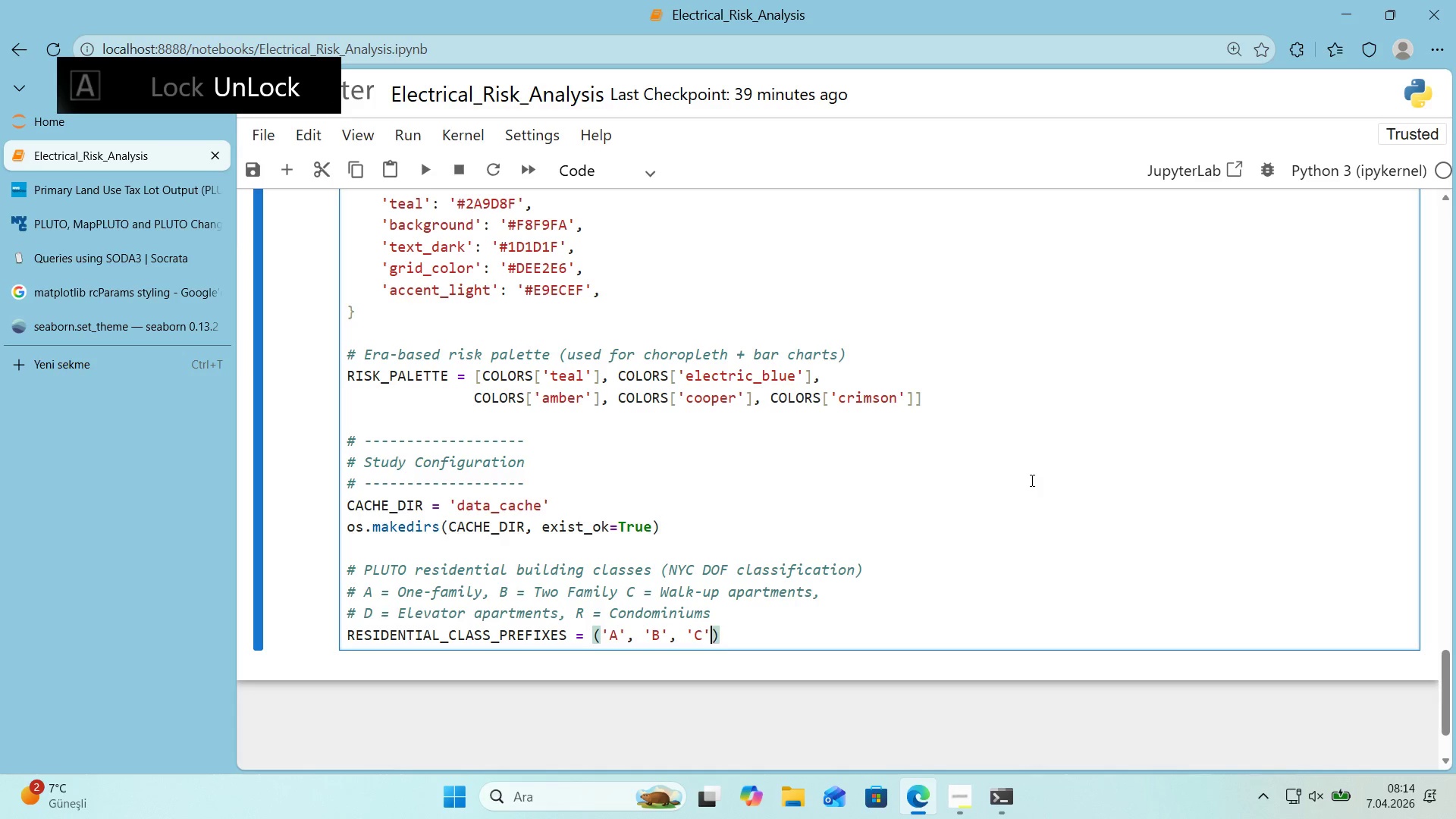 
type(, @@)
 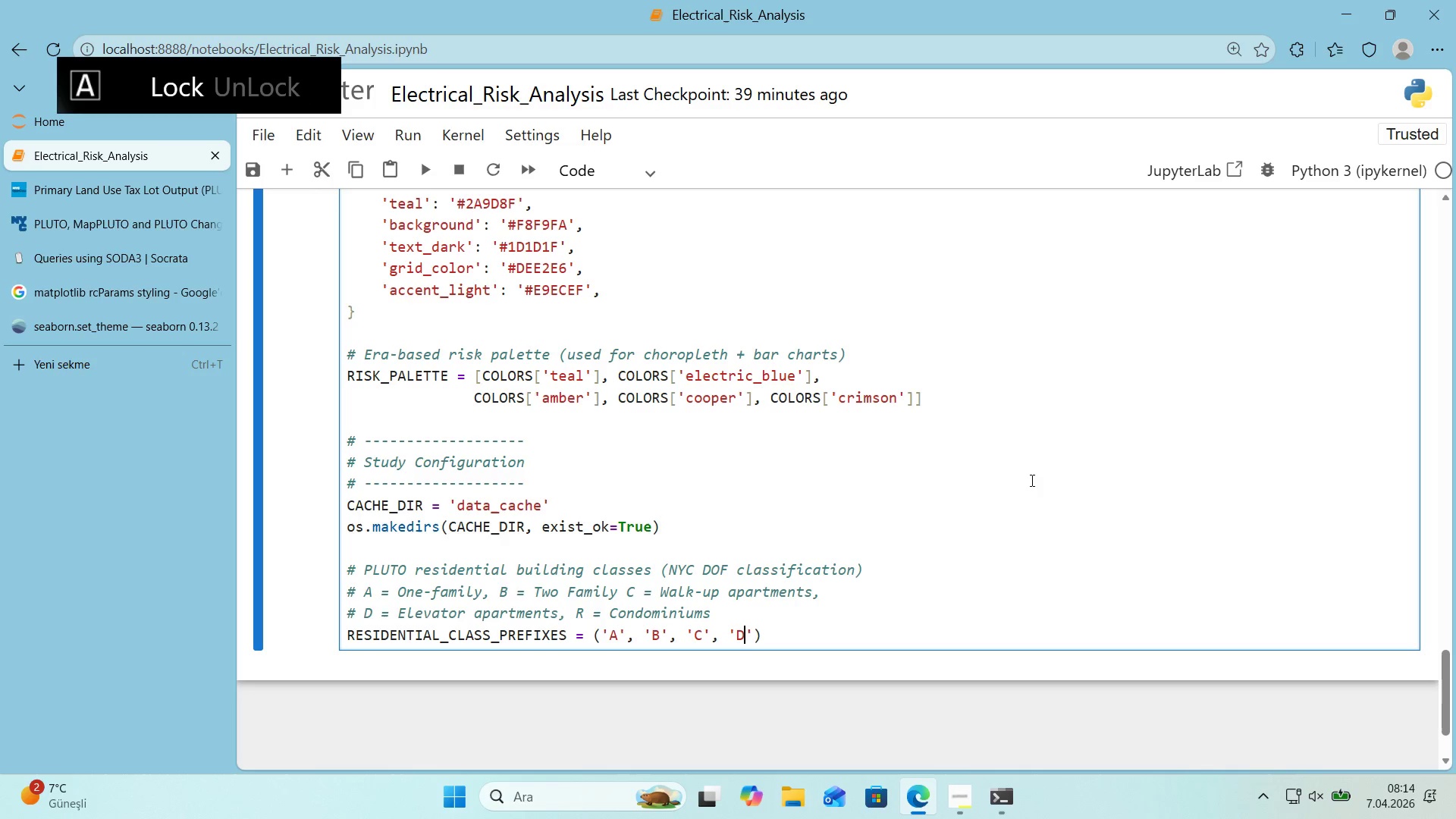 
 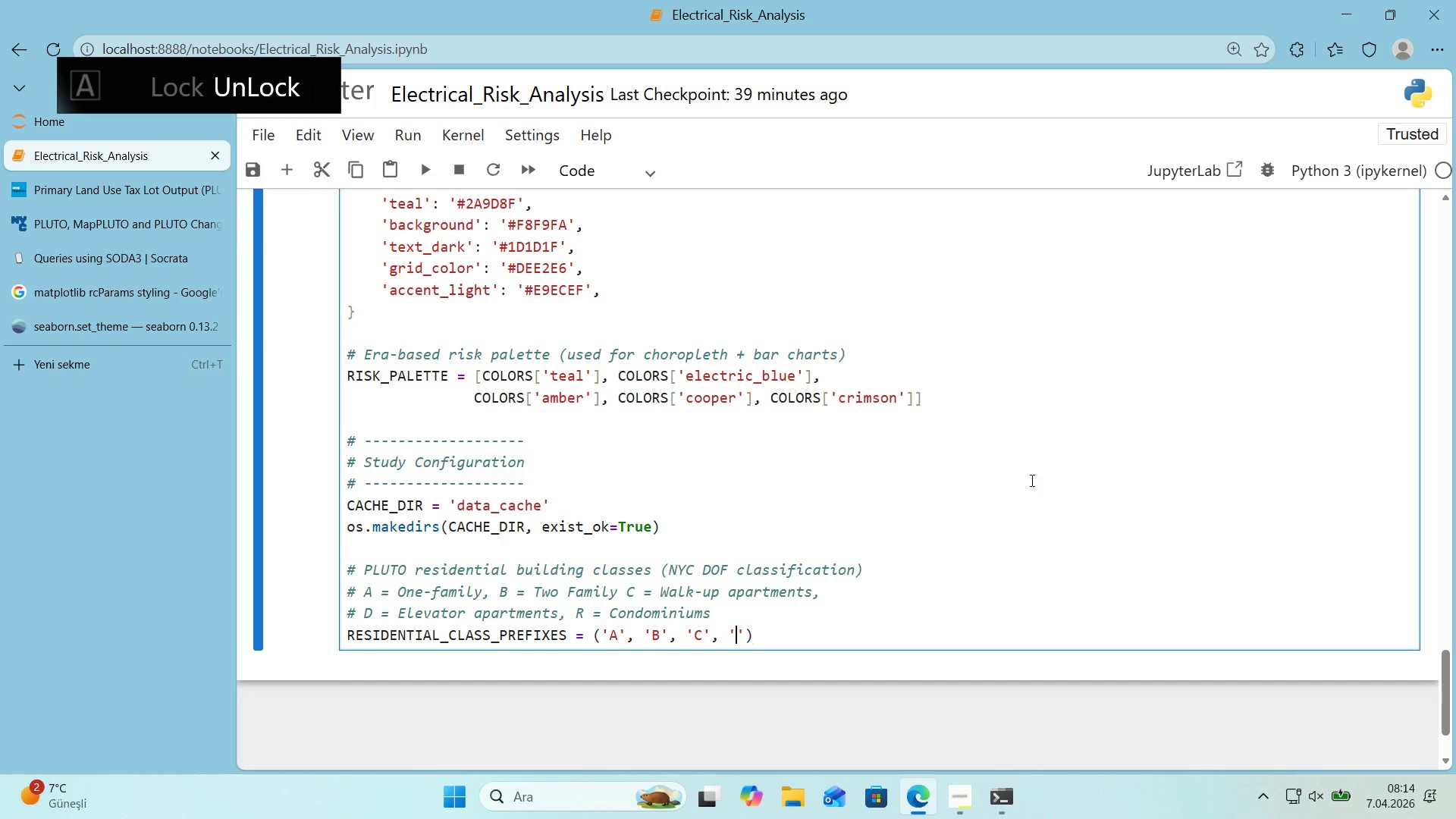 
key(ArrowLeft)
 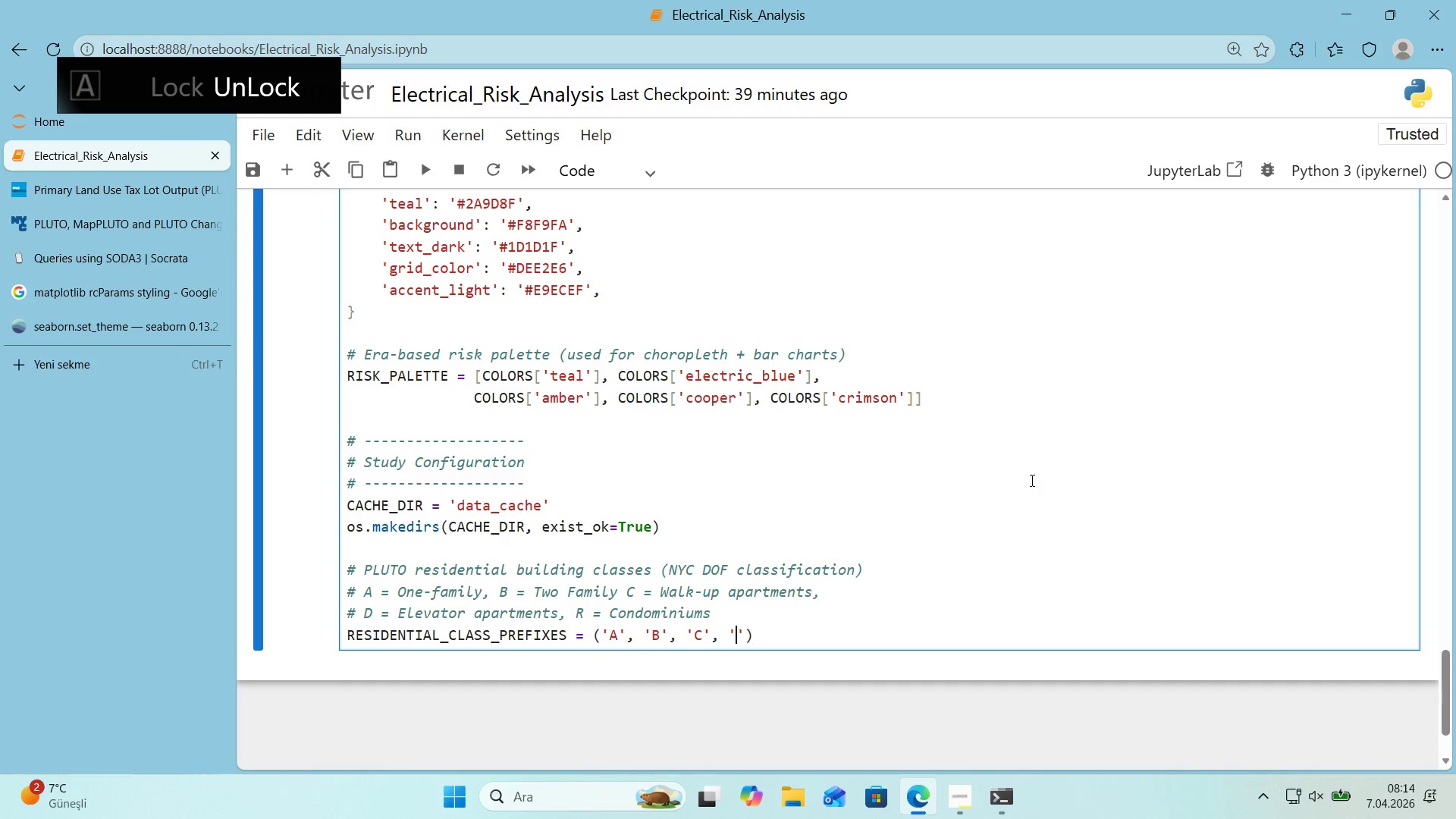 
key(CapsLock)
 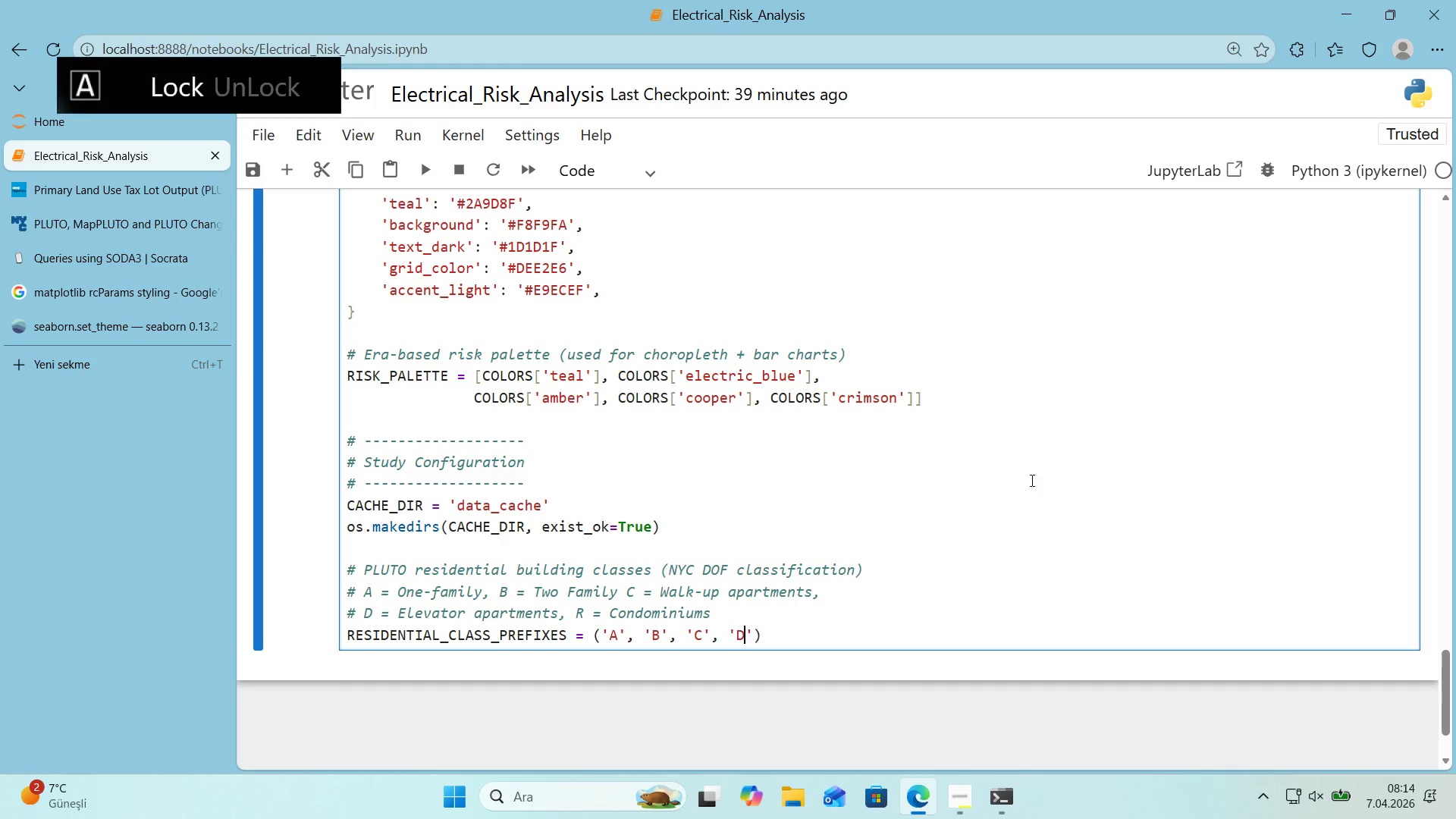 
key(D)
 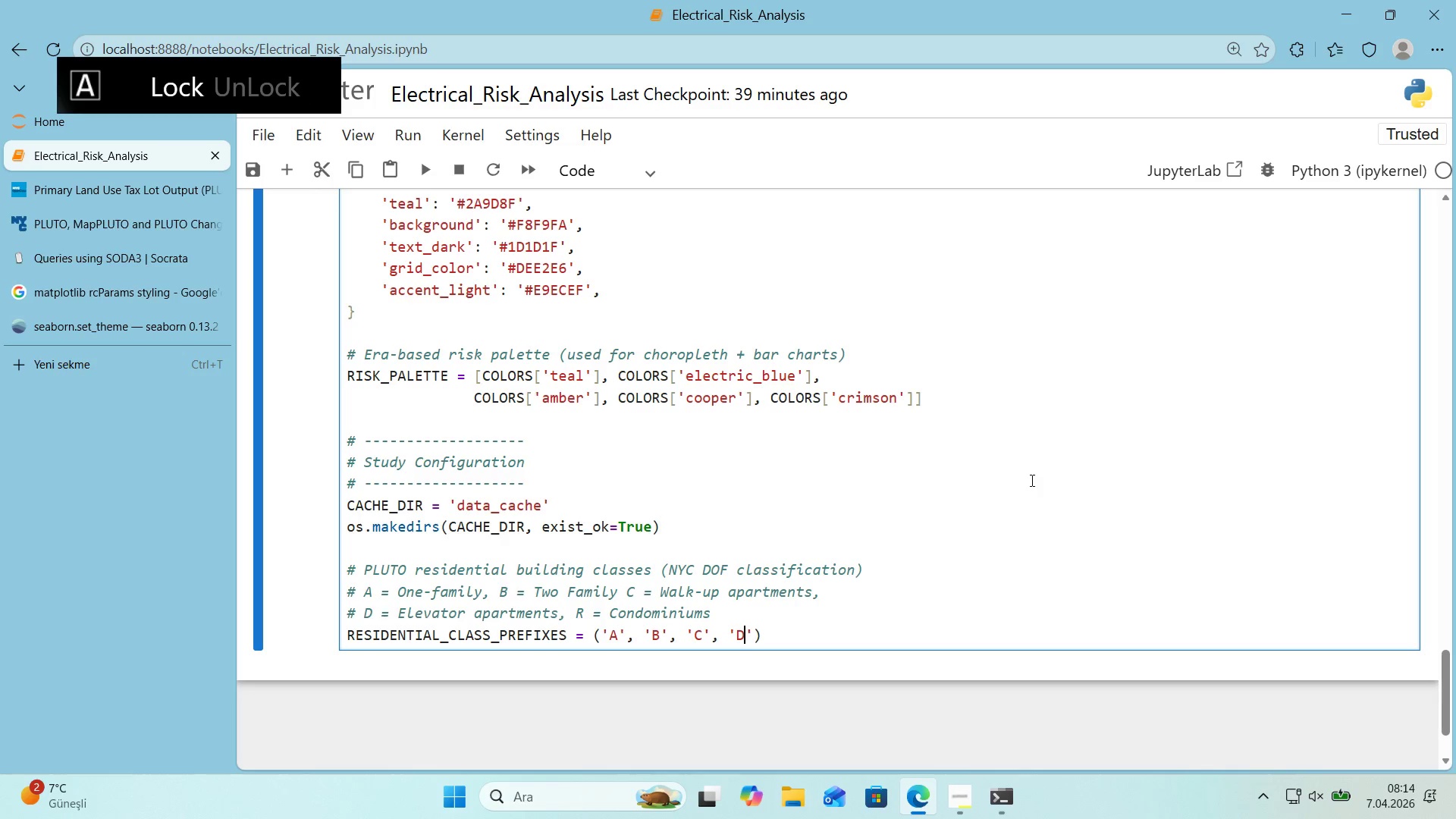 
key(CapsLock)
 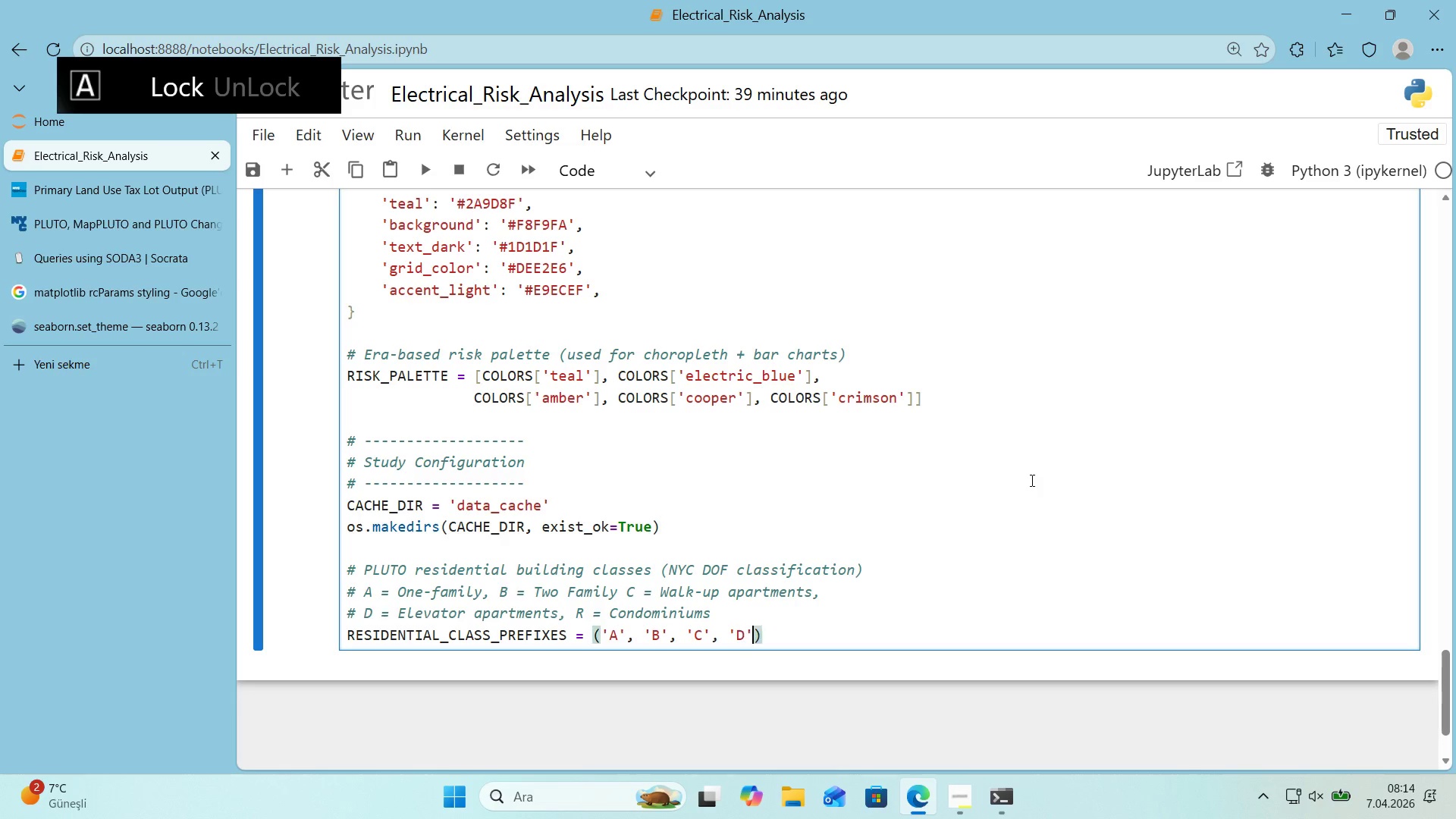 
key(ArrowRight)
 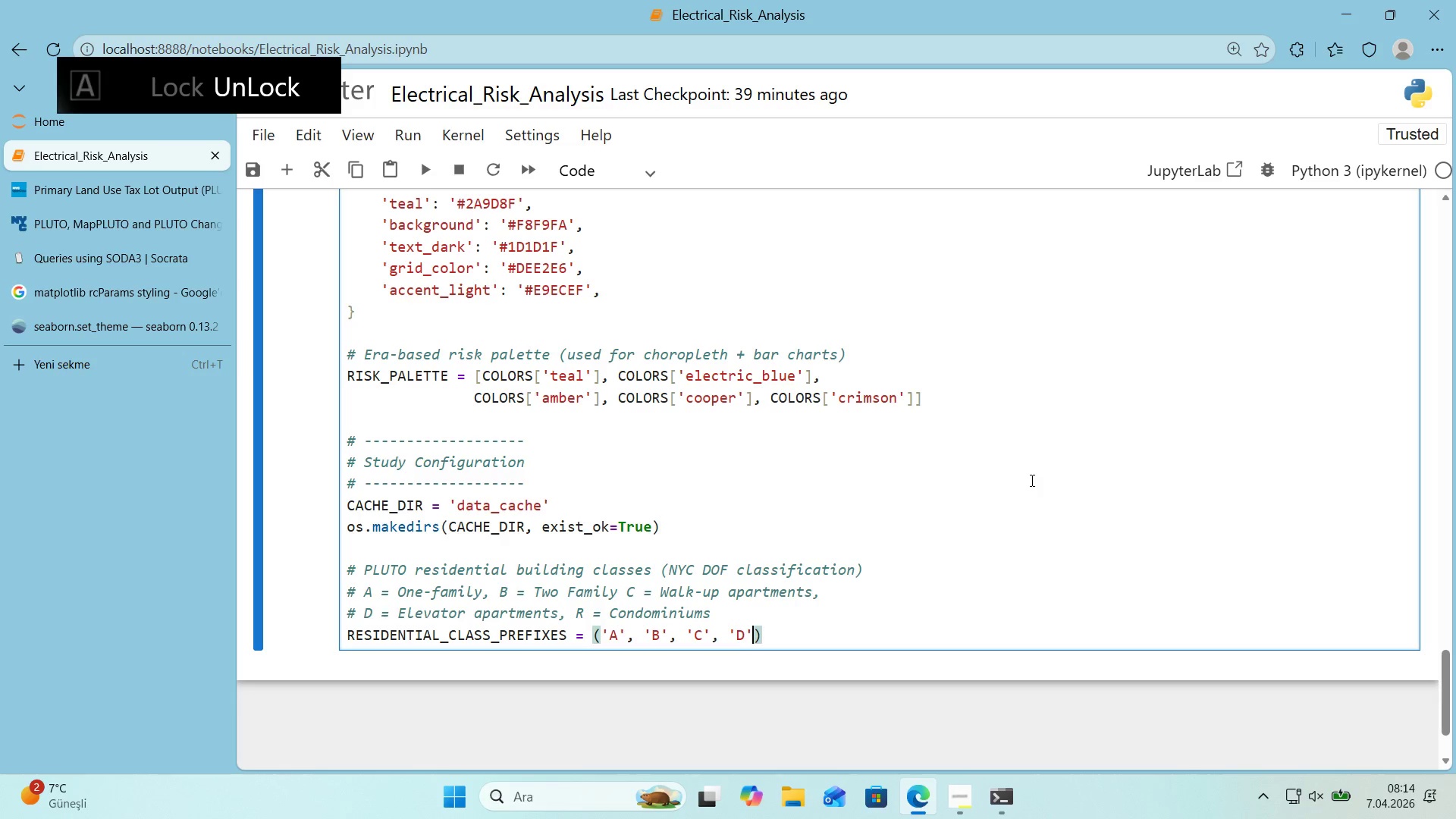 
type(, @@)
 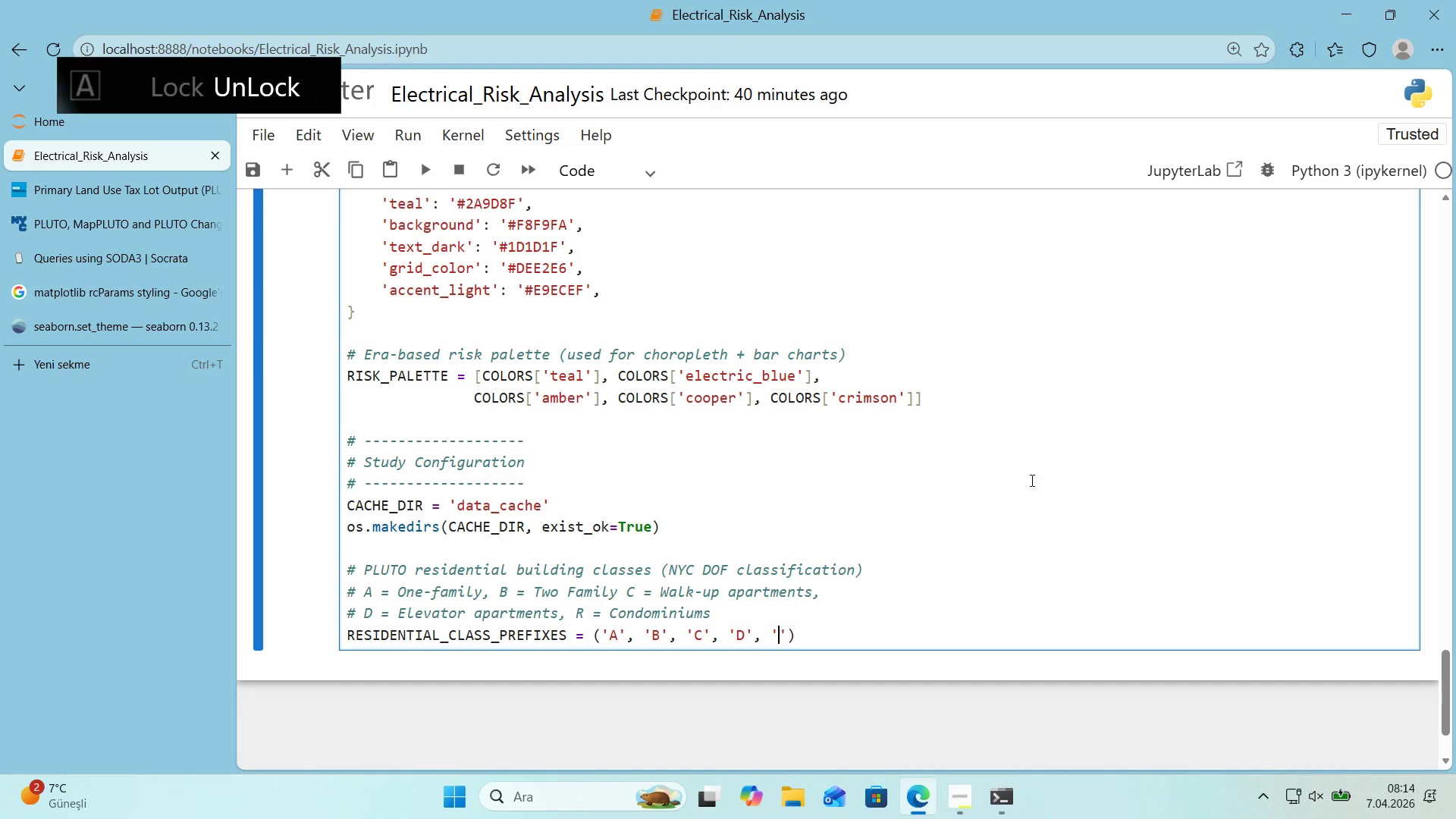 
 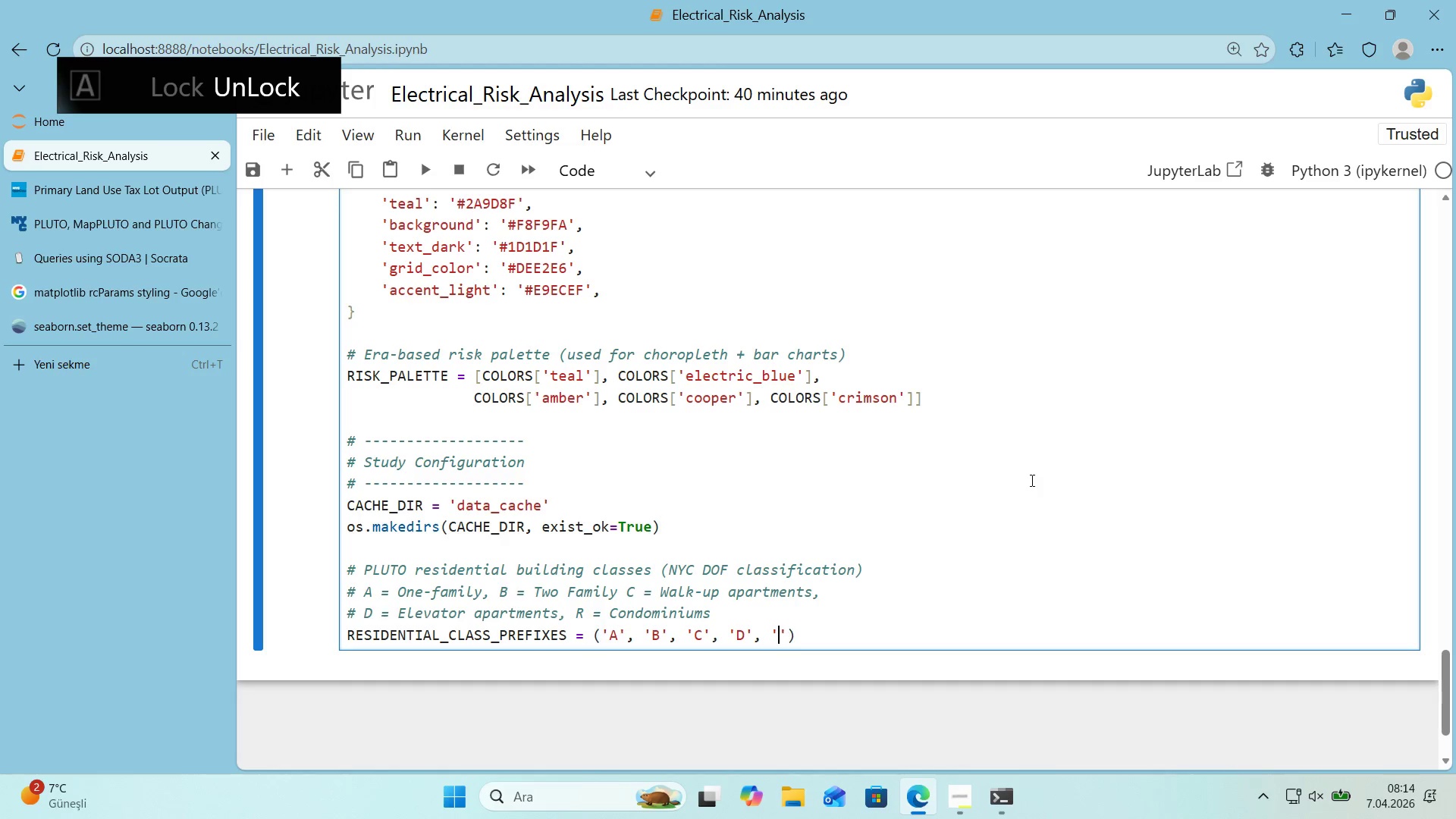 
key(ArrowLeft)
 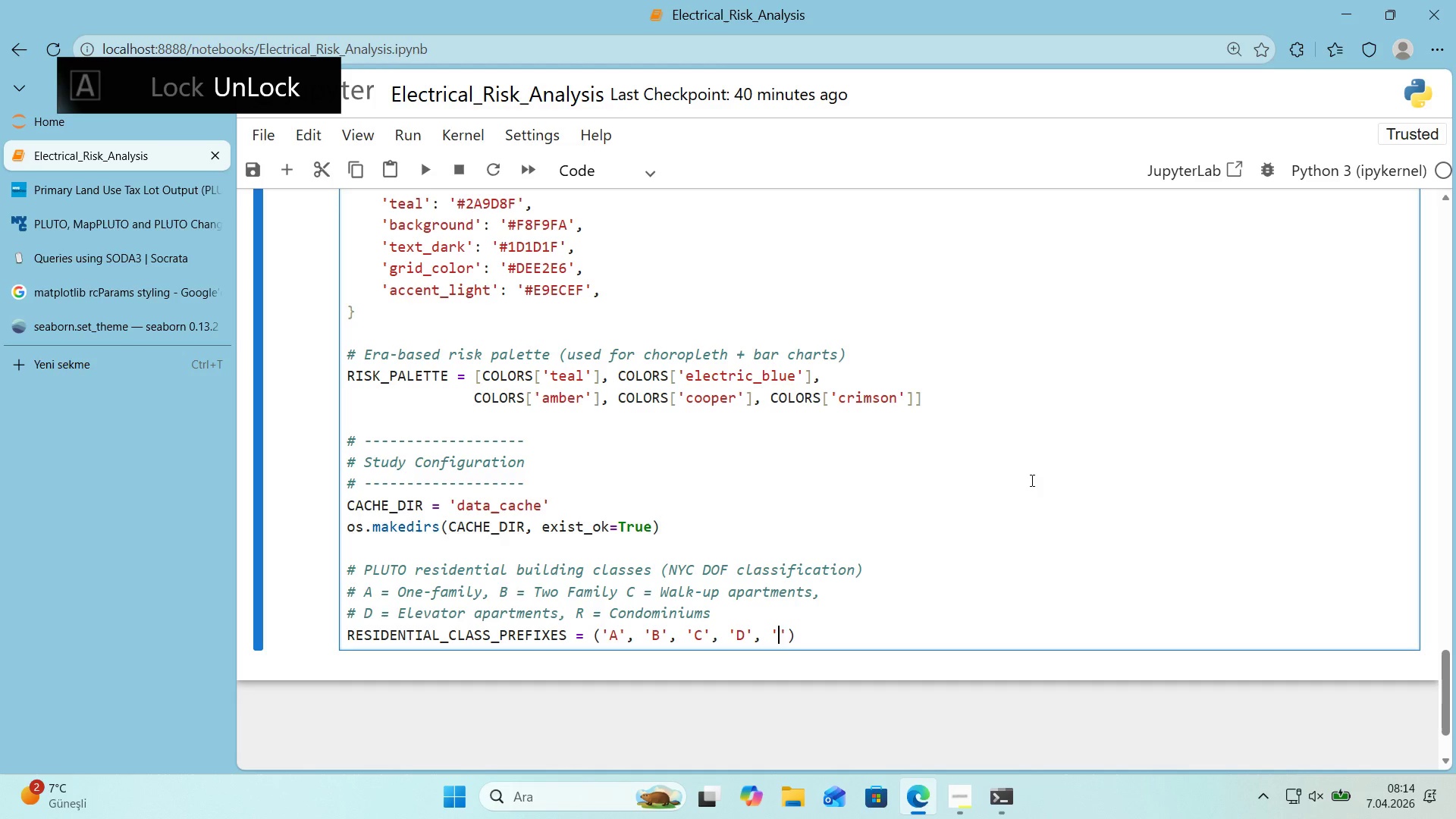 
key(CapsLock)
 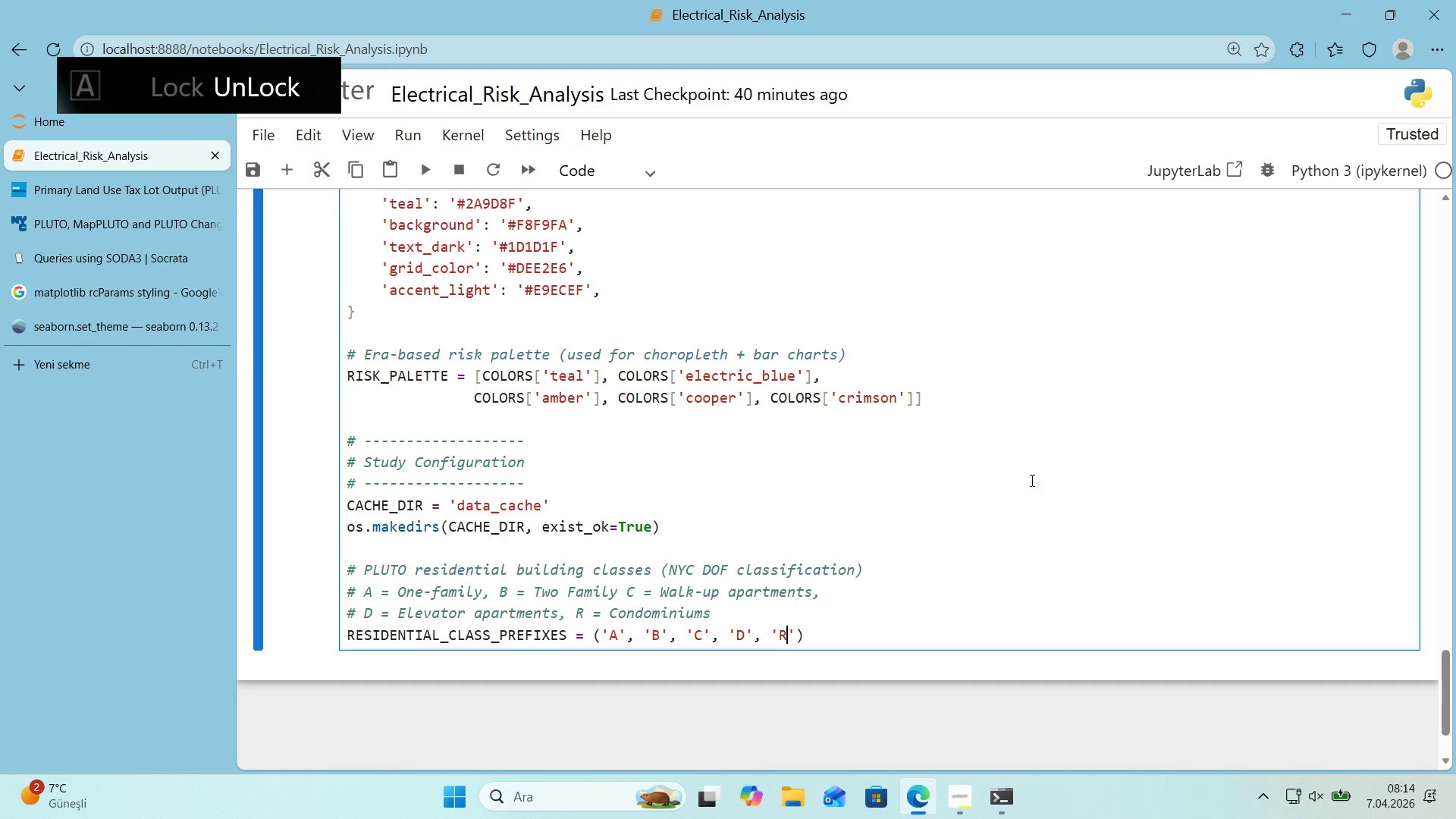 
key(R)
 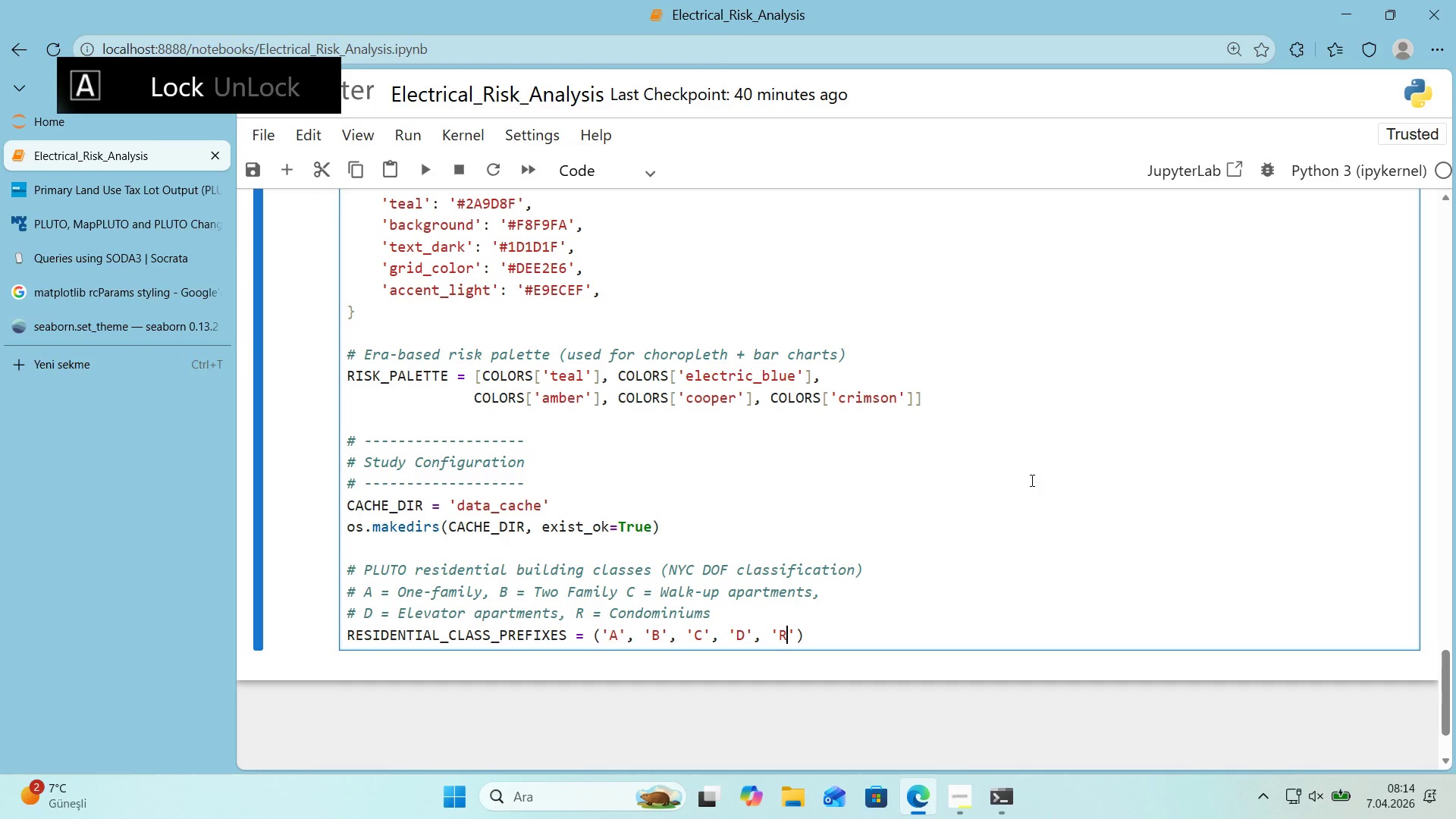 
key(CapsLock)
 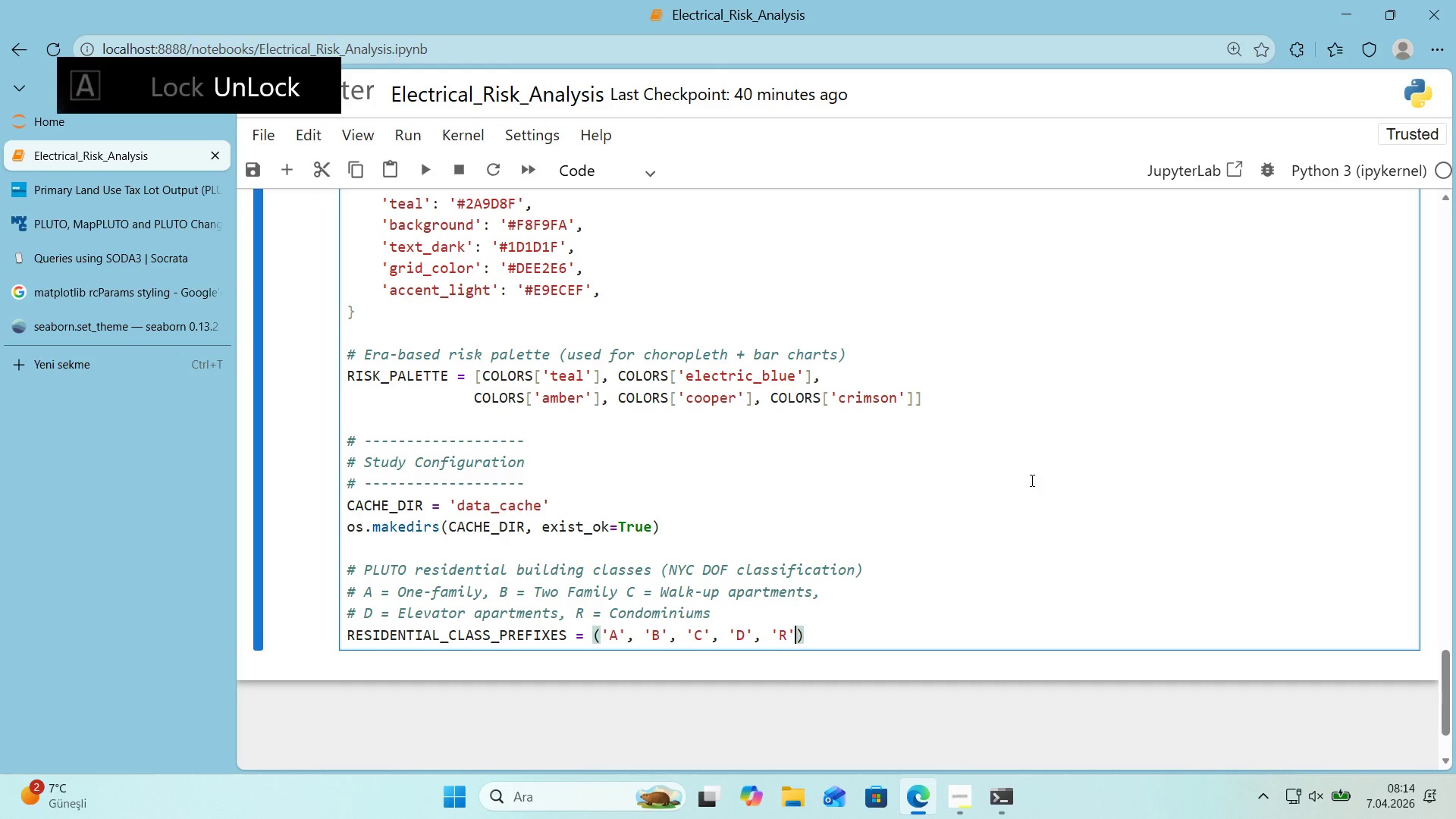 
key(ArrowRight)
 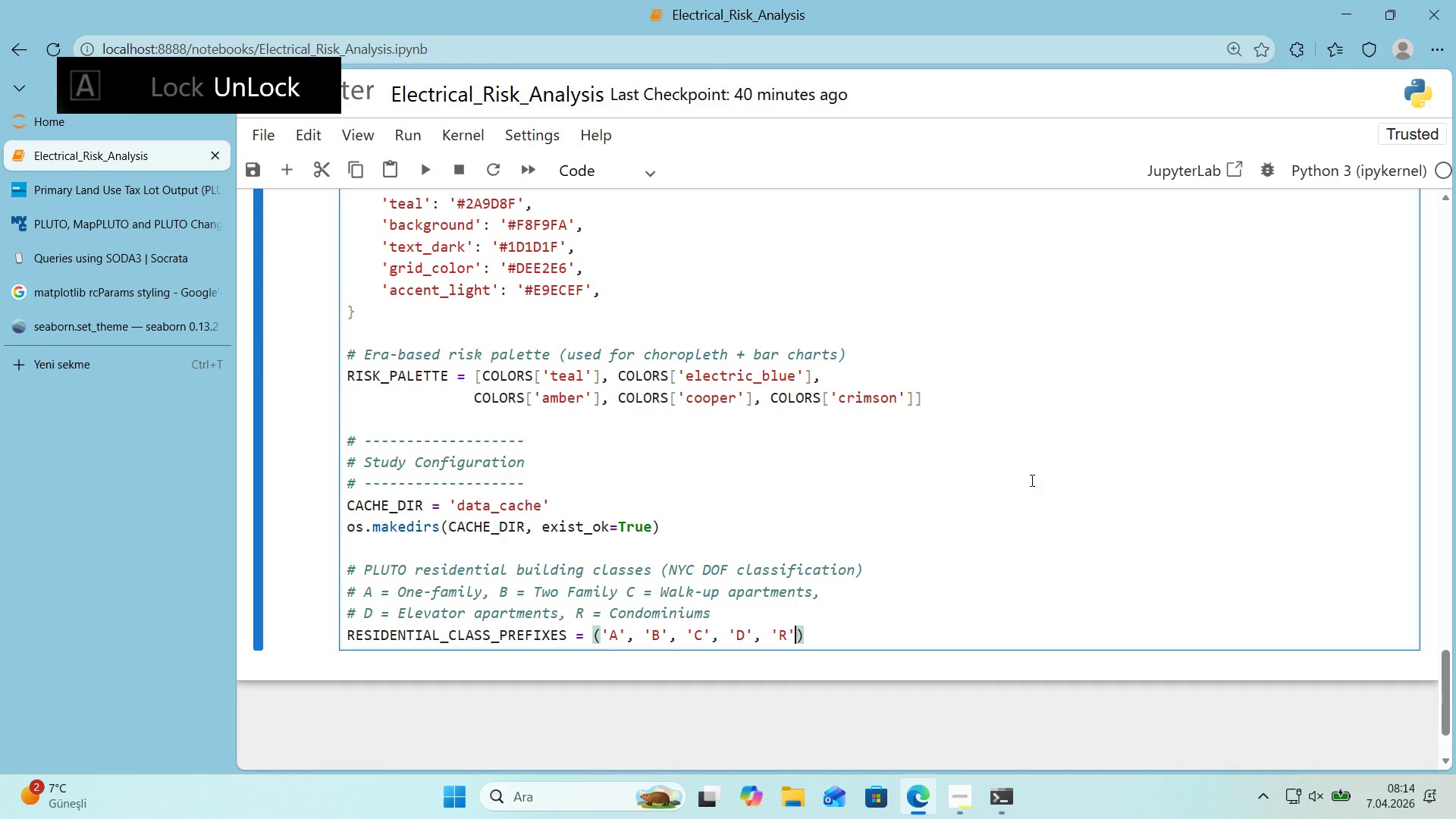 
key(ArrowRight)
 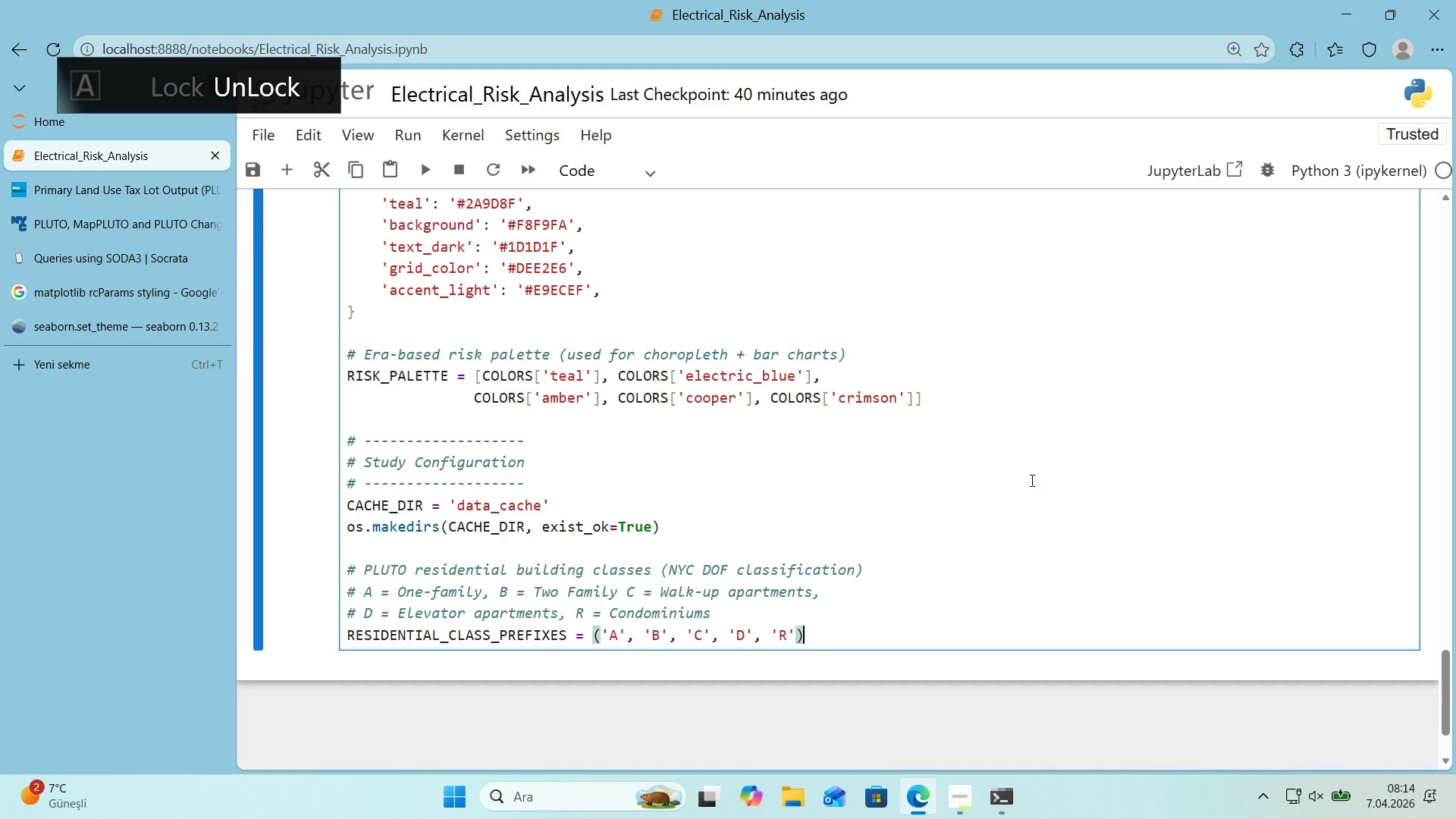 
key(Enter)
 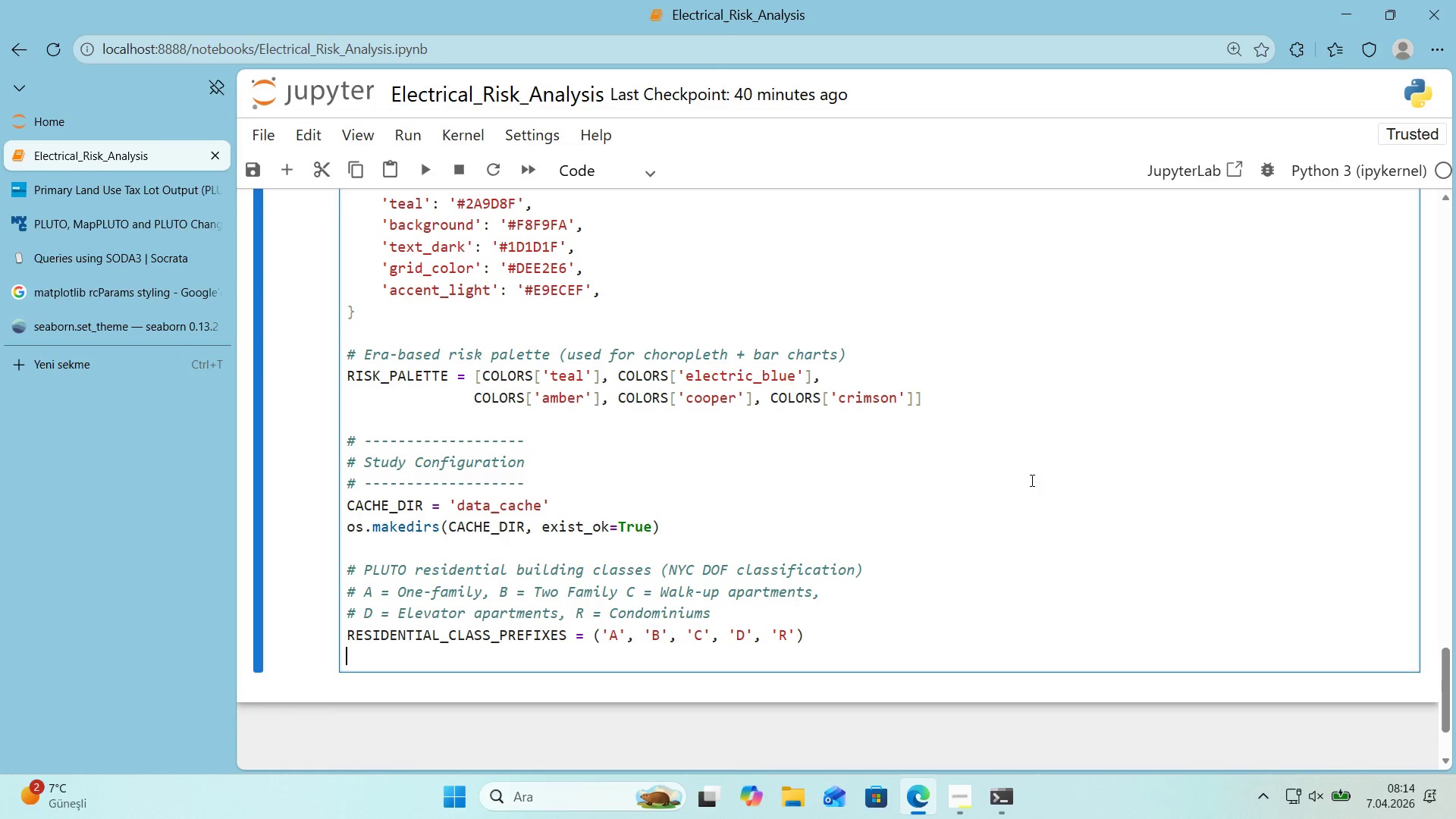 
key(Enter)
 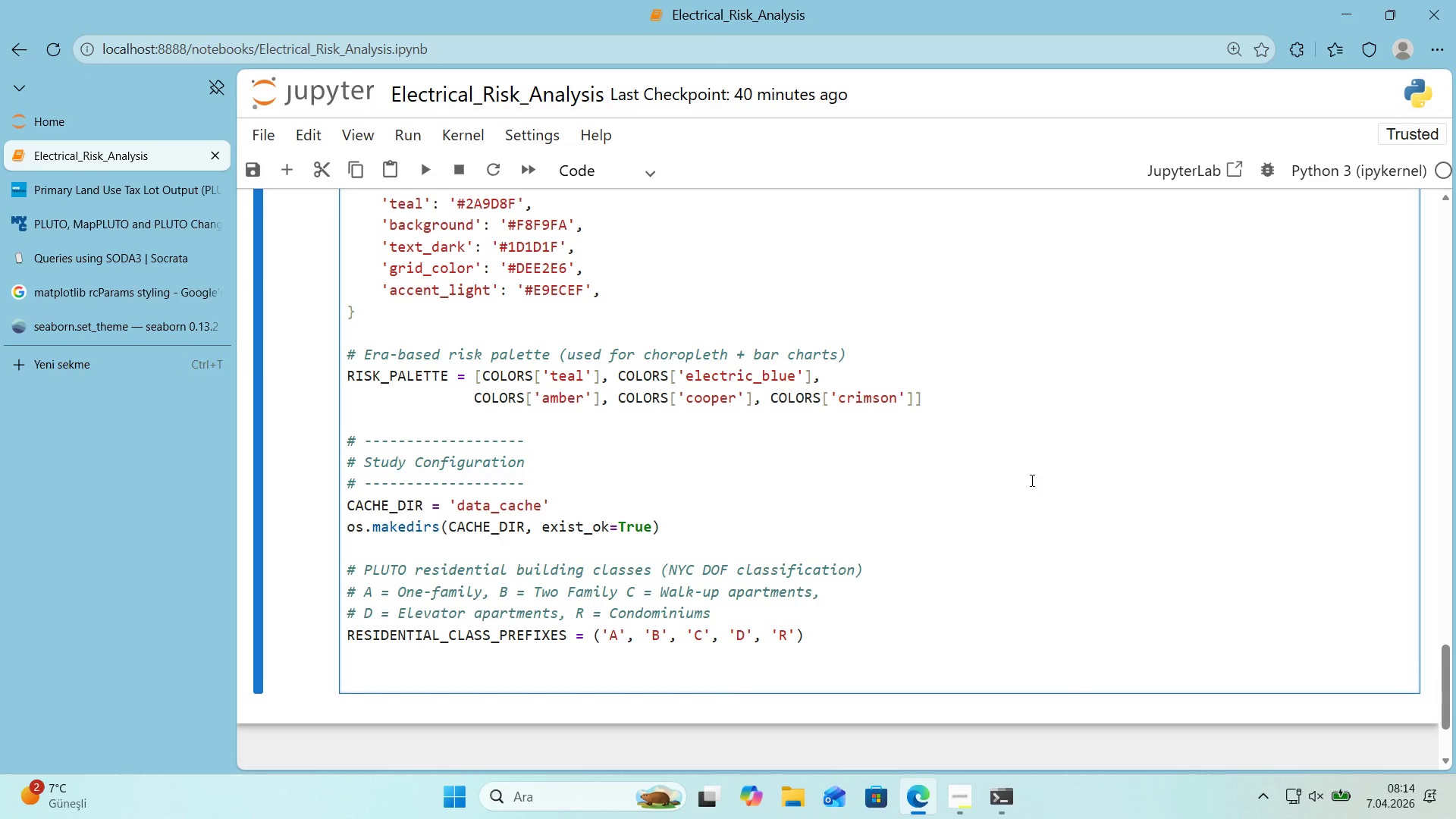 
key(Alt+Control+3)
 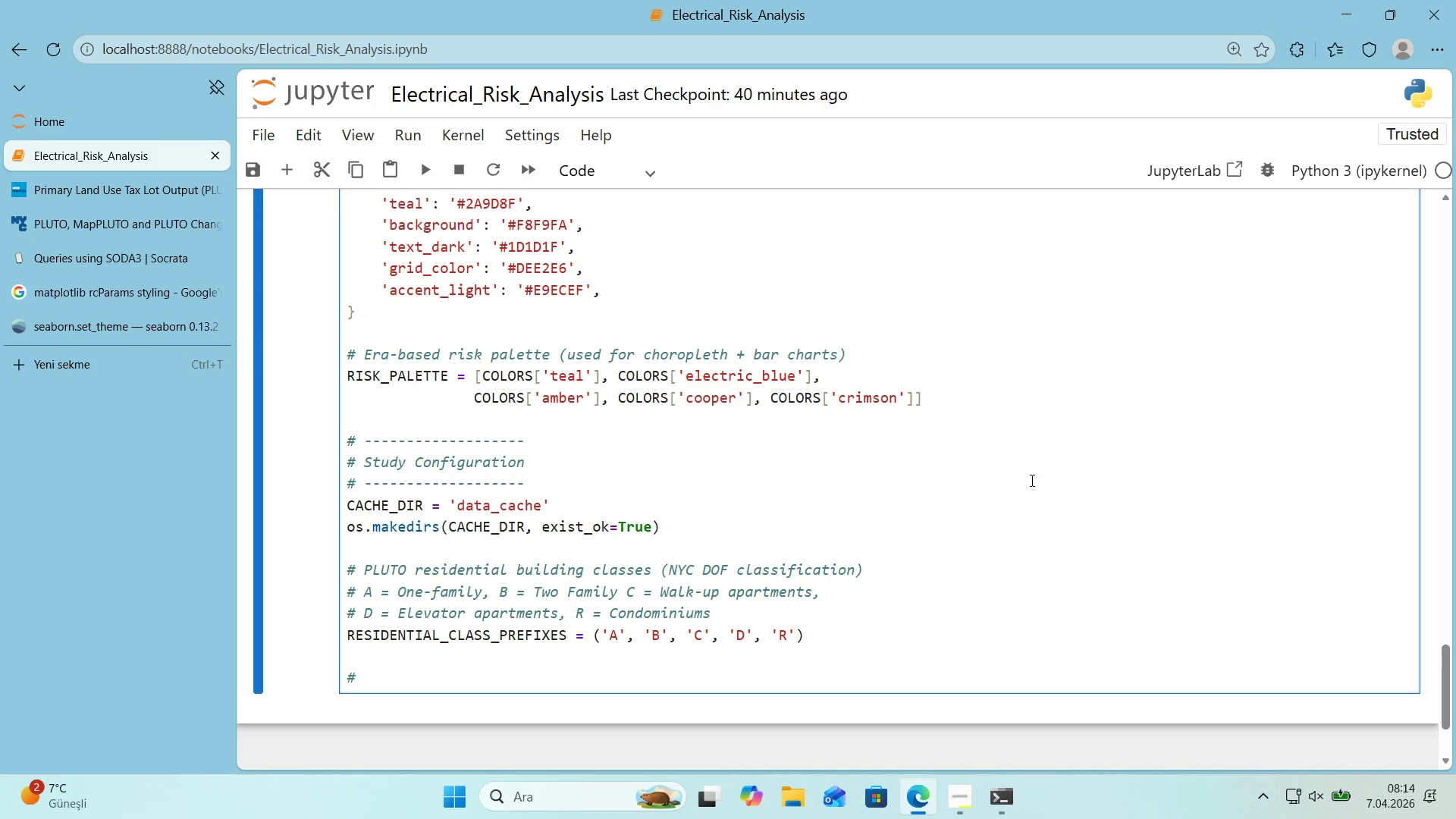 
type( PLUTO res'dent'al bu'ld'ng classes *()
 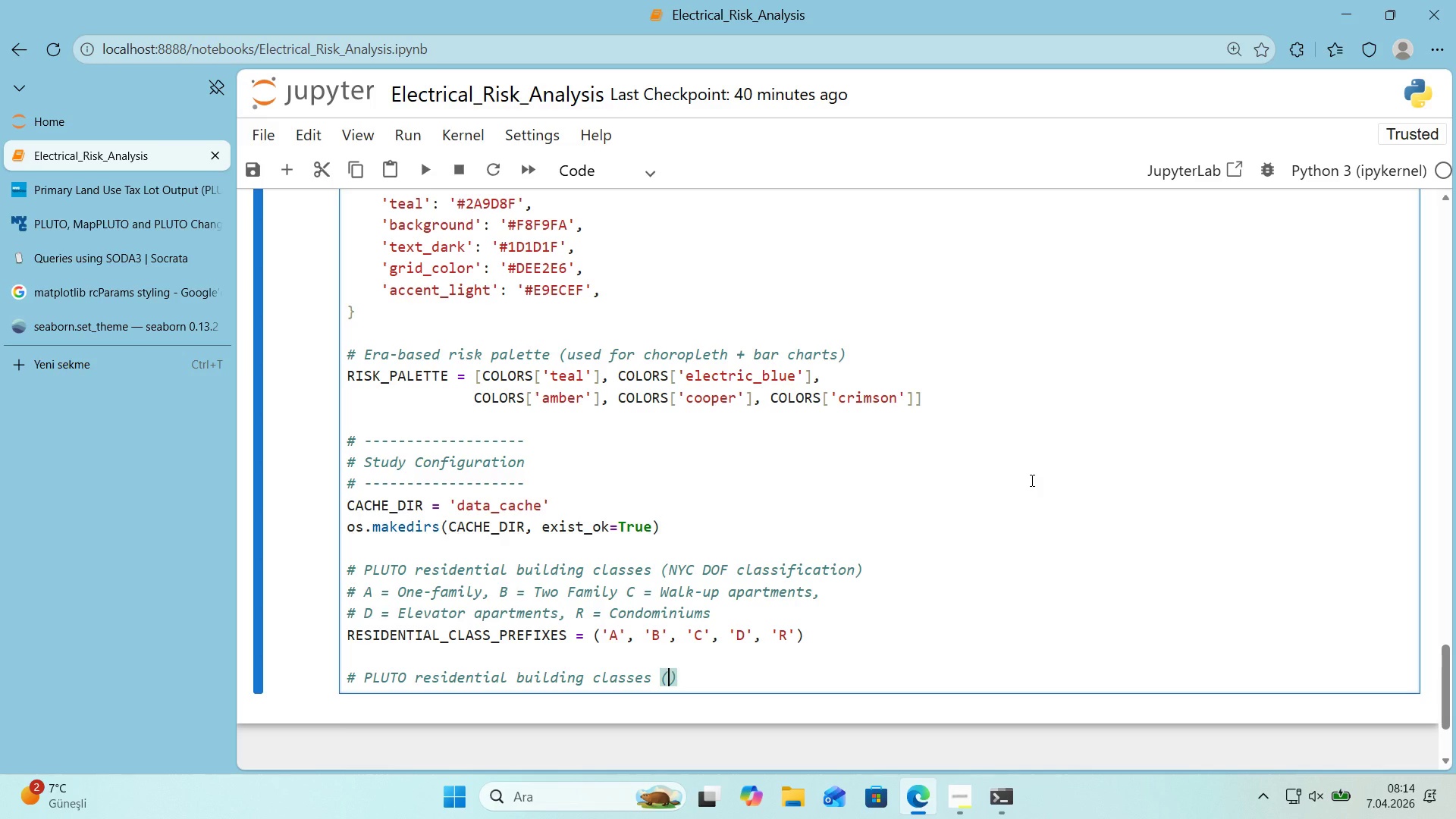 
 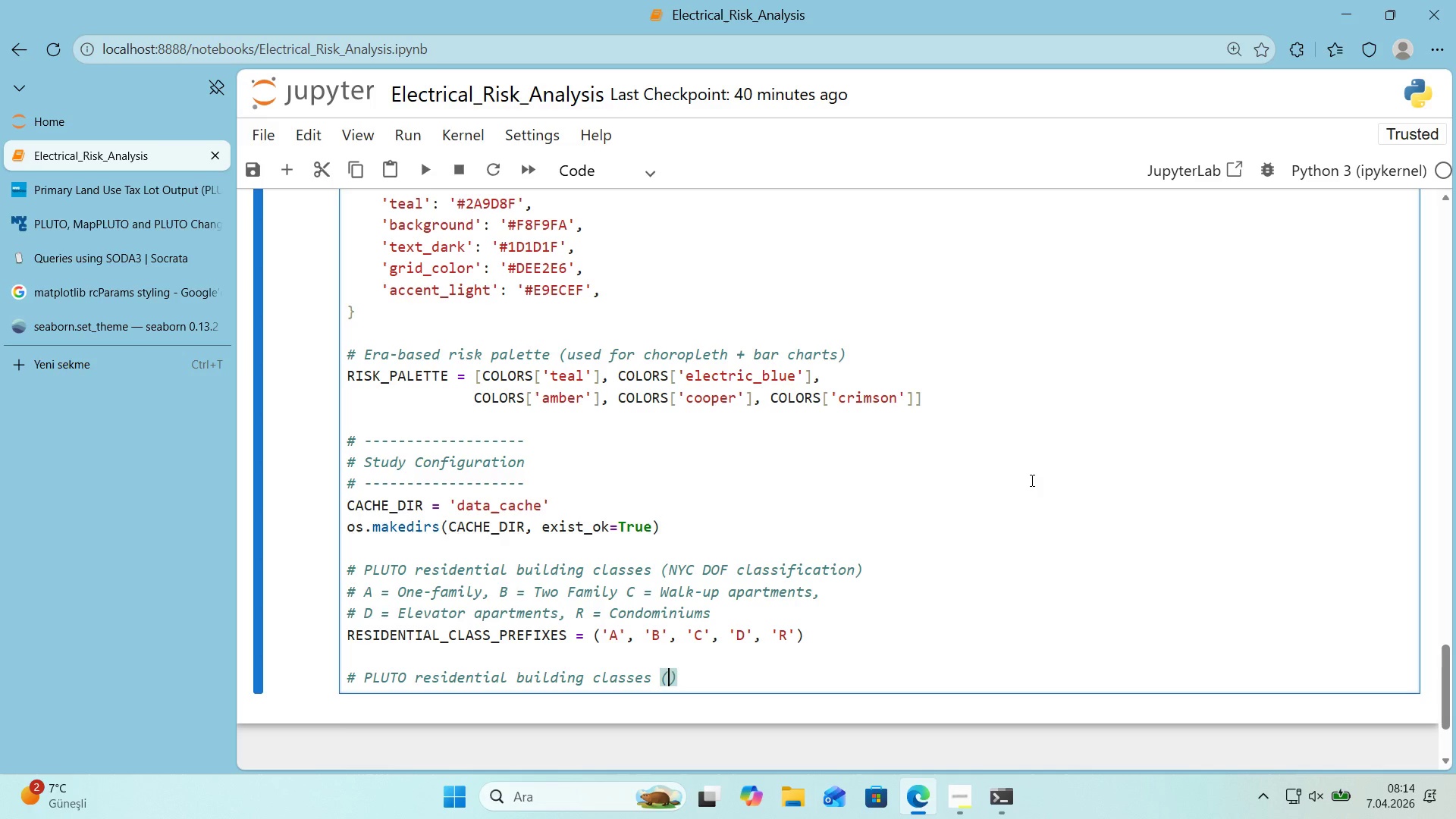 
key(ArrowLeft)
 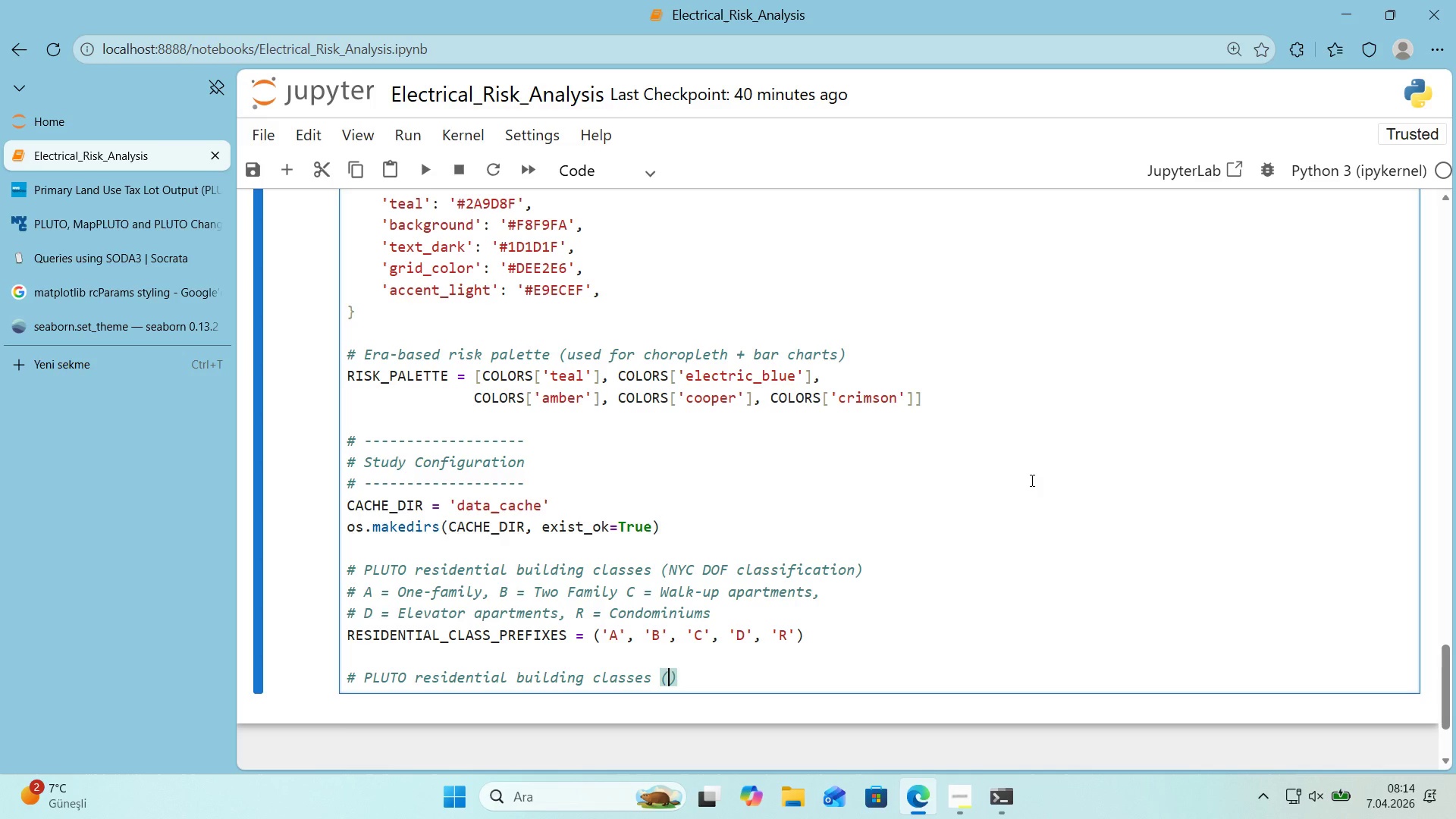 
type(NYC DOF class'f'cat'on)
 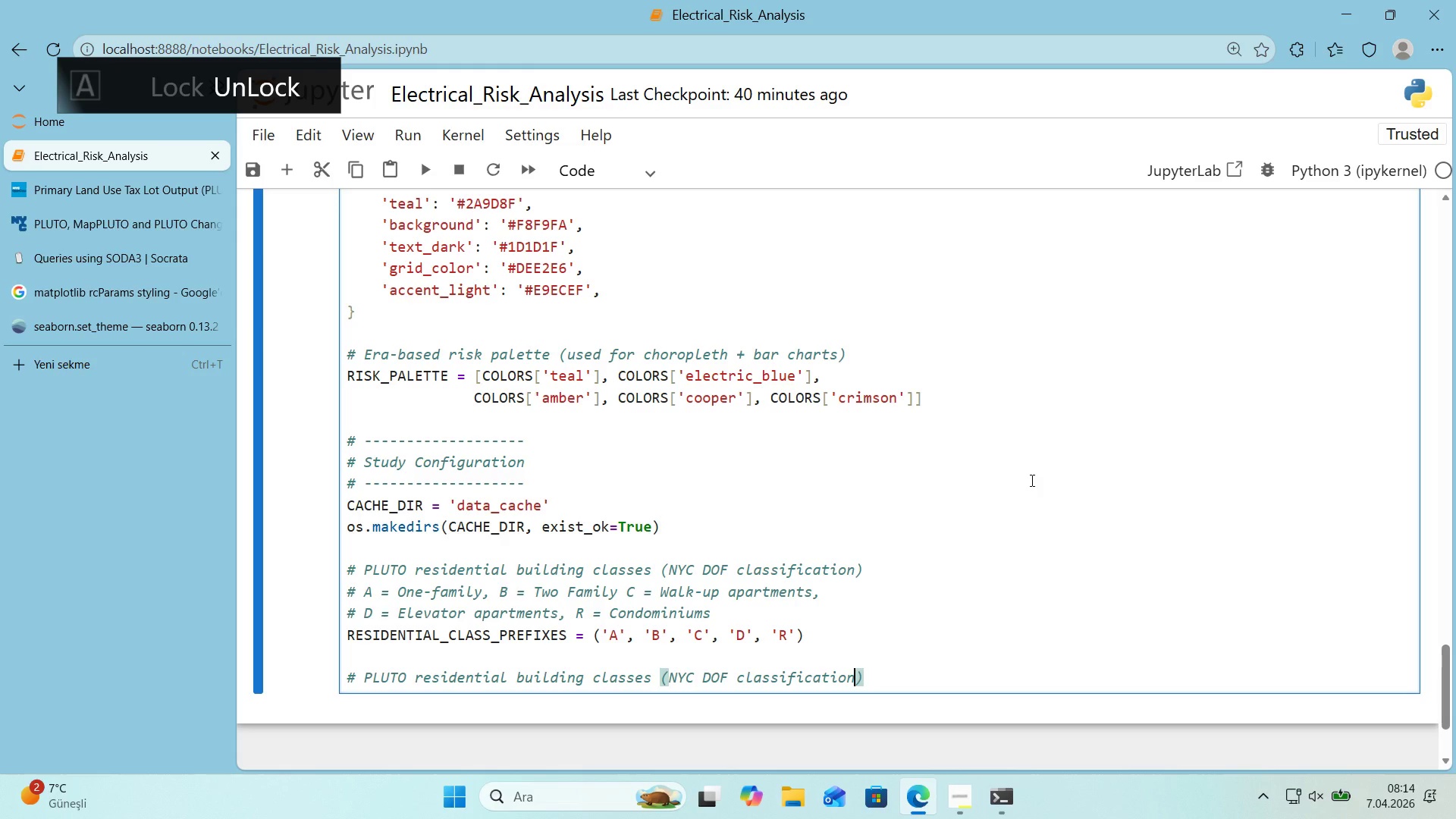 
key(ArrowRight)
 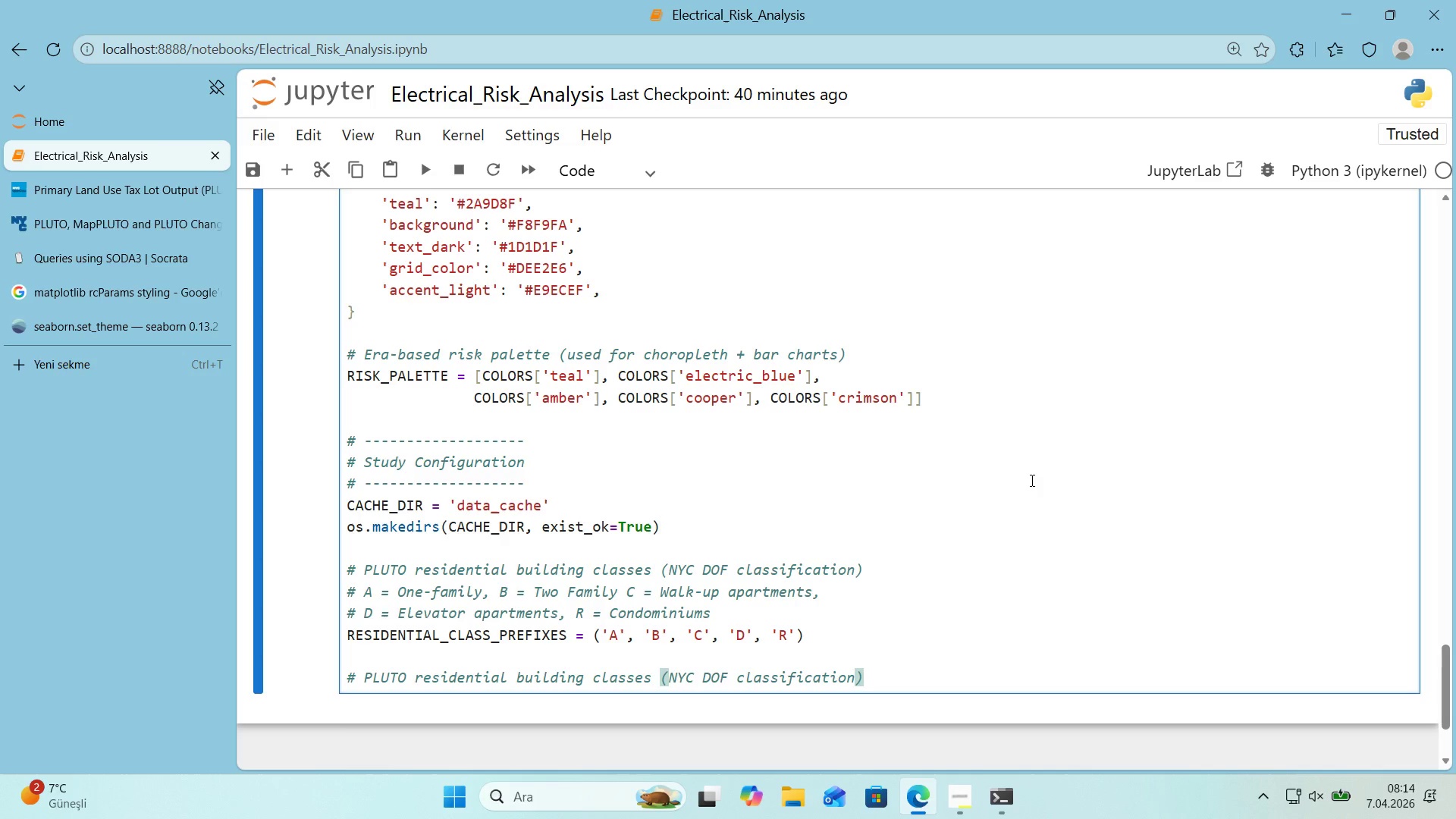 
key(Enter)
 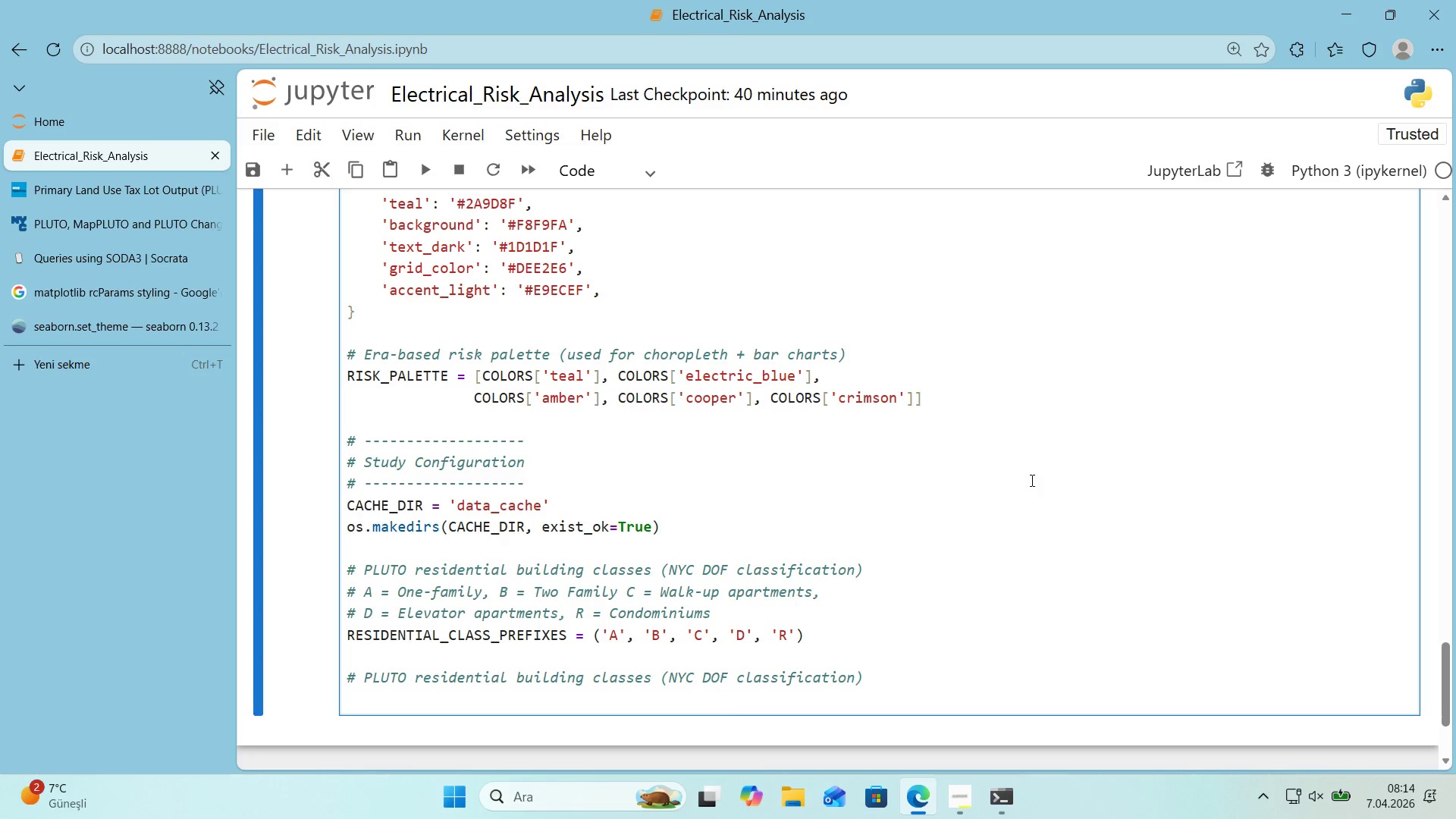 
key(Alt+Control+3)
 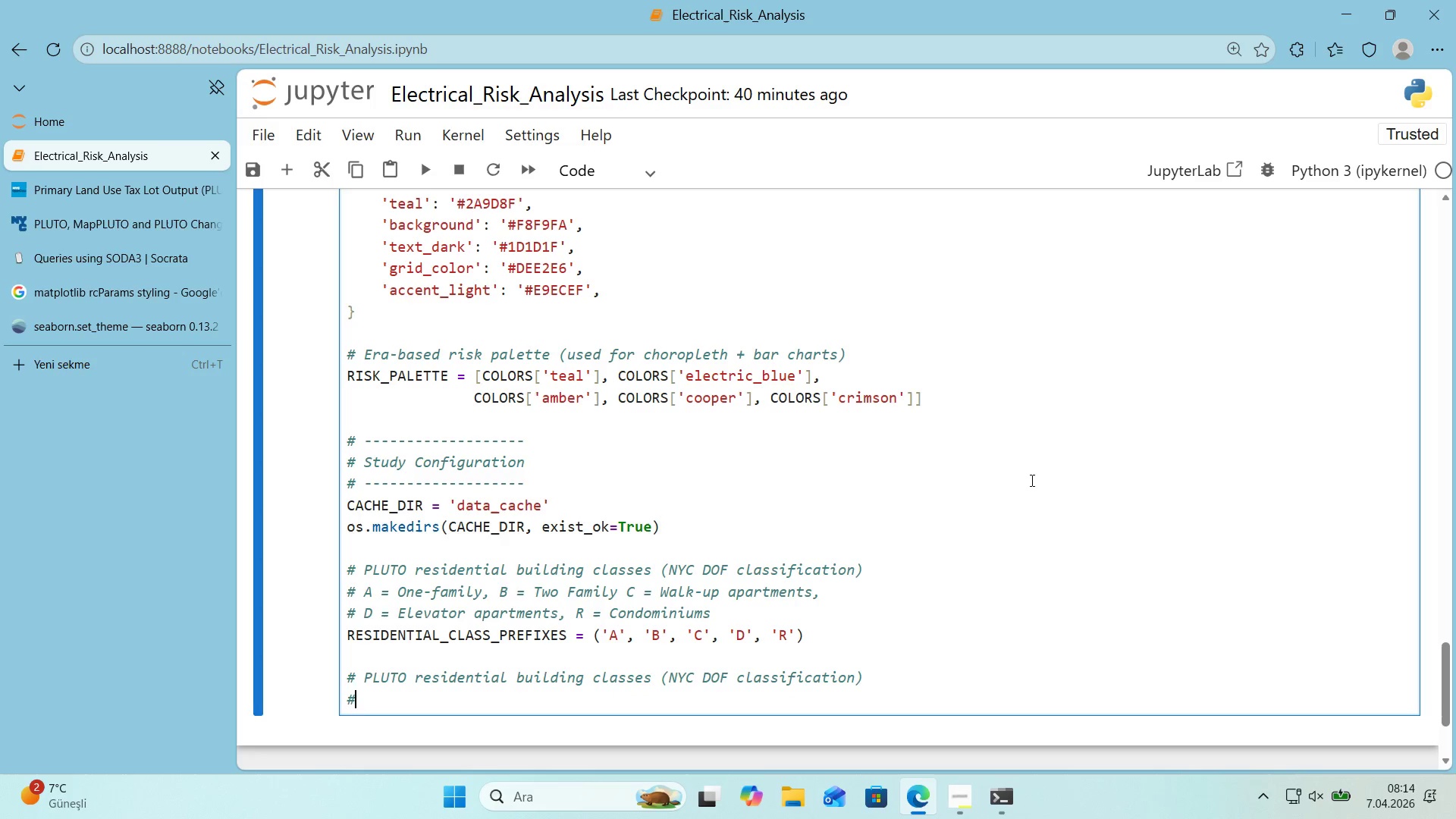 
key(Space)
 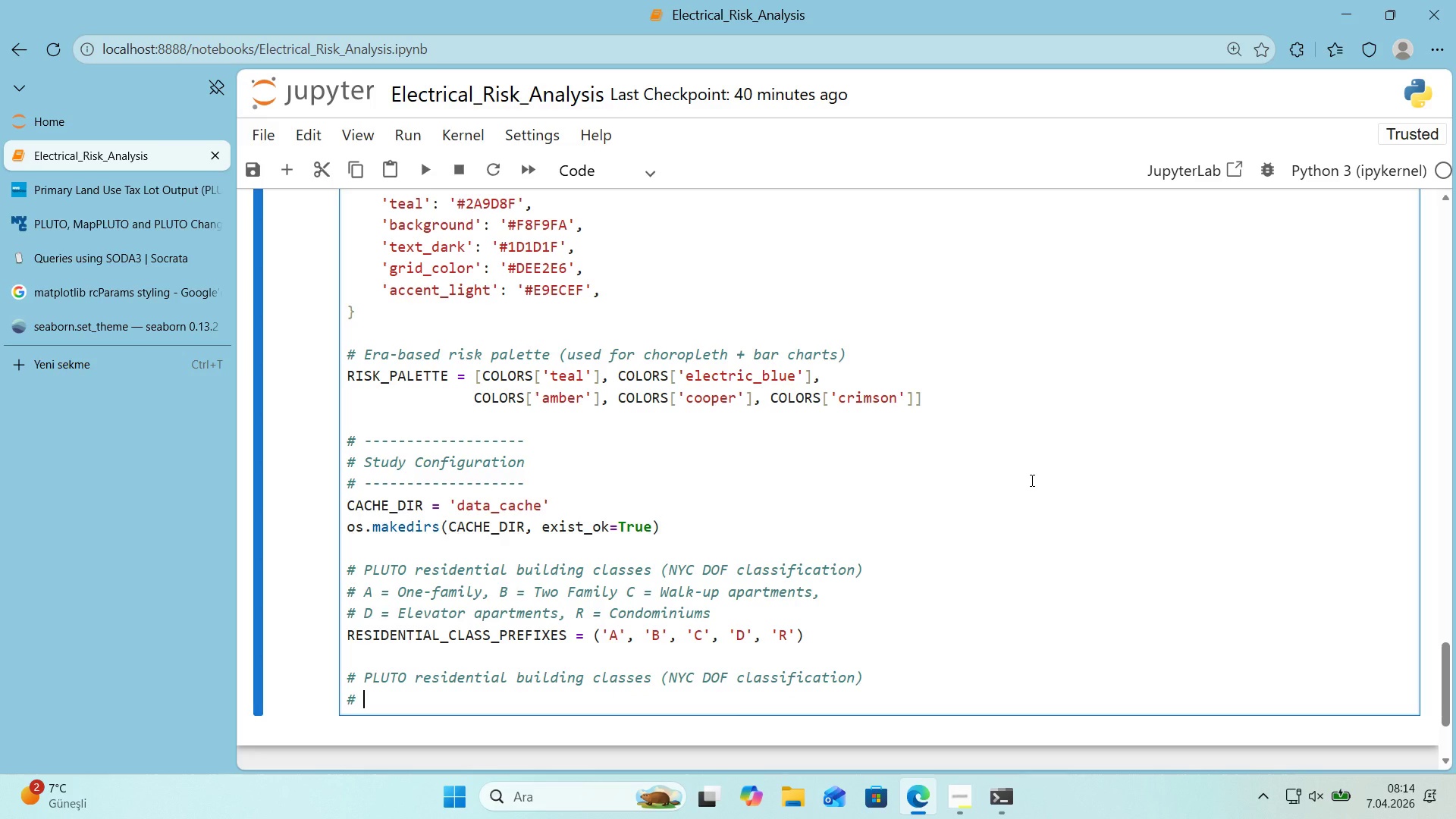 
key(CapsLock)
 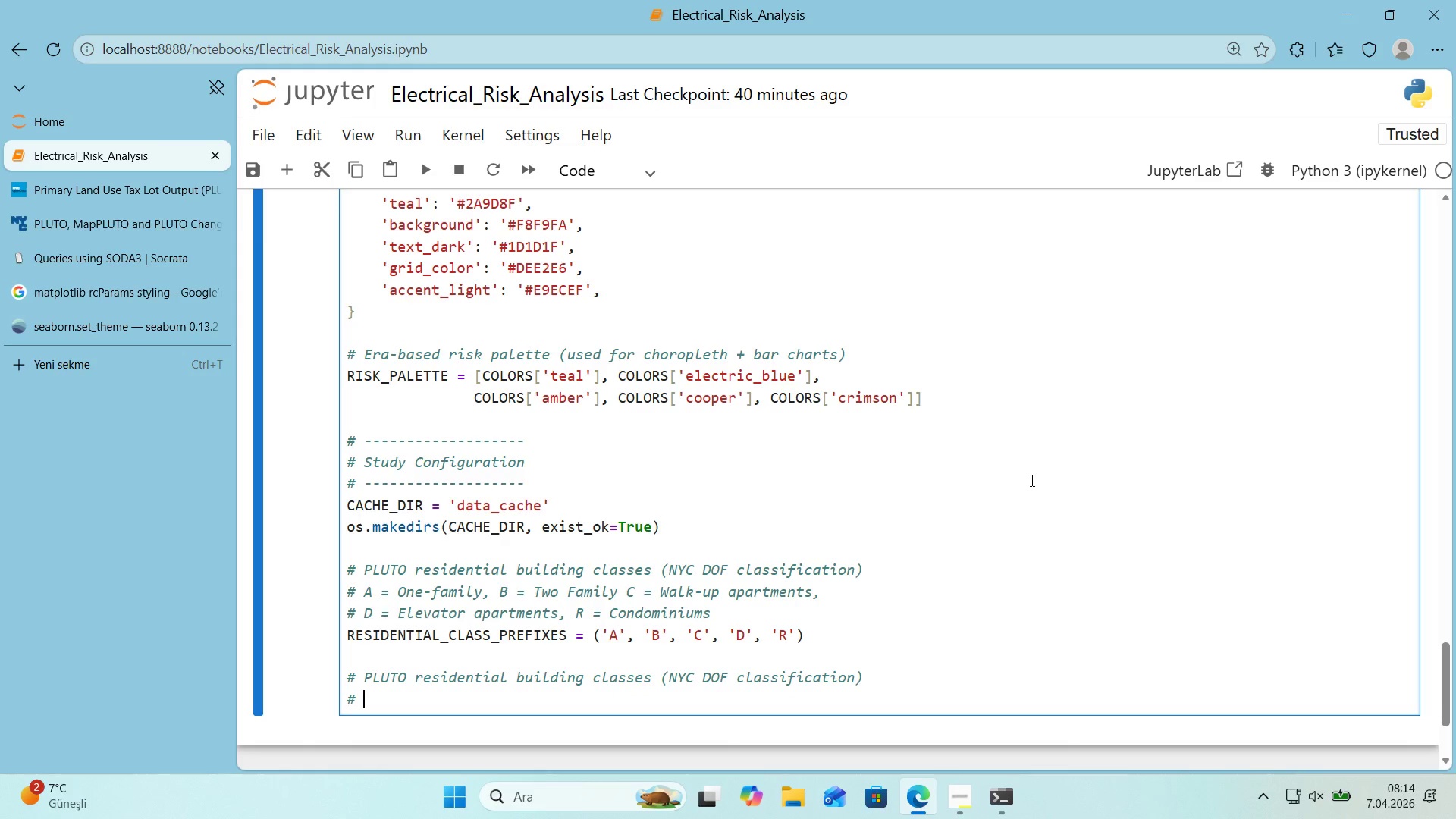 
key(A)
 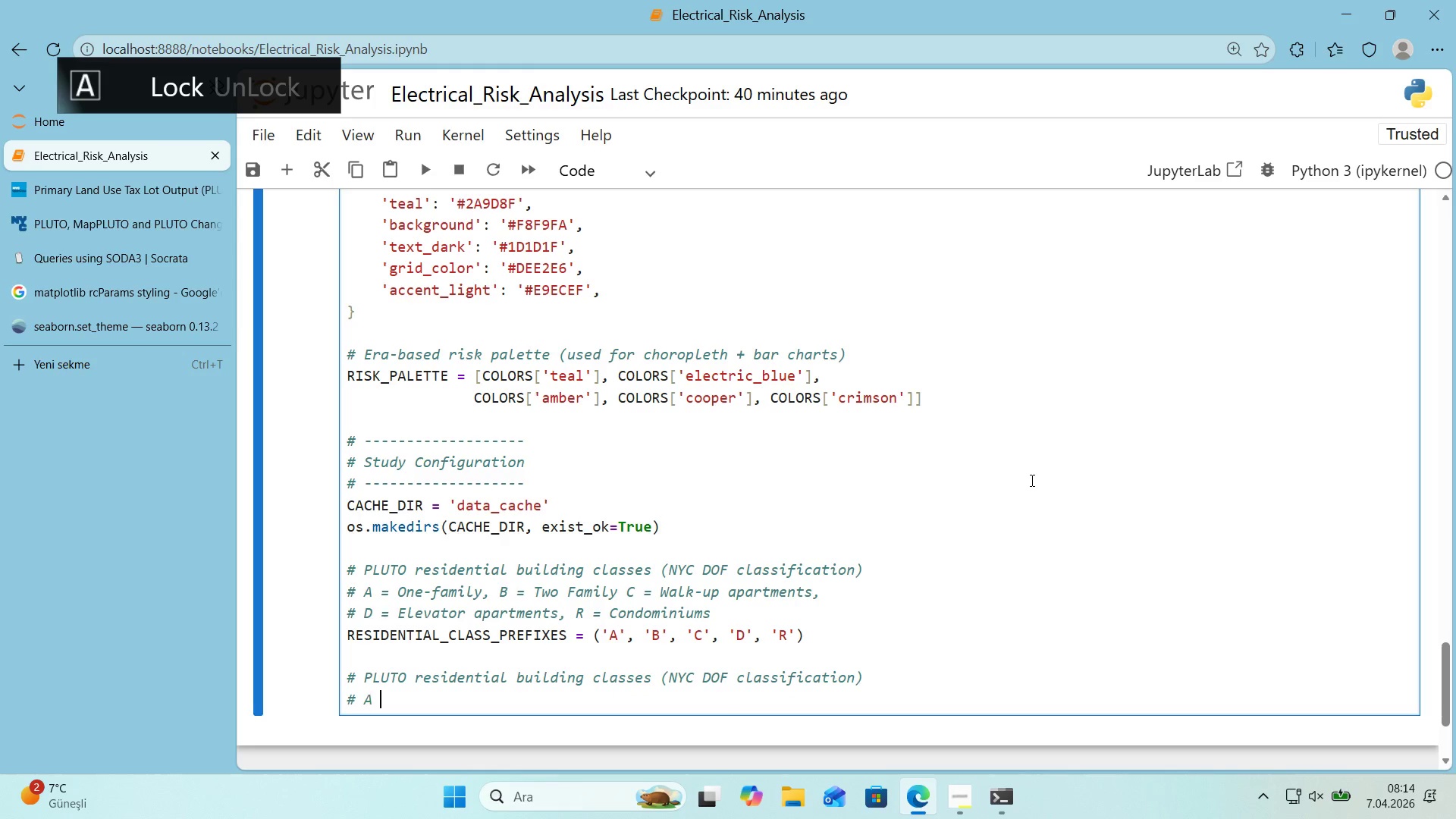 
key(Space)
 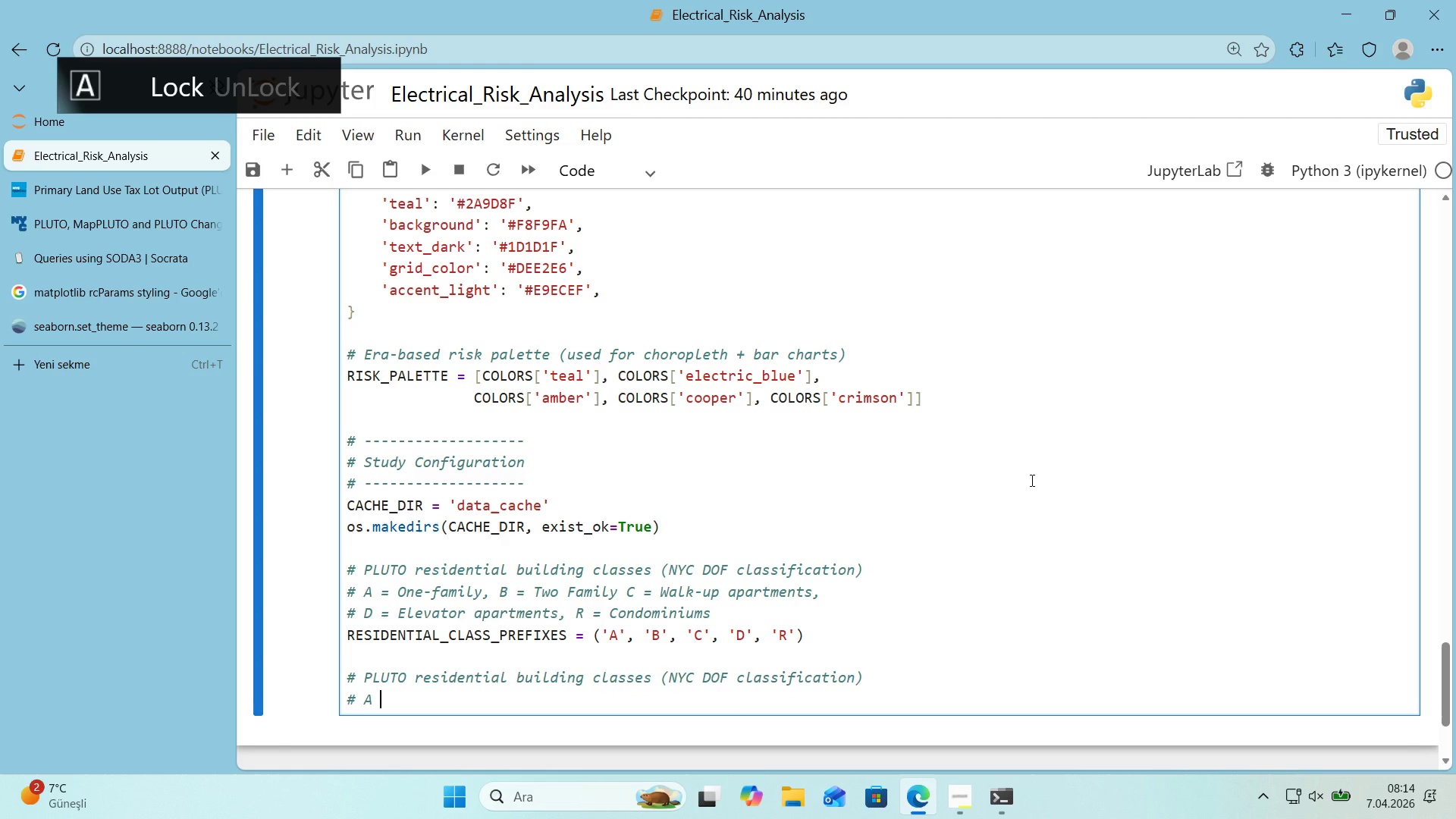 
key(Shift+0)
 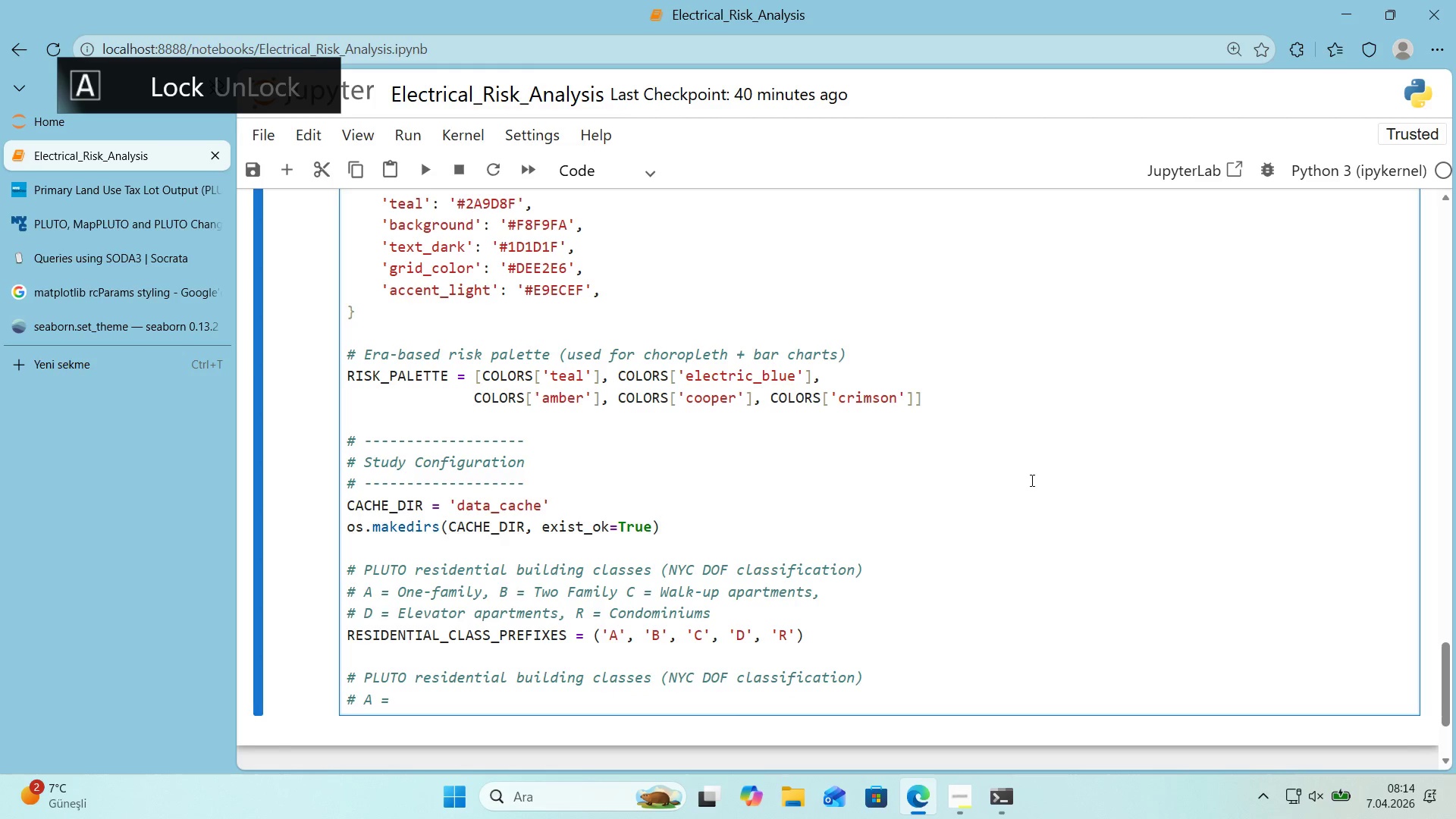 
key(Space)
 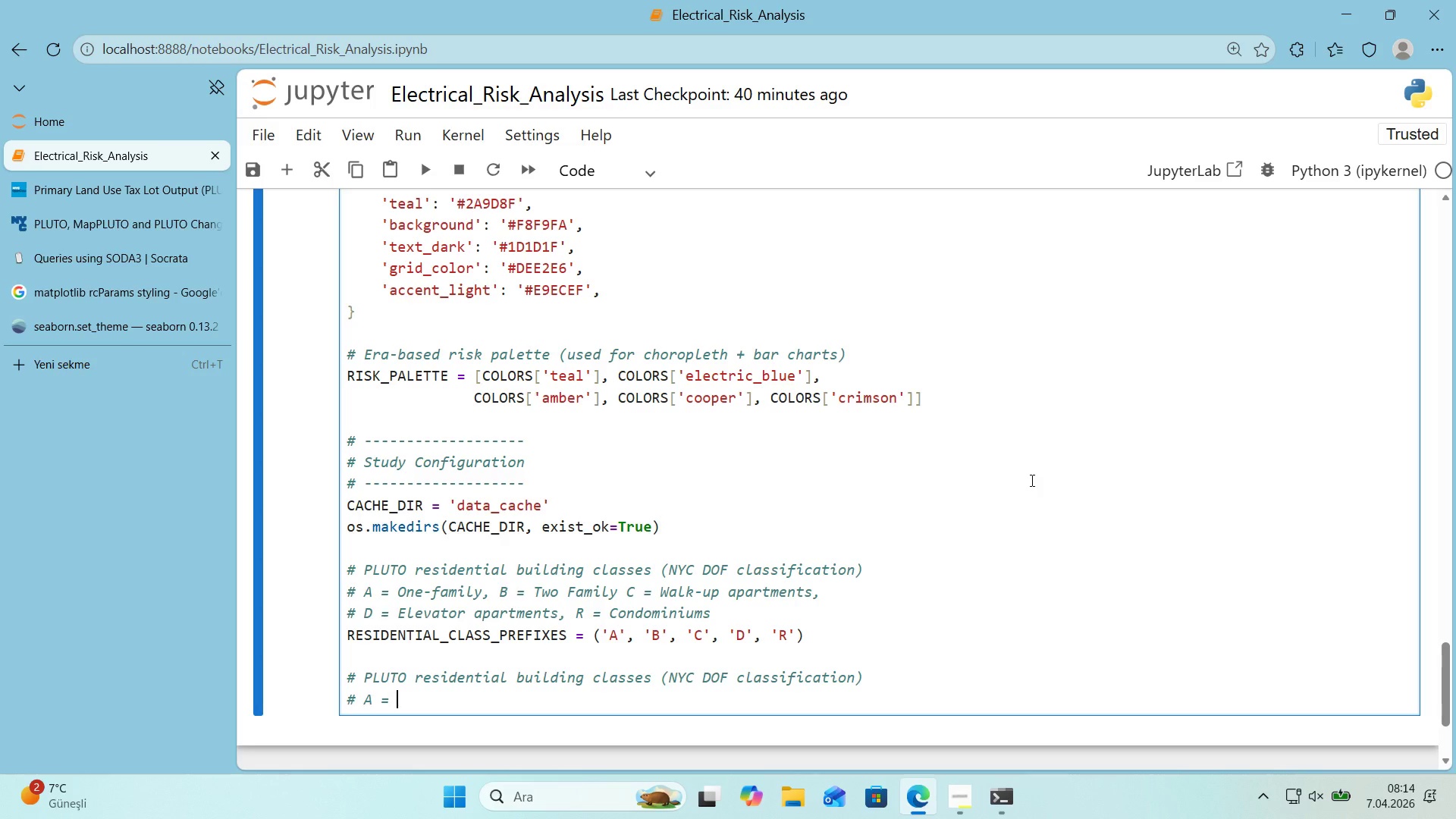 
wait(6.59)
 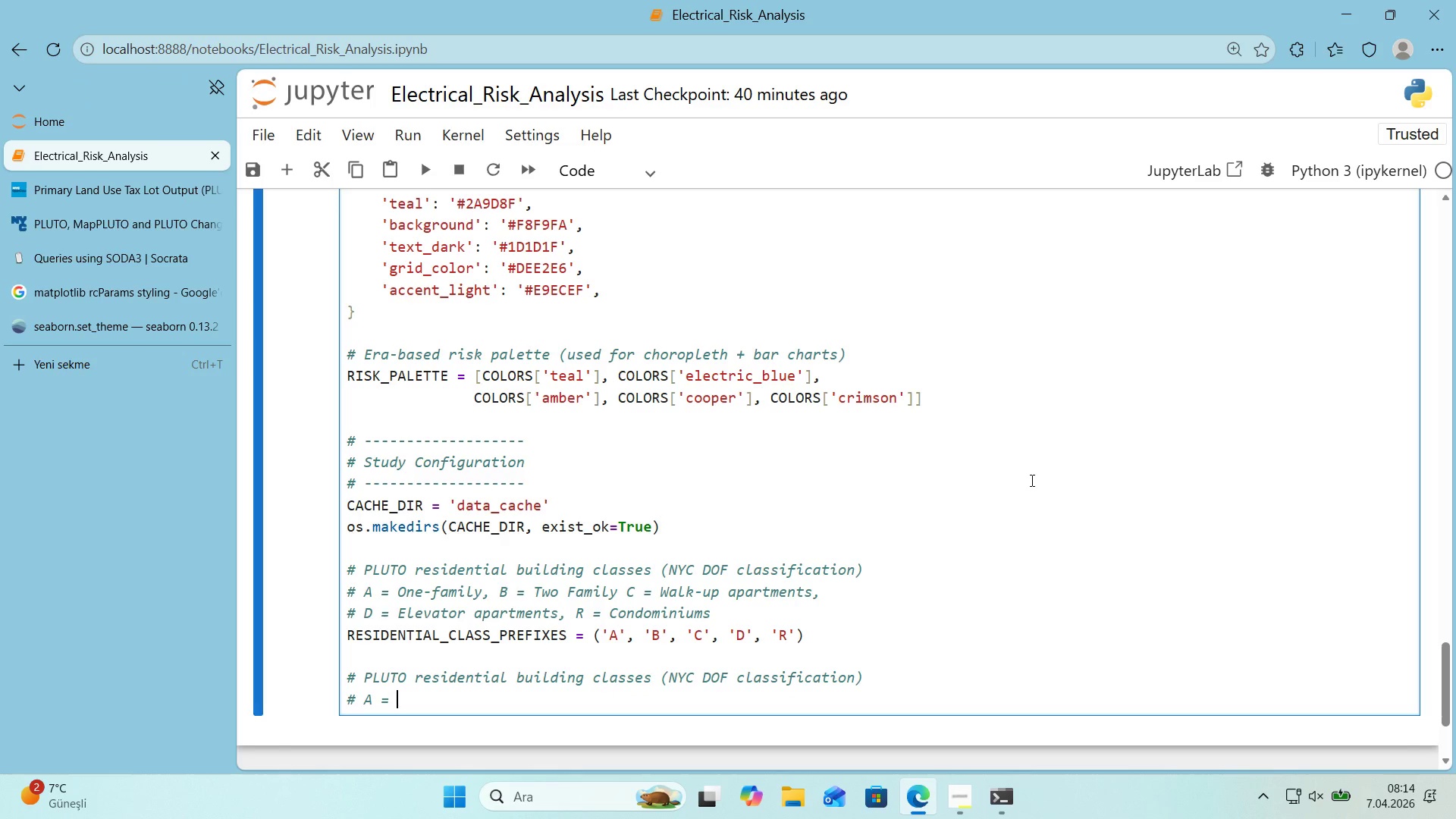 
left_click_drag(start_coordinate=[413, 704], to_coordinate=[359, 678])
 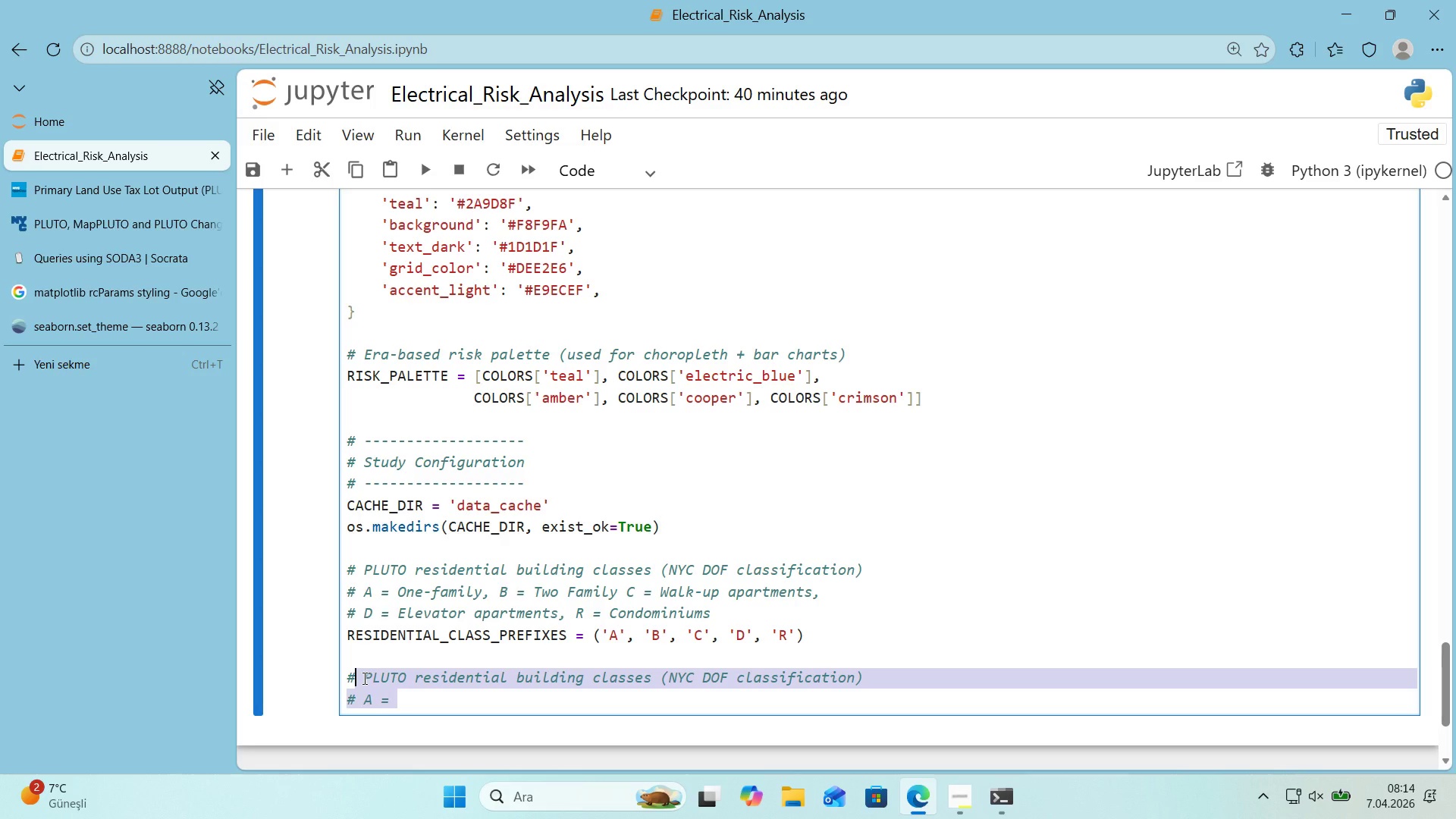 
key(Backspace)
 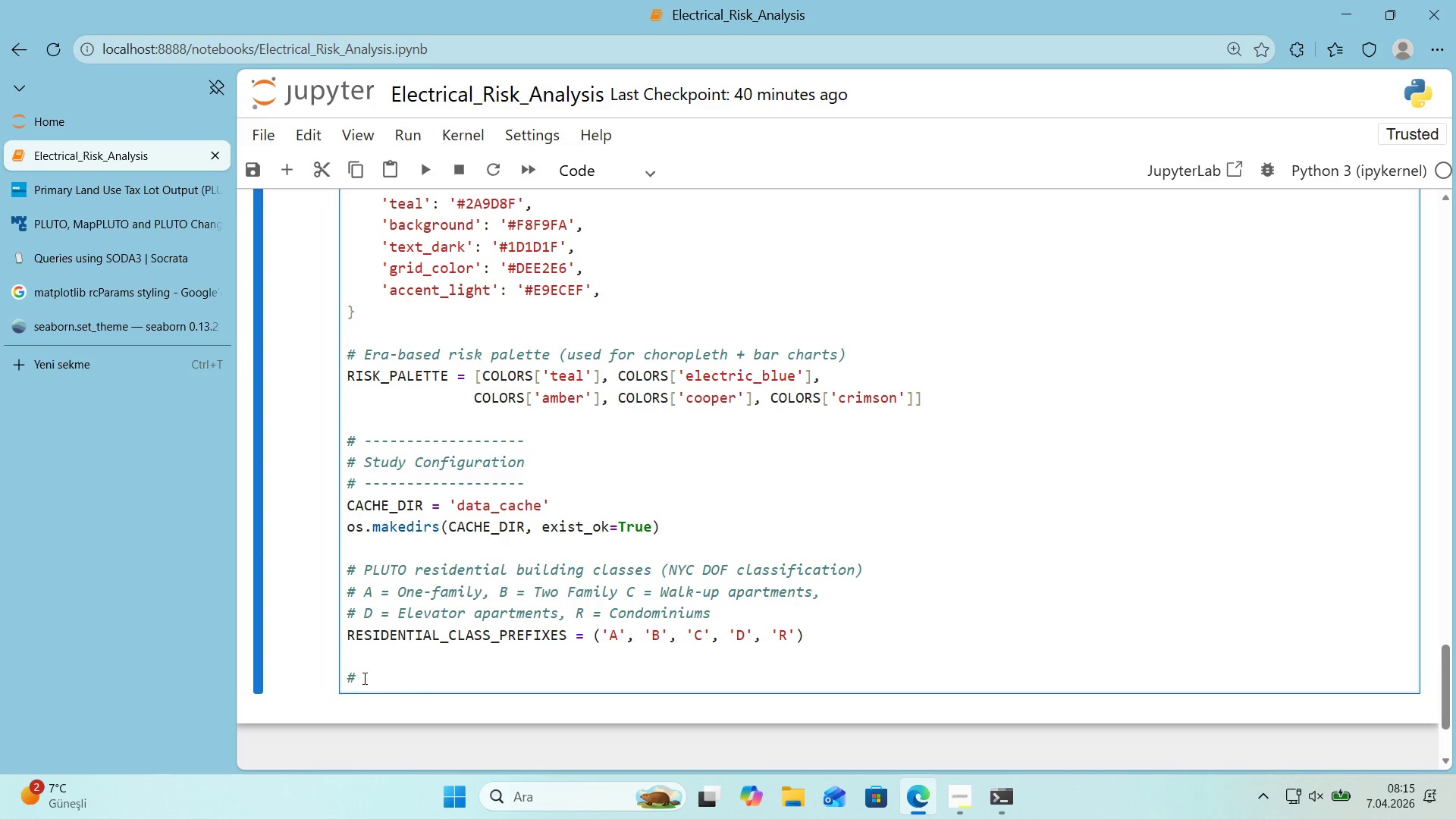 
key(Space)
 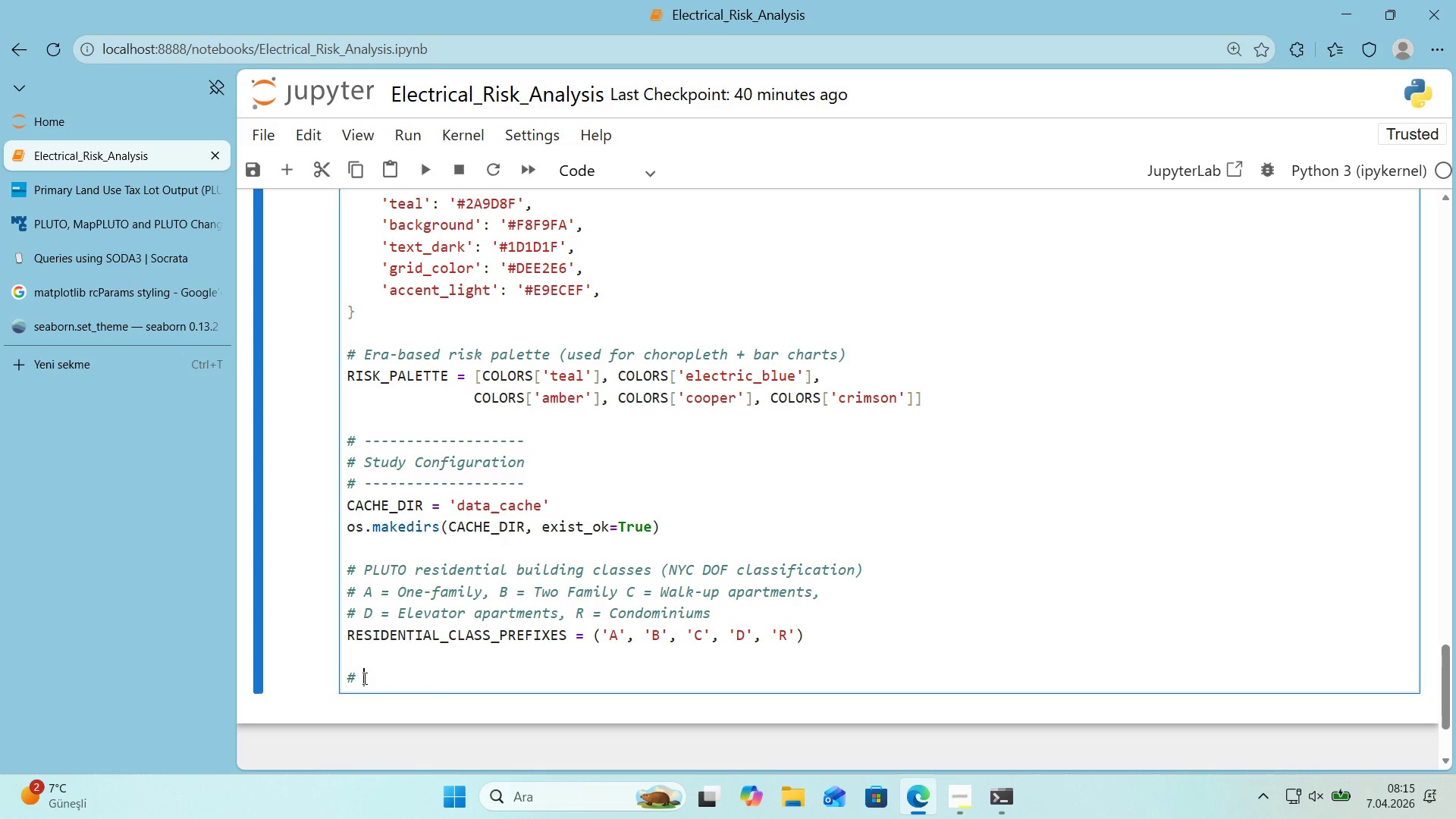 
key(CapsLock)
 